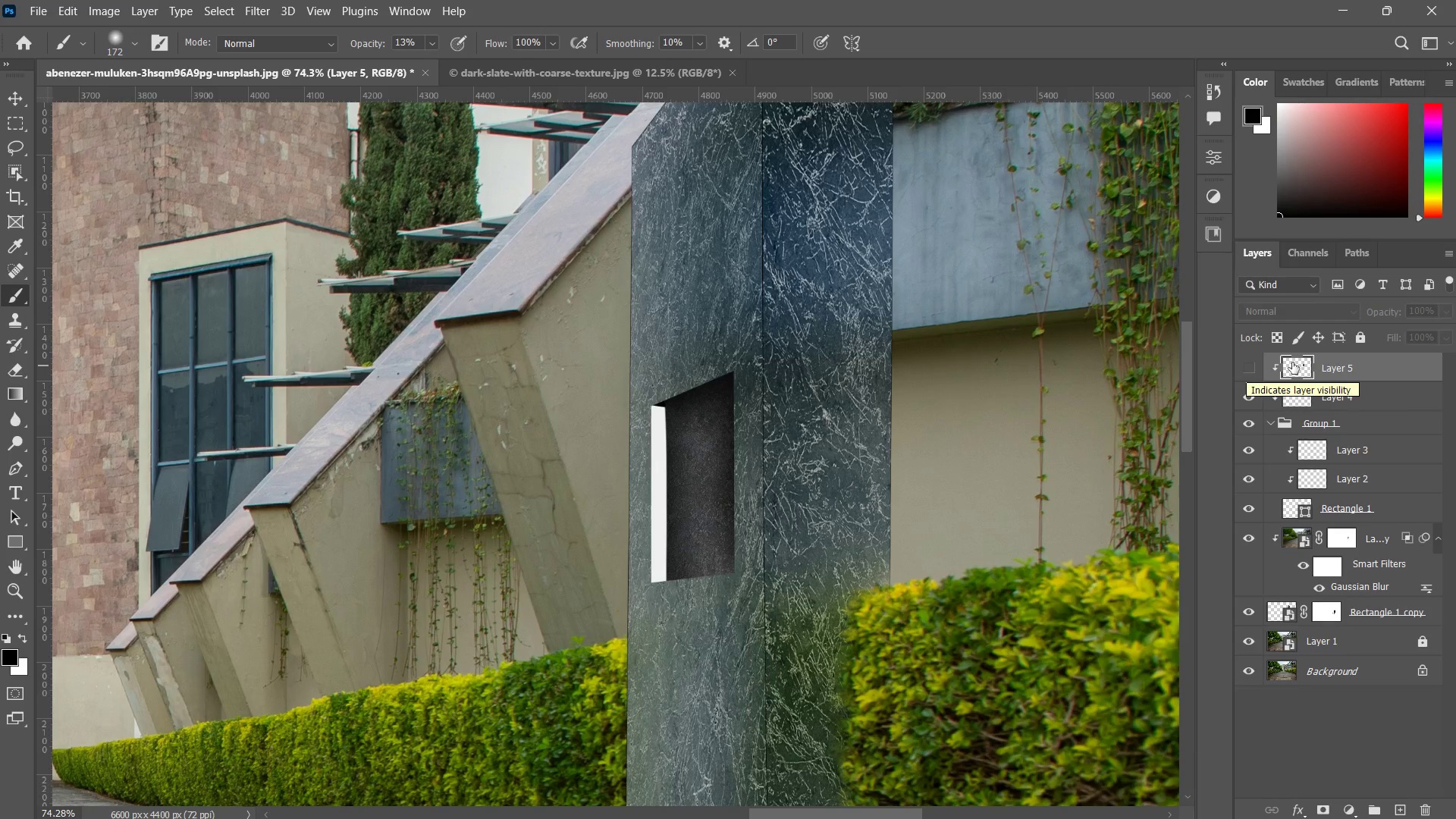 
left_click_drag(start_coordinate=[1296, 361], to_coordinate=[1426, 808])
 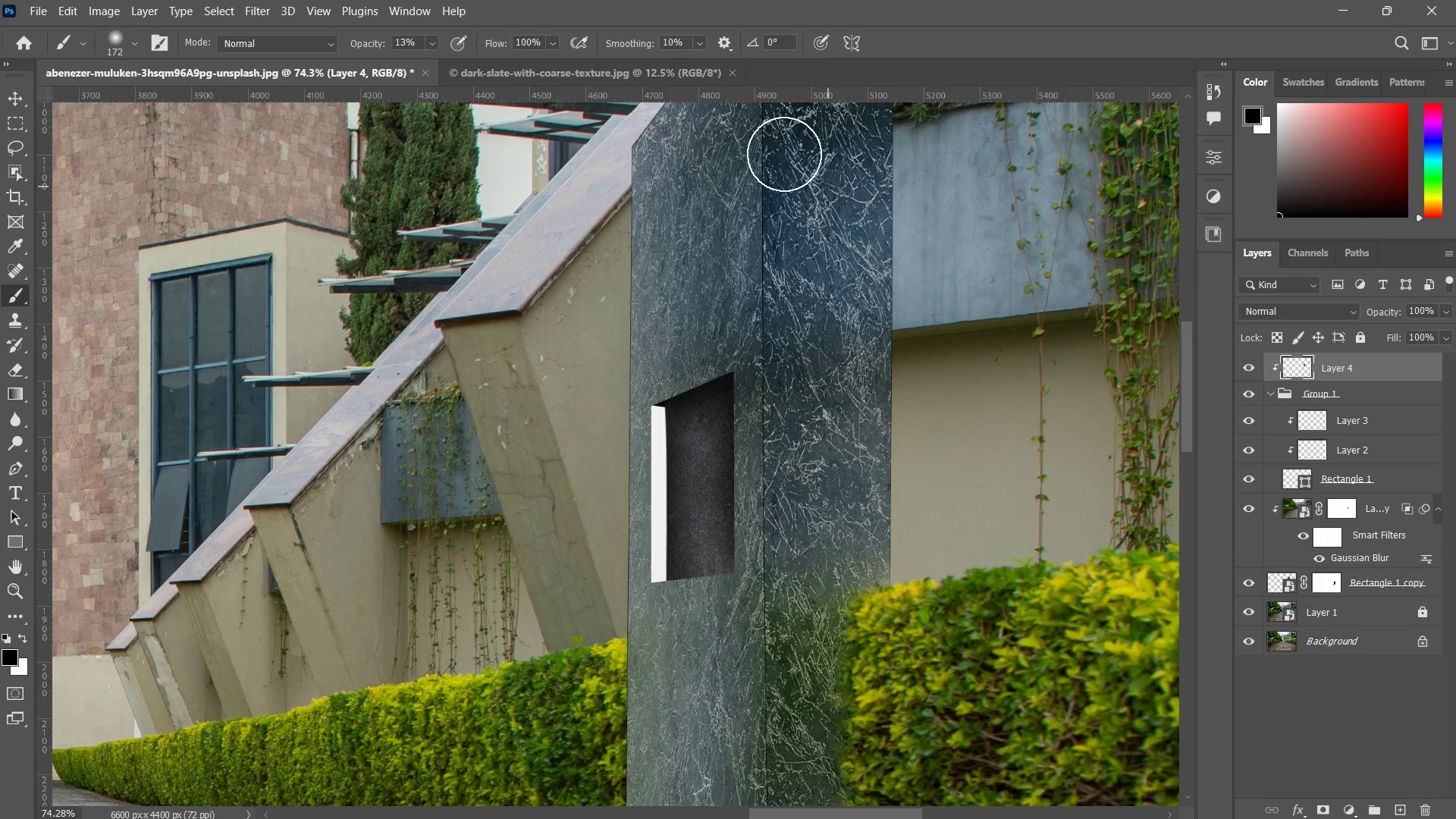 
hold_key(key=ControlLeft, duration=0.39)
 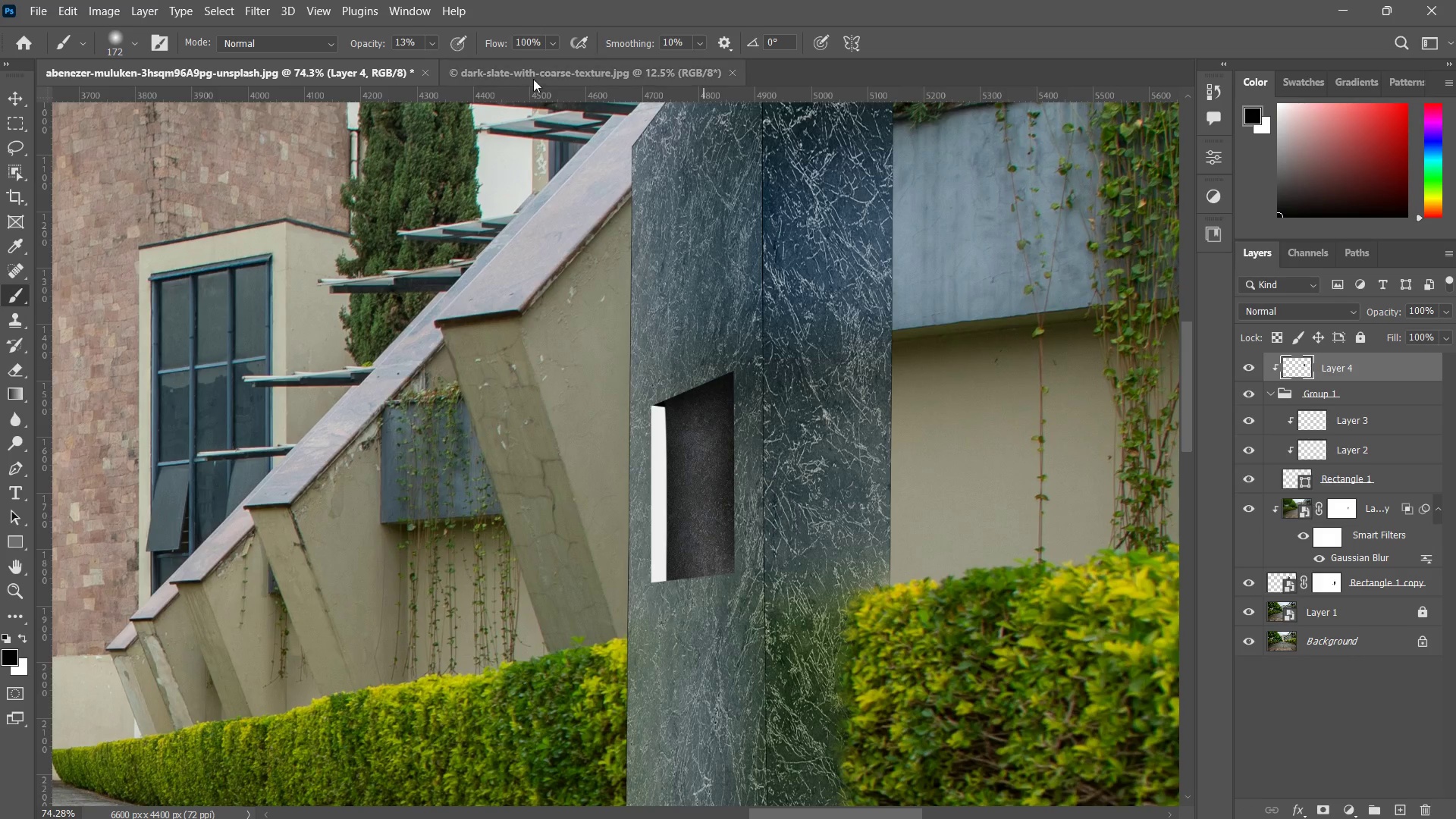 
left_click([533, 75])
 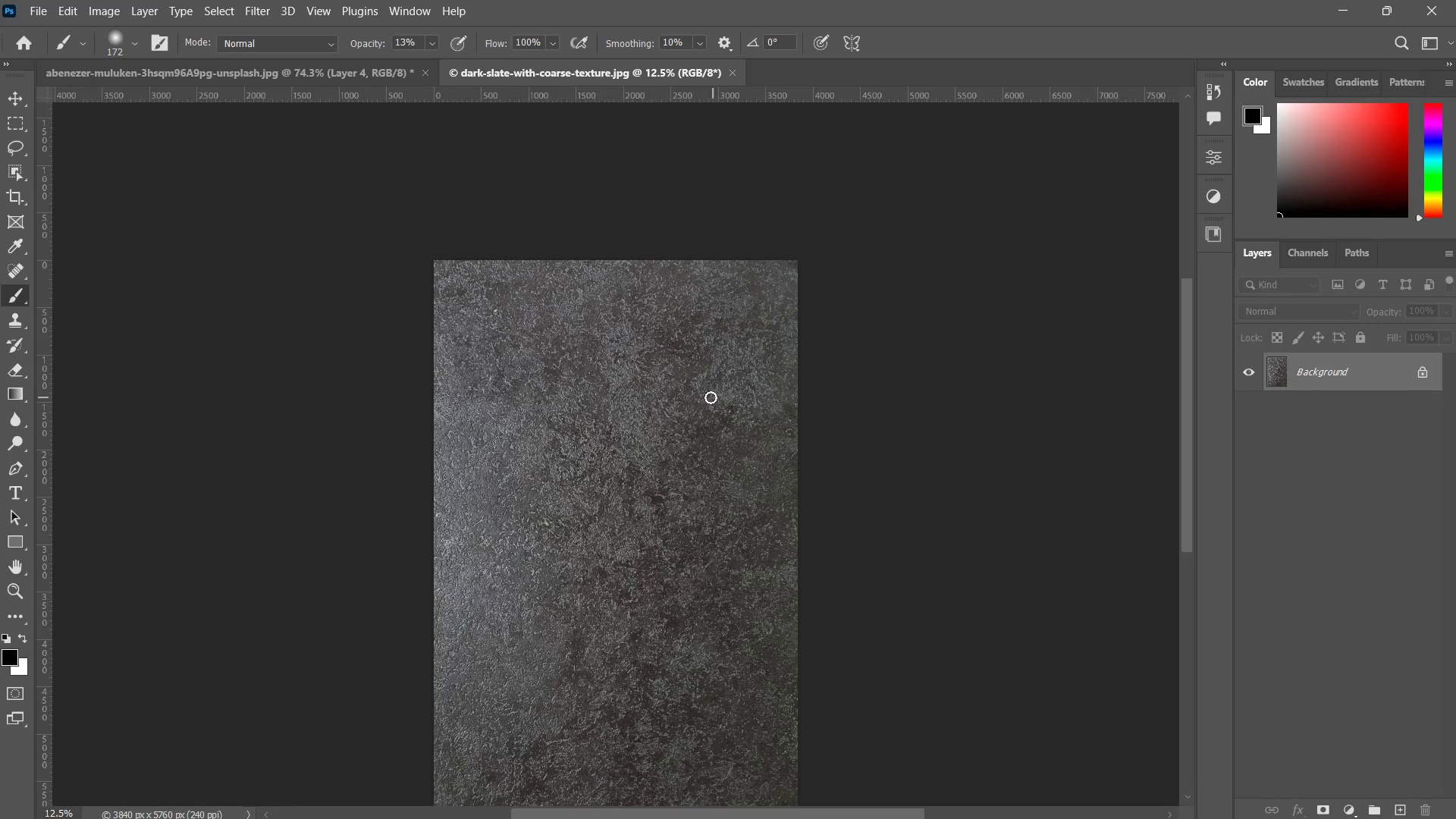 
key(V)
 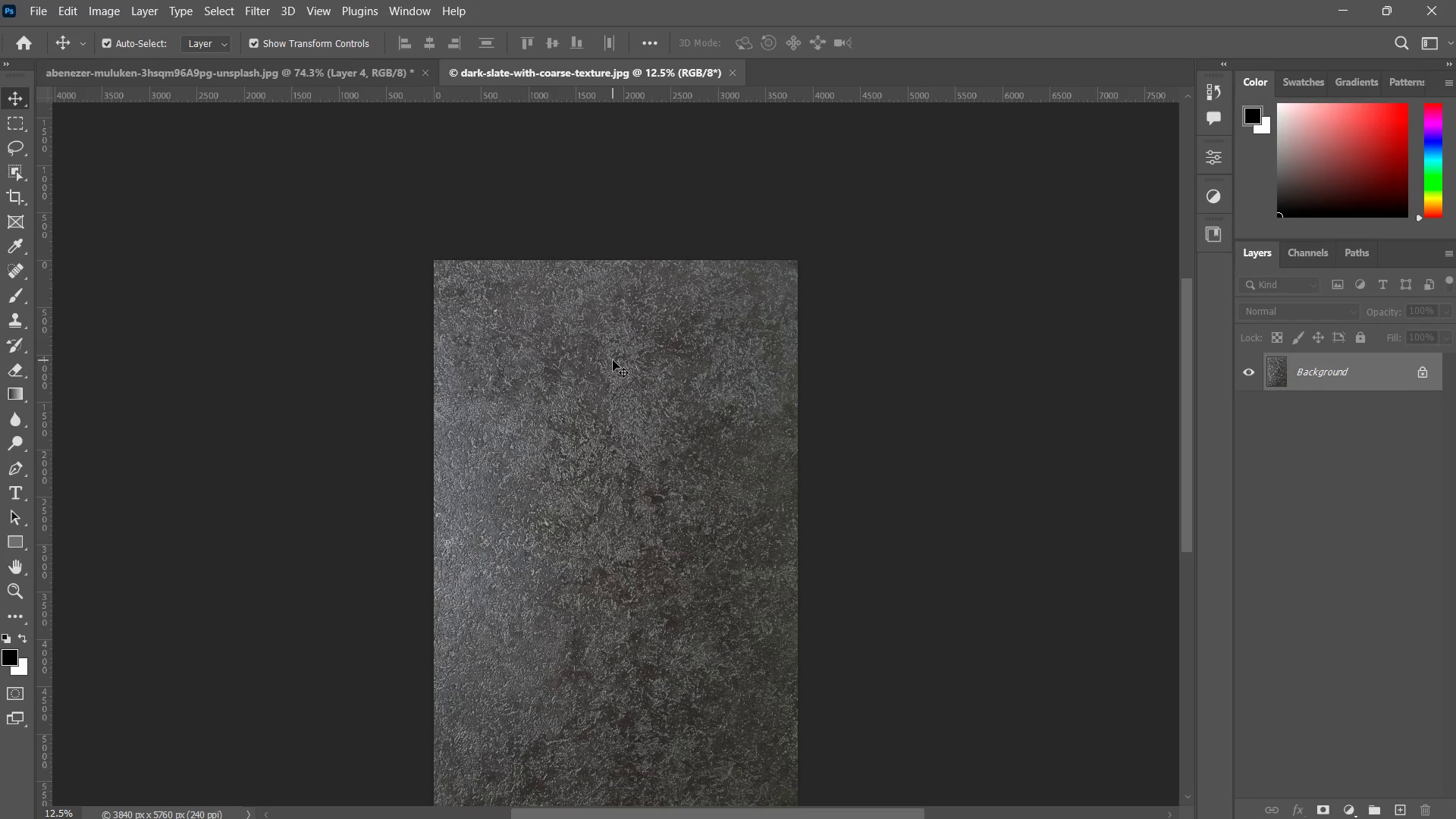 
left_click_drag(start_coordinate=[613, 359], to_coordinate=[710, 478])
 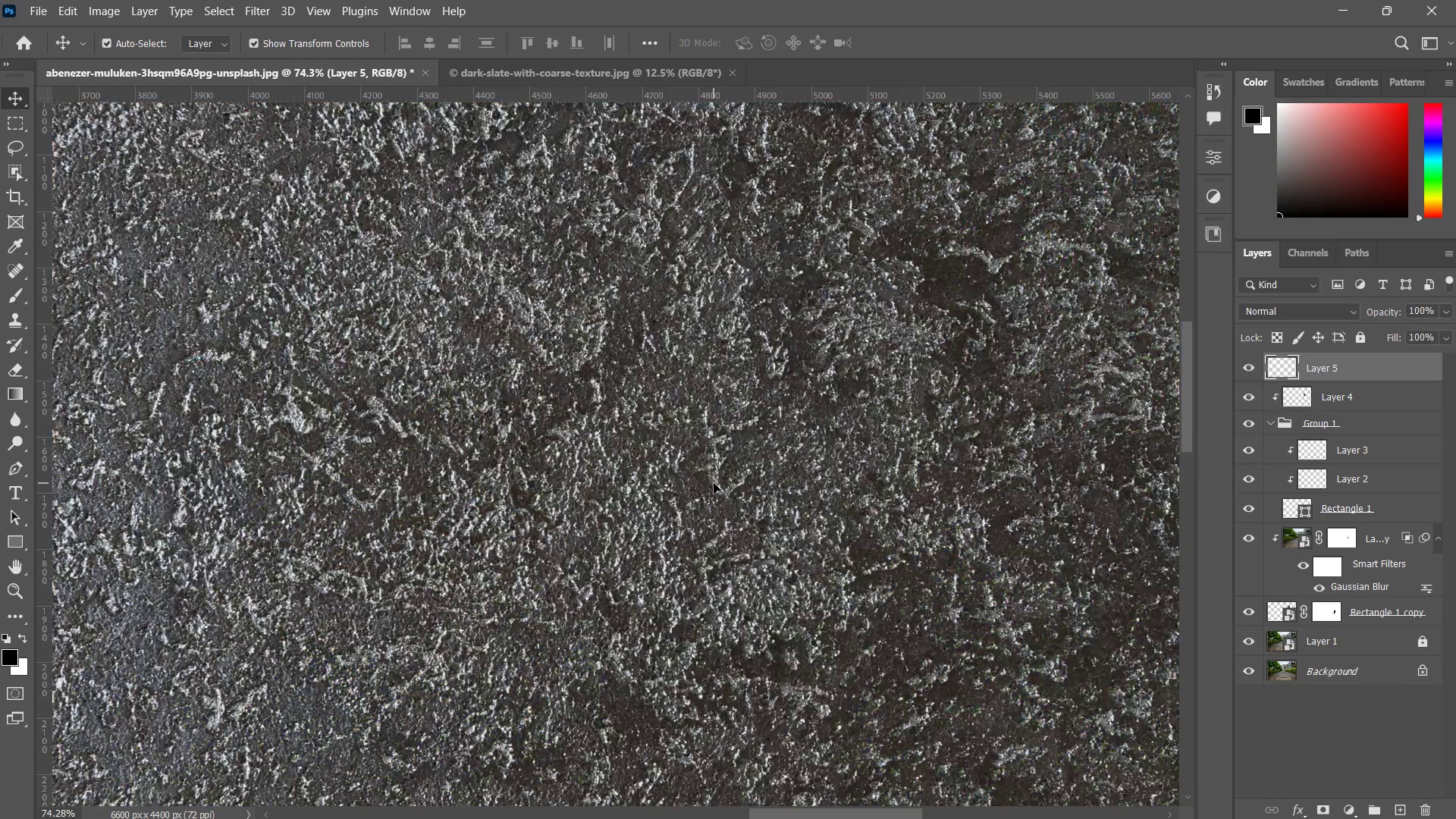 
left_click([710, 478])
 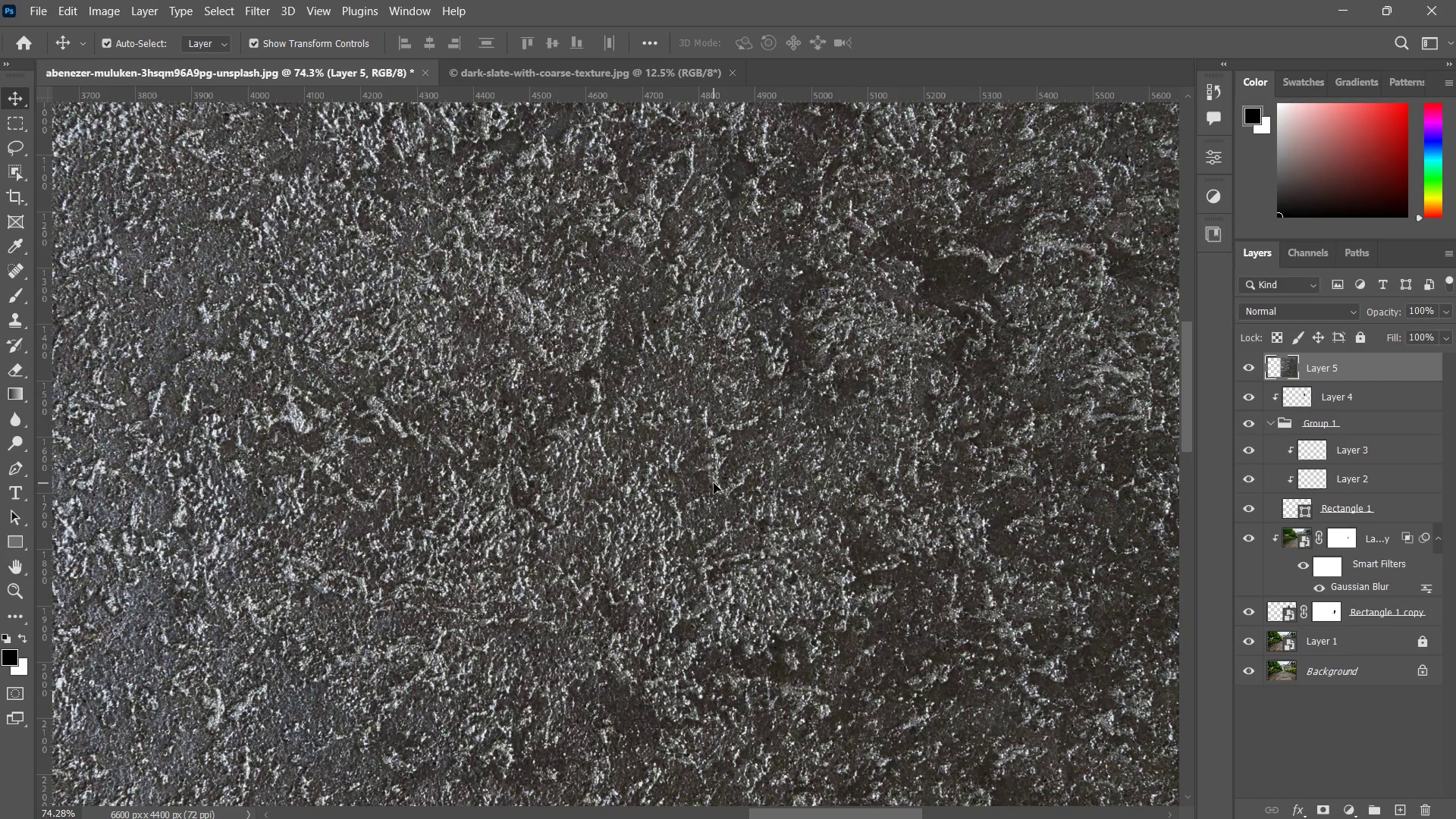 
hold_key(key=AltLeft, duration=2.91)
scroll: coordinate [756, 459], scroll_direction: down, amount: 16.0
 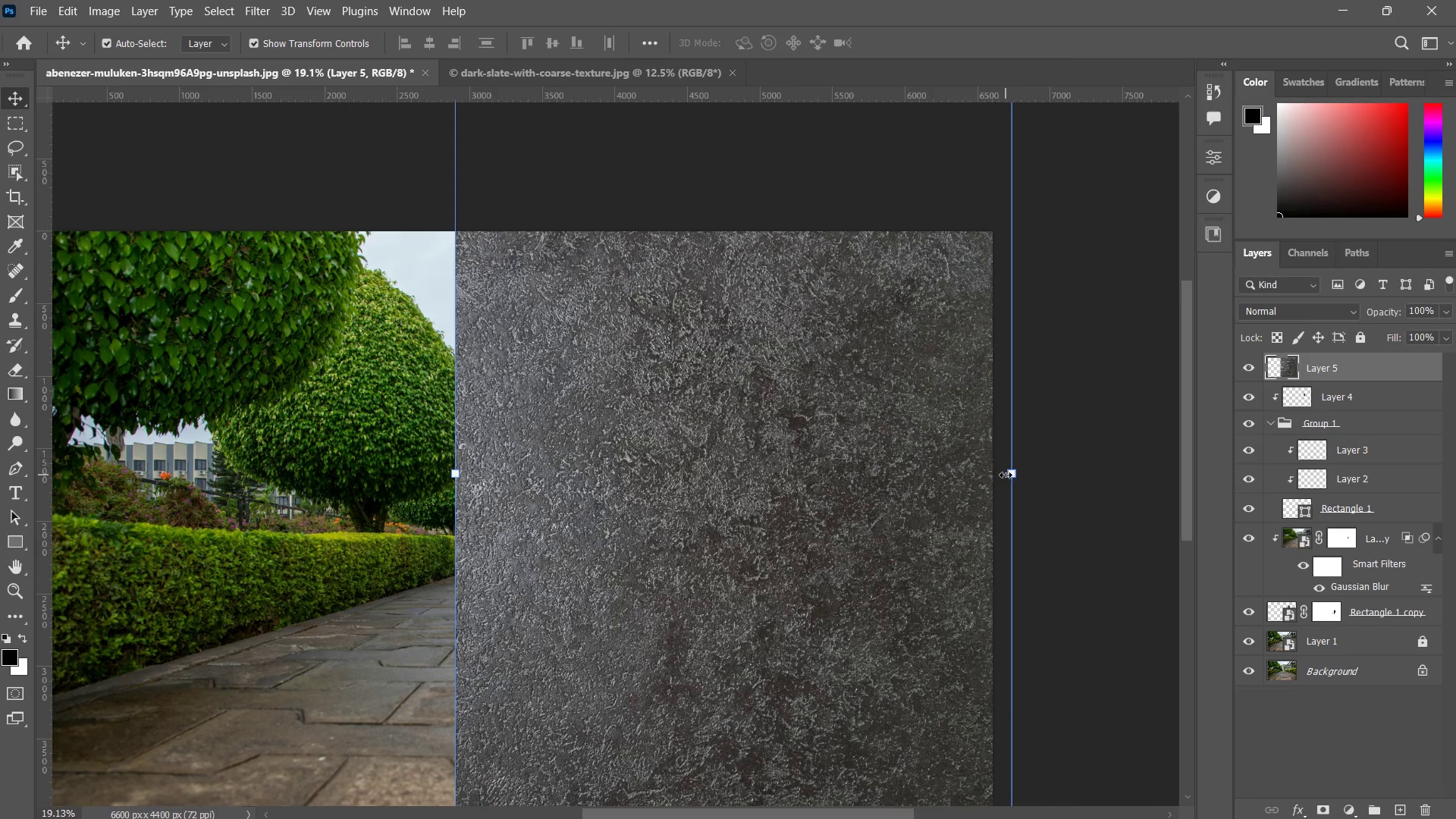 
left_click_drag(start_coordinate=[1008, 475], to_coordinate=[753, 541])
 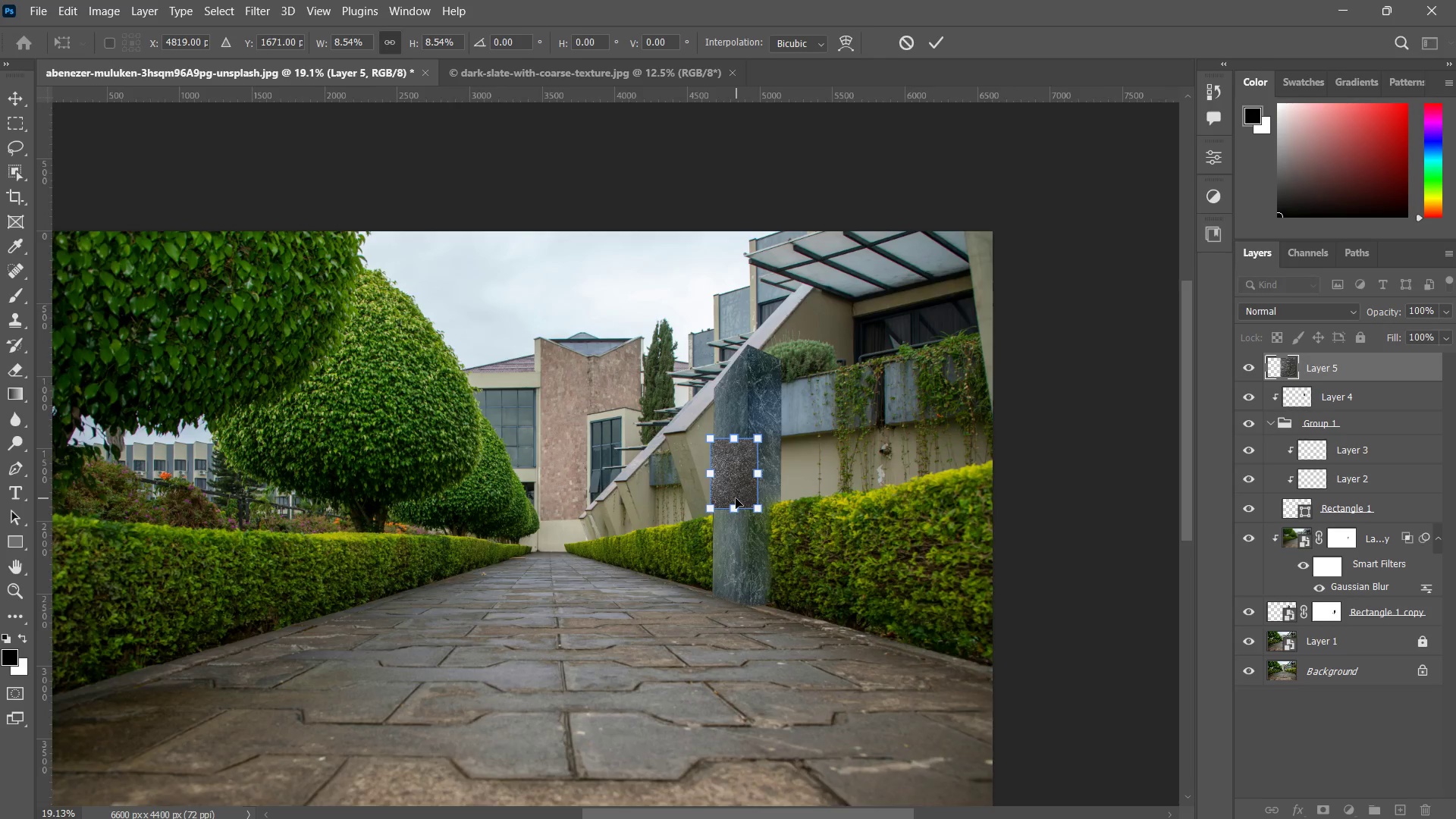 
hold_key(key=AltLeft, duration=3.52)
scroll: coordinate [768, 460], scroll_direction: up, amount: 20.0
 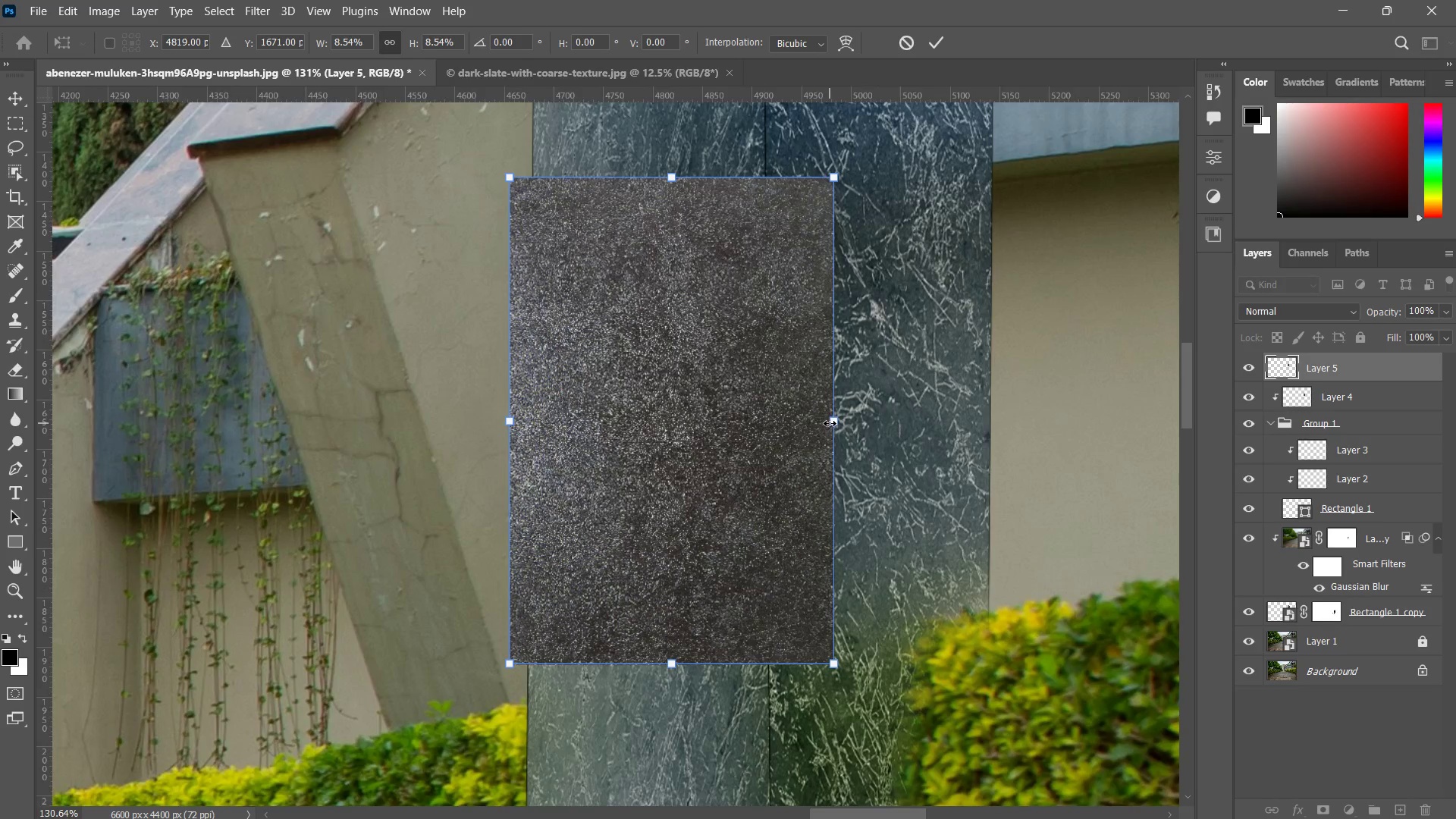 
left_click_drag(start_coordinate=[833, 423], to_coordinate=[767, 447])
 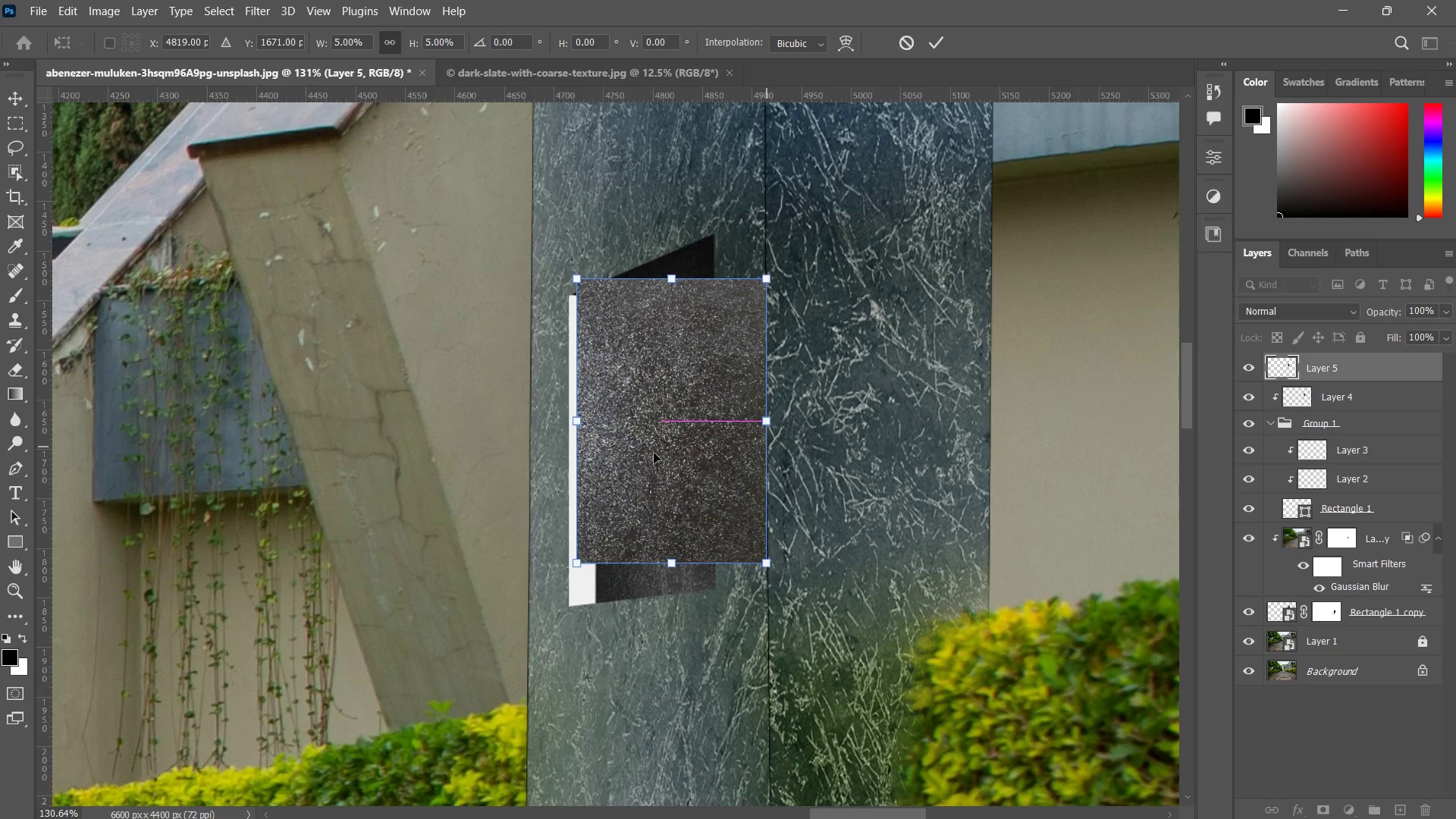 
left_click_drag(start_coordinate=[651, 453], to_coordinate=[560, 556])
 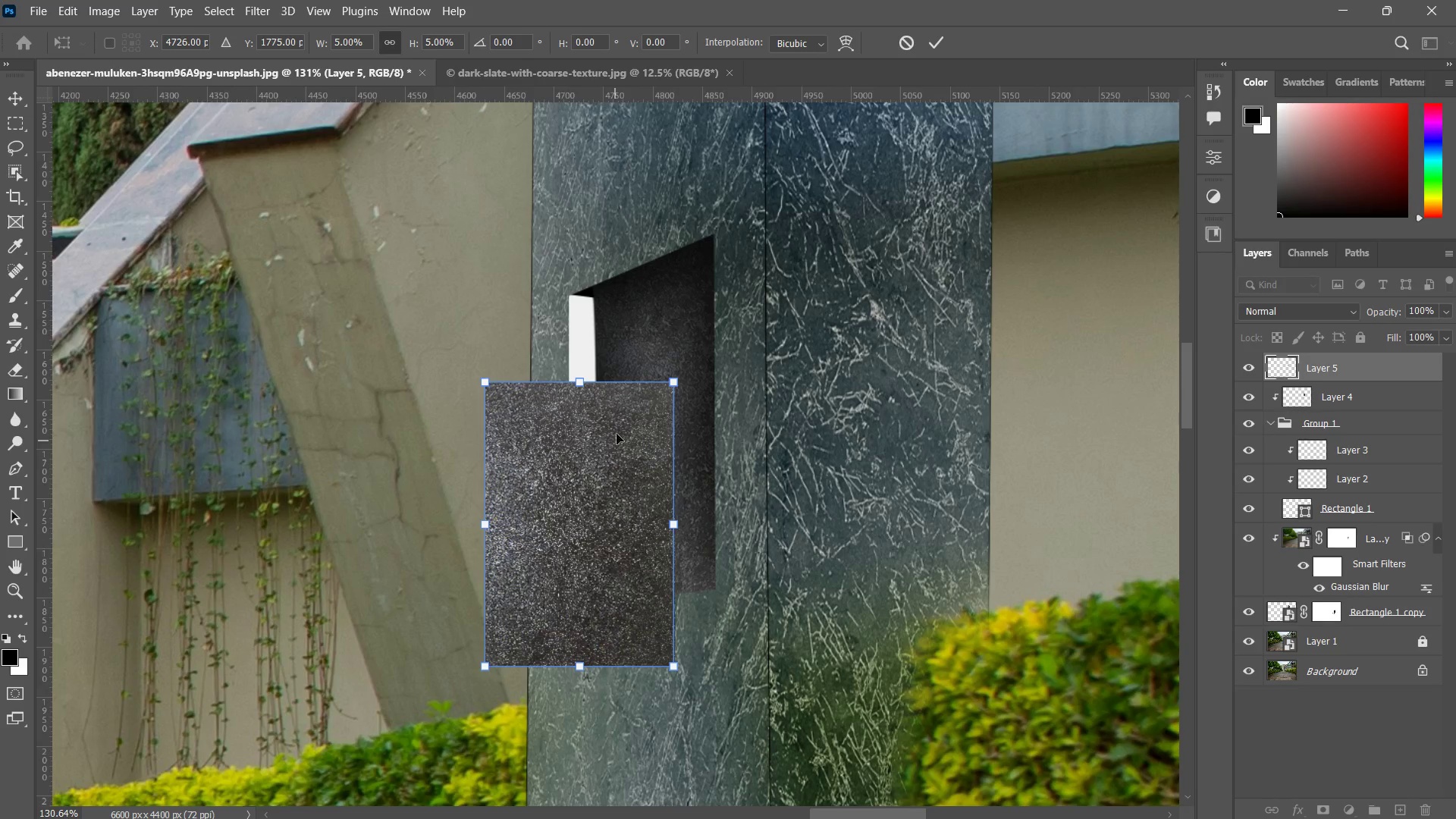 
hold_key(key=AltLeft, duration=1.25)
left_click_drag(start_coordinate=[675, 383], to_coordinate=[710, 322])
 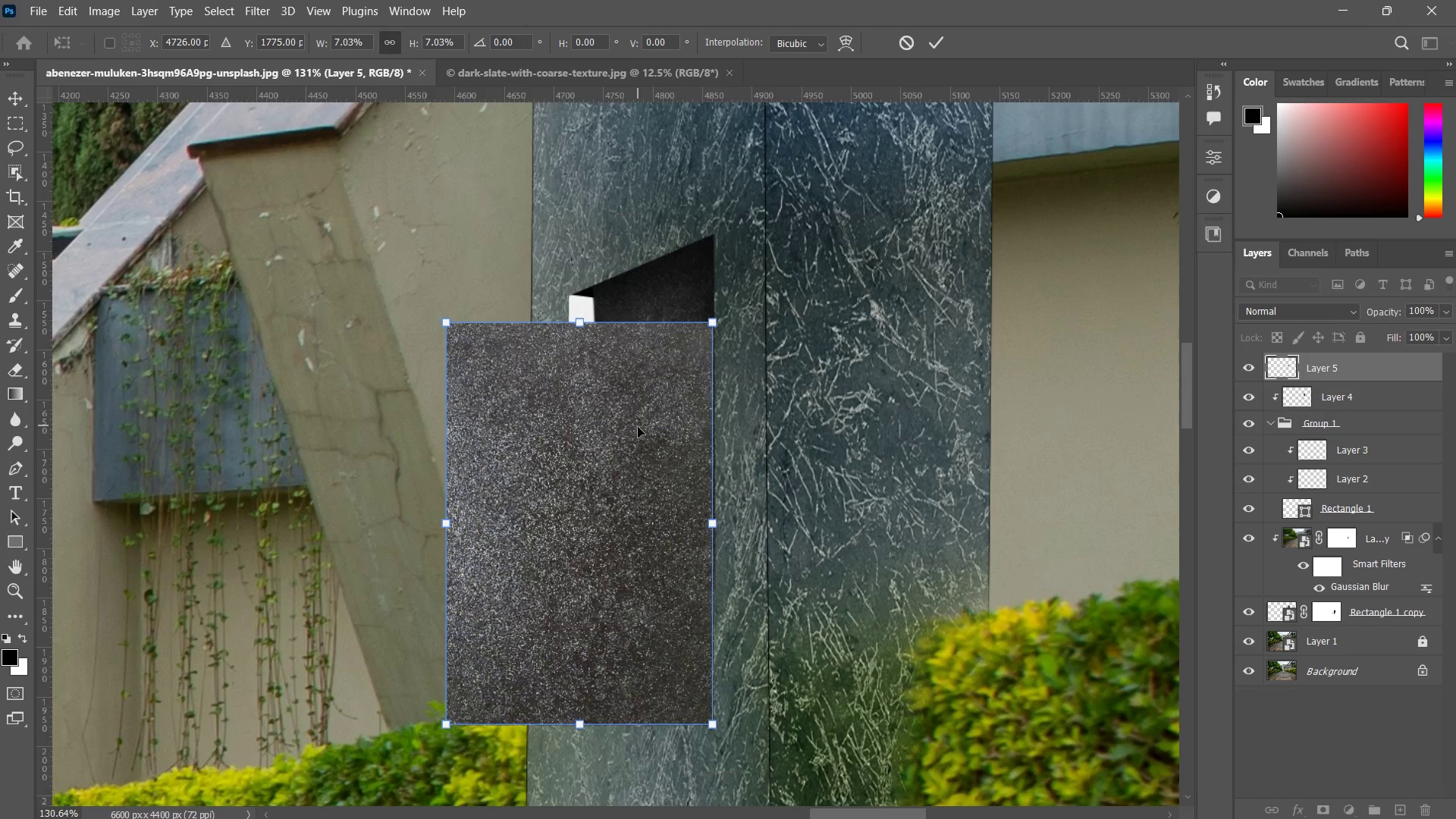 
left_click_drag(start_coordinate=[638, 427], to_coordinate=[600, 338])
 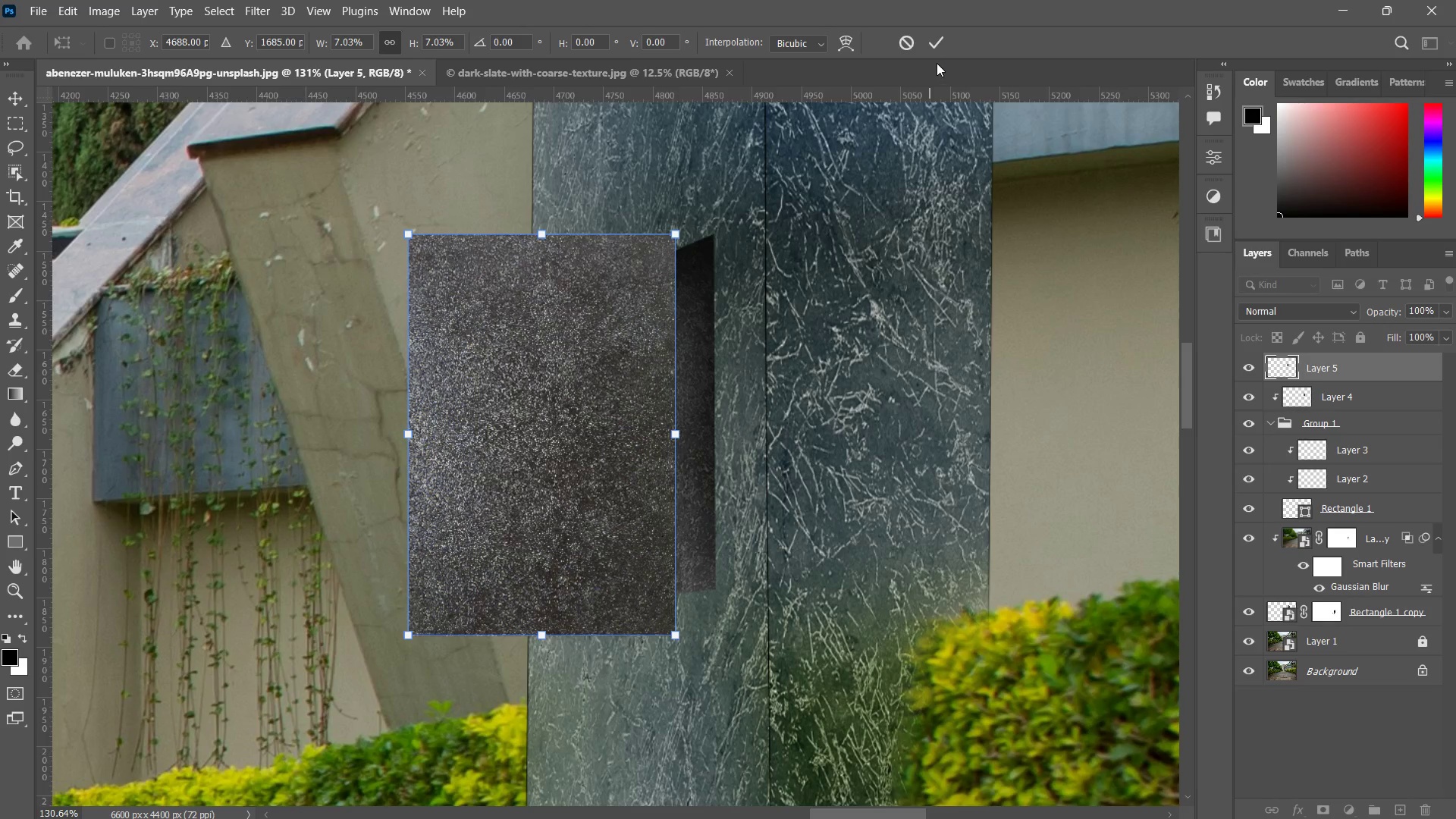 
left_click([933, 40])
 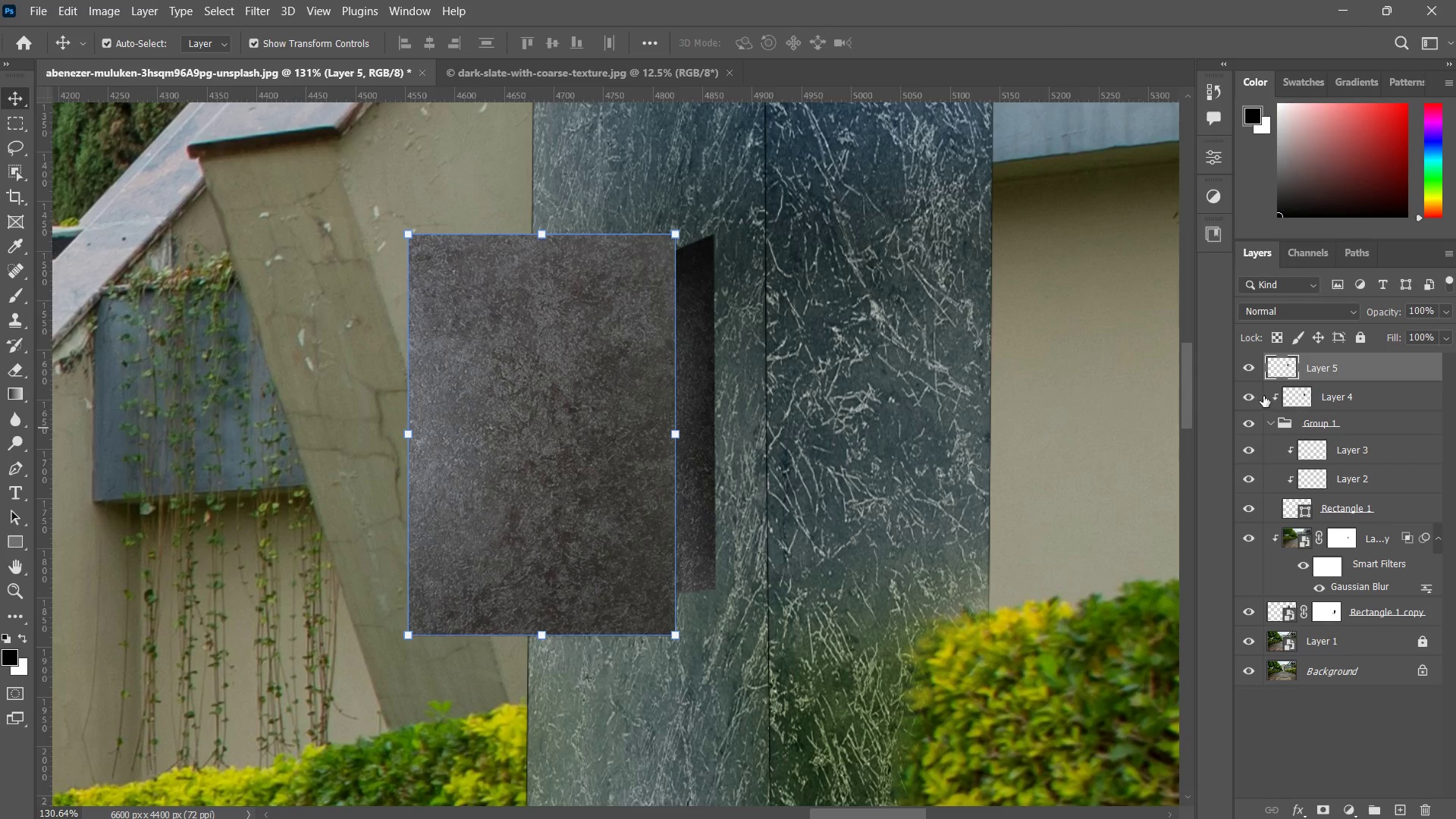 
right_click([1305, 371])
 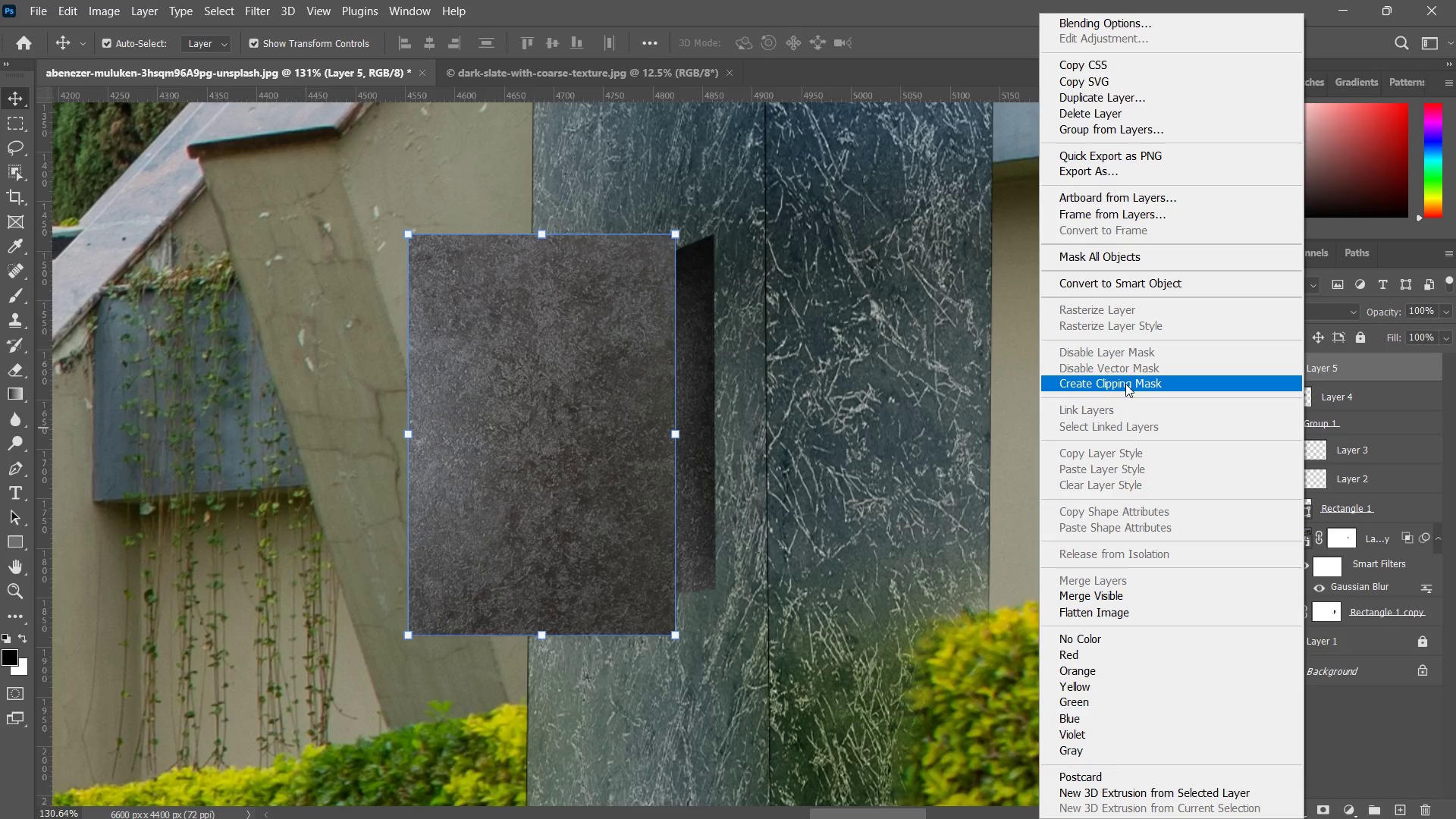 
left_click([1126, 382])
 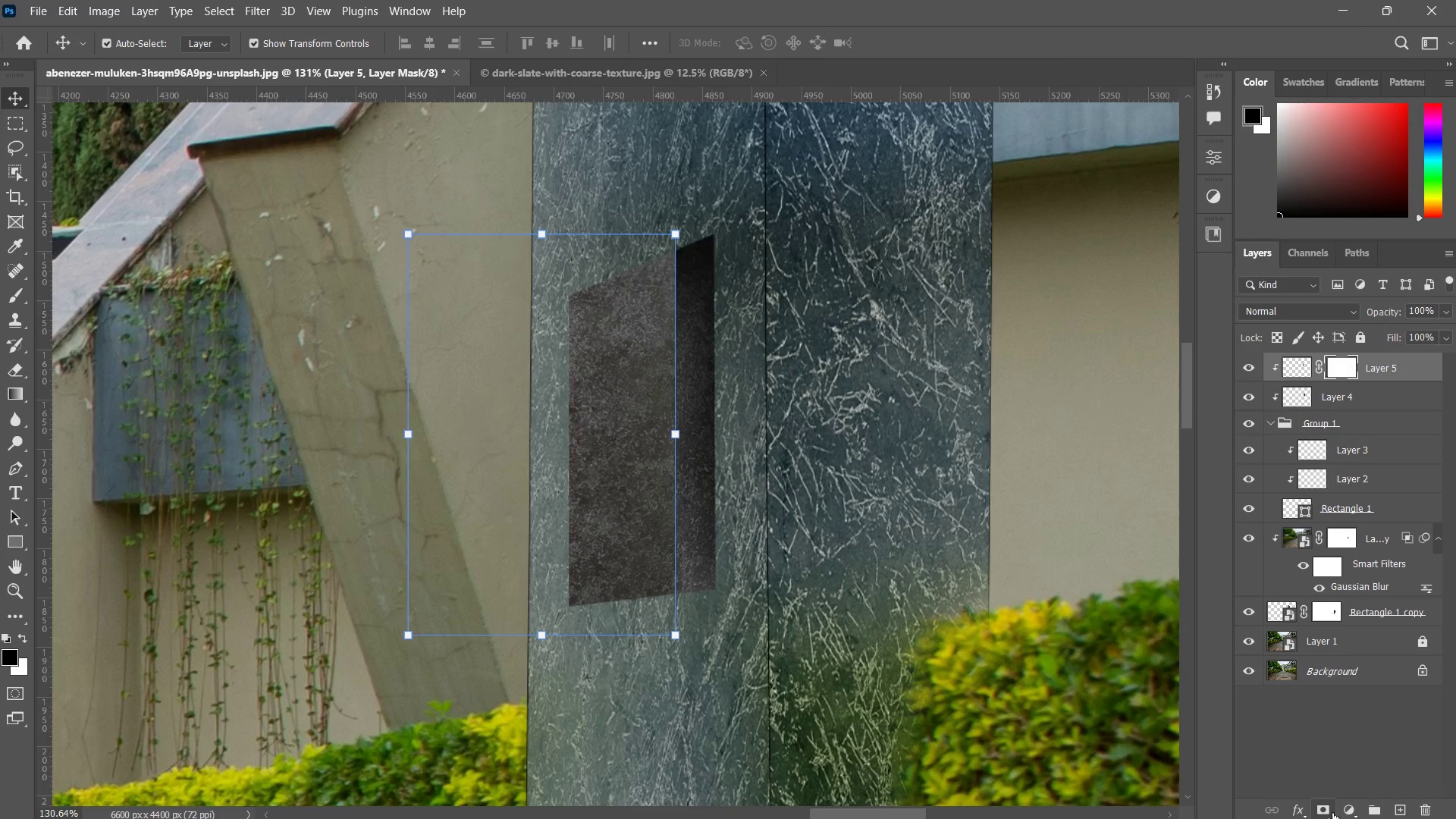 
wait(5.45)
 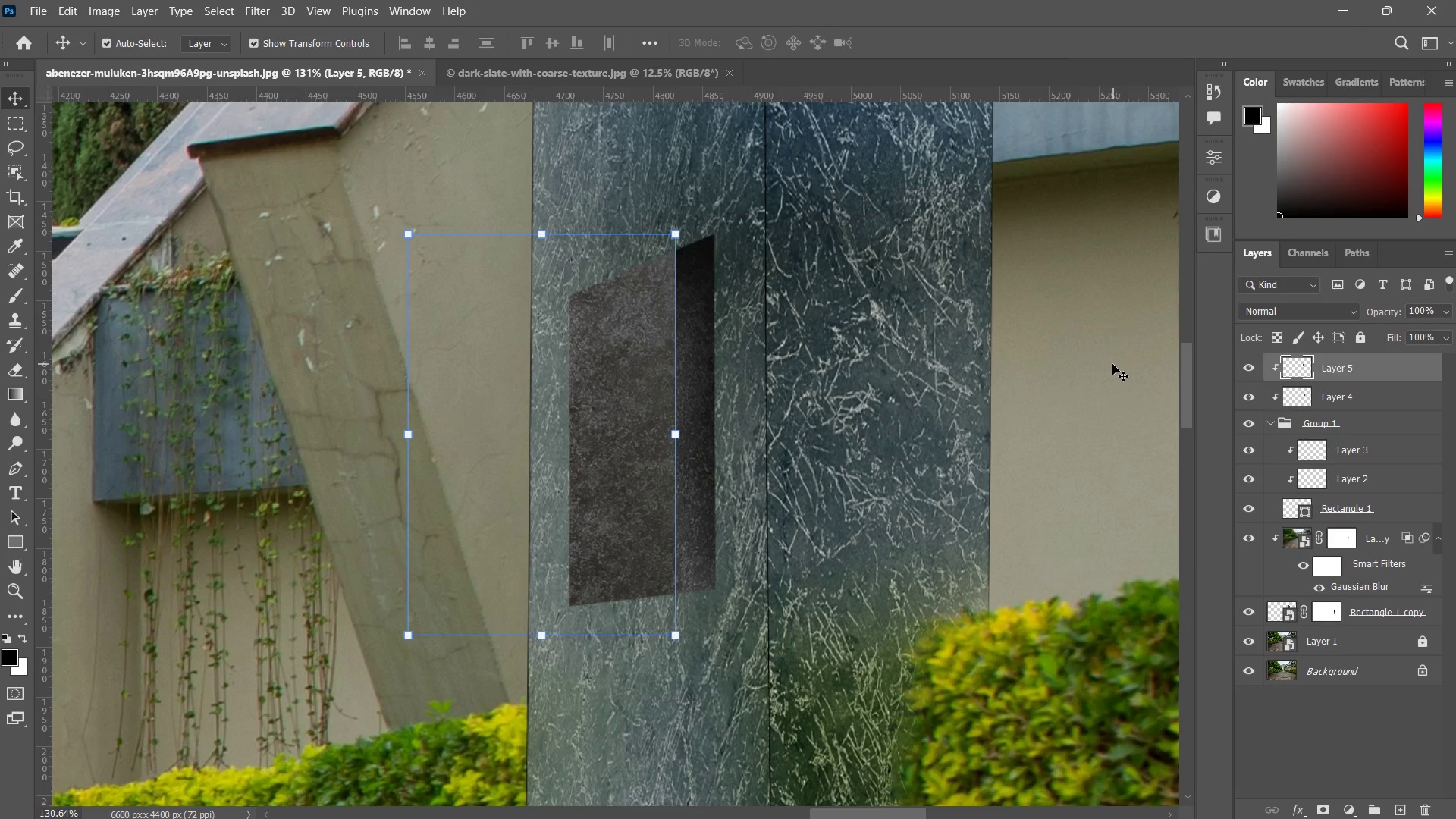 
key(B)
 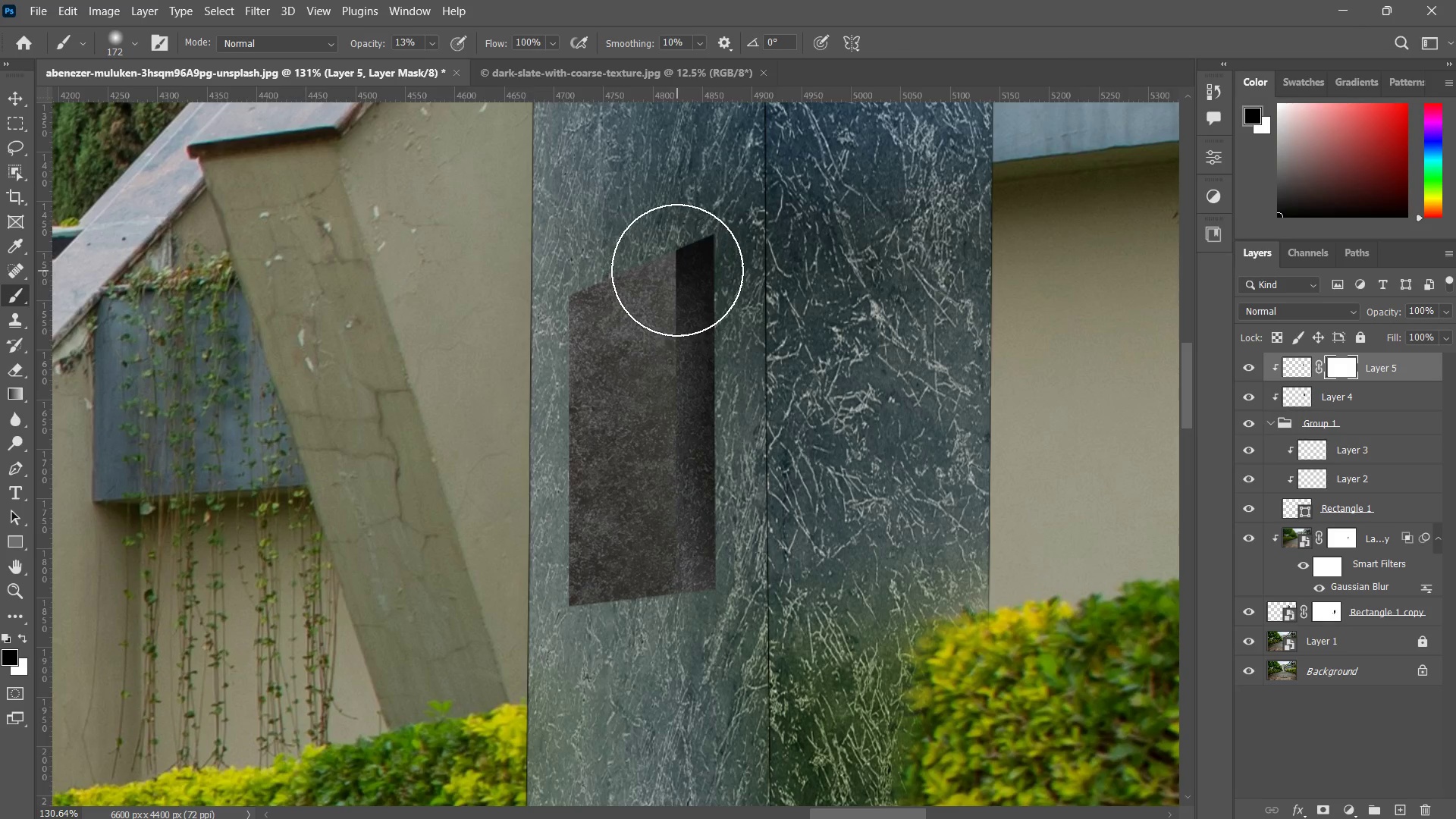 
left_click_drag(start_coordinate=[677, 268], to_coordinate=[688, 483])
 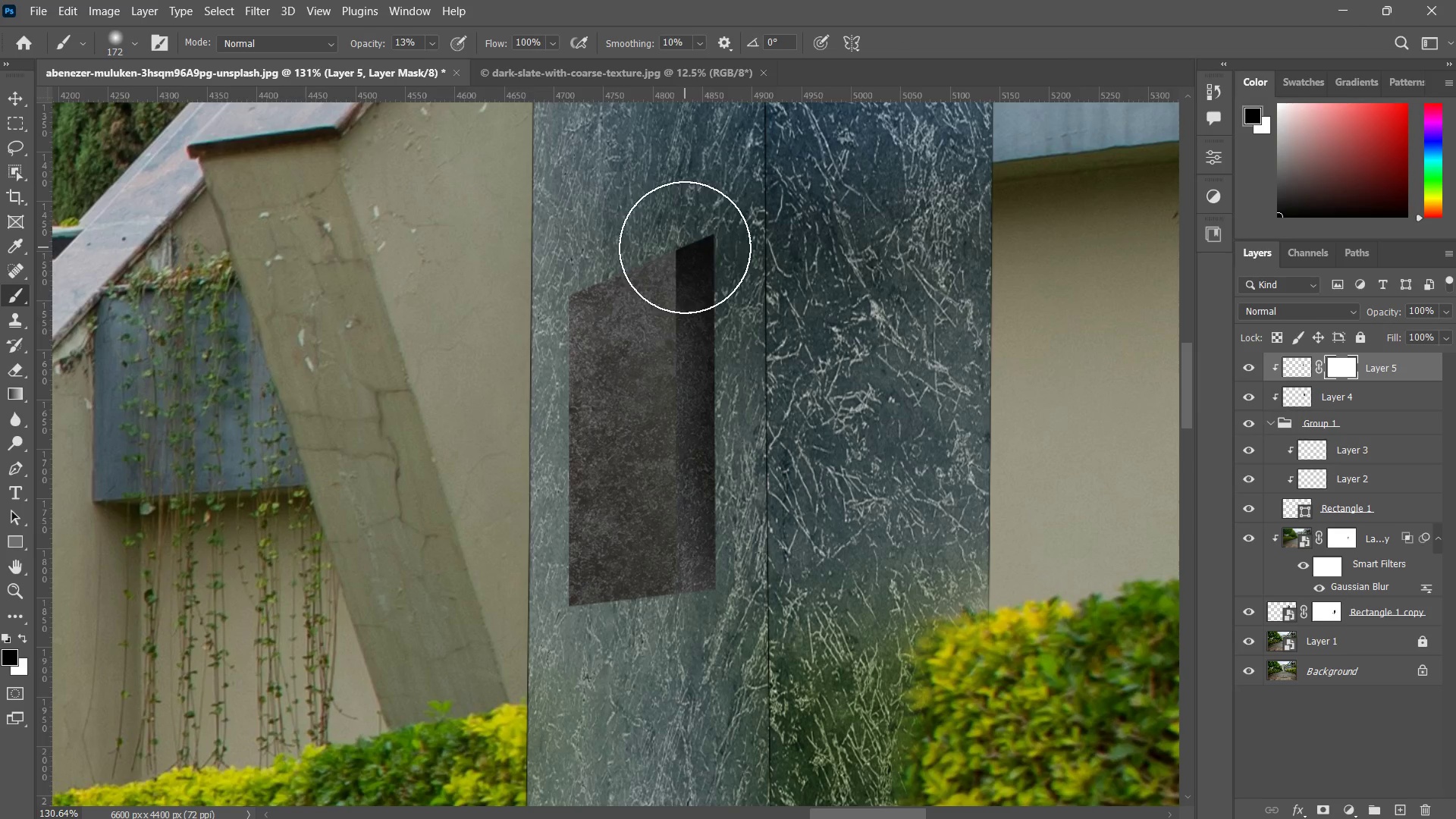 
left_click_drag(start_coordinate=[685, 249], to_coordinate=[684, 384])
 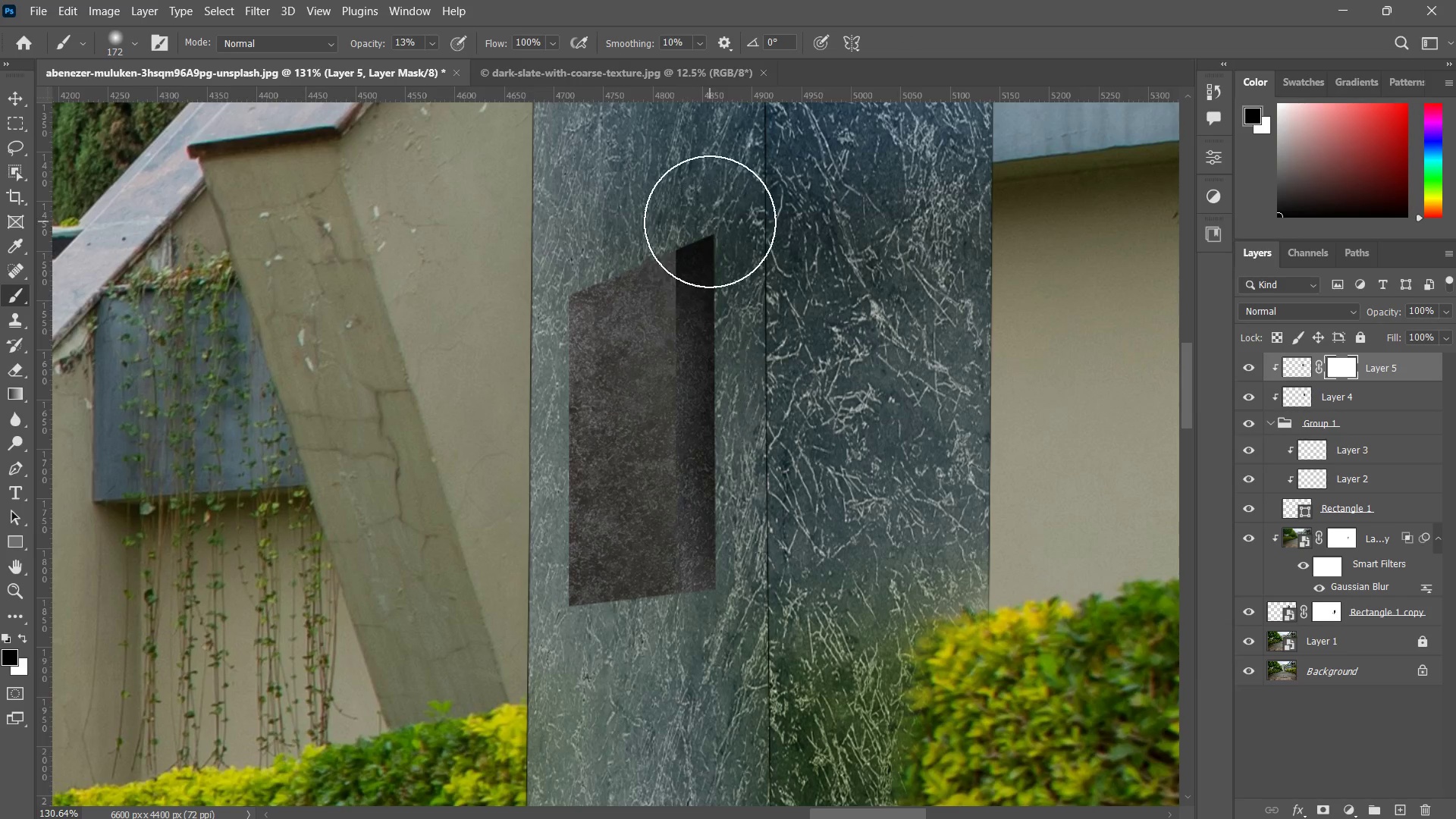 
left_click_drag(start_coordinate=[710, 223], to_coordinate=[687, 381])
 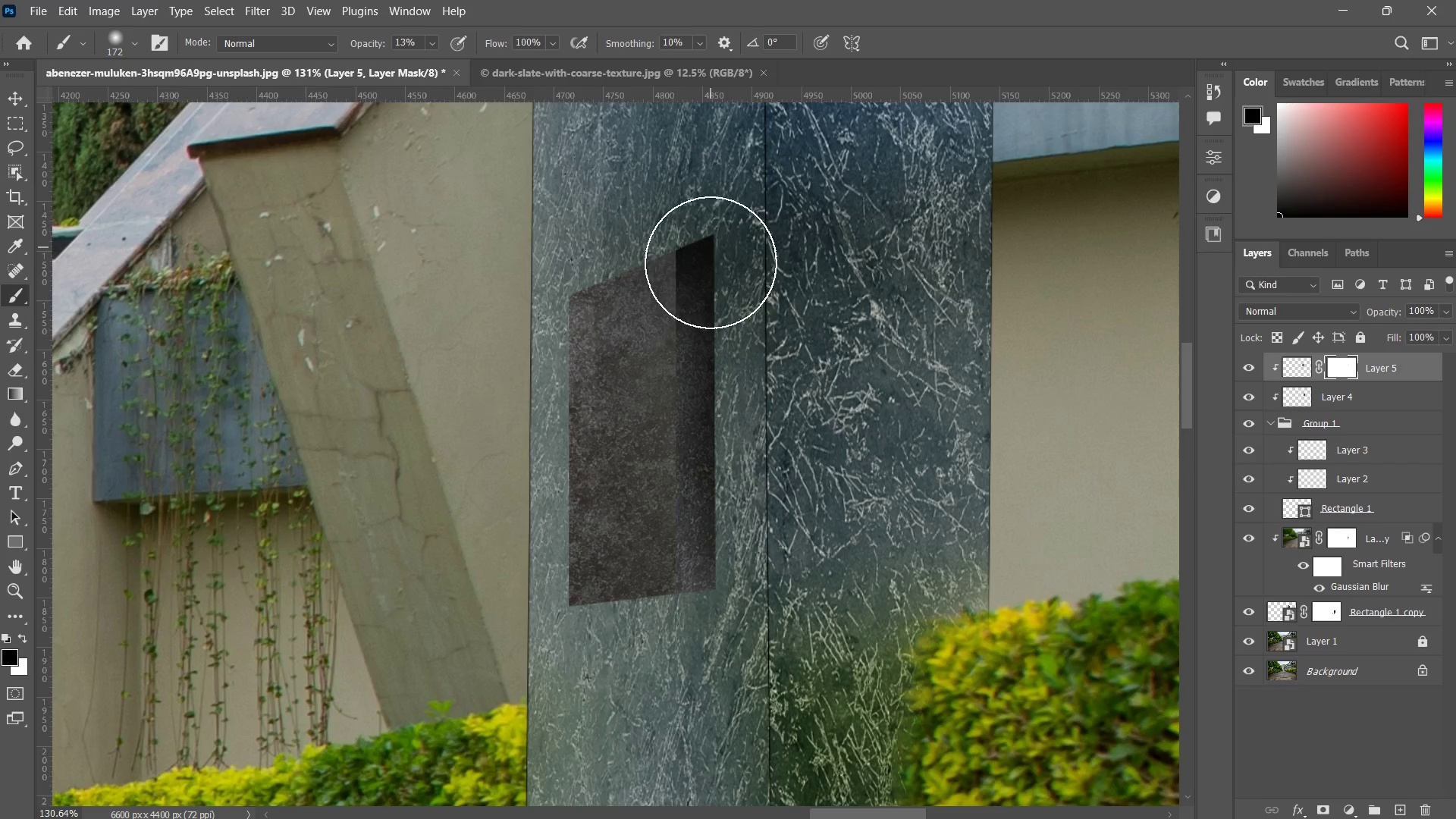 
left_click_drag(start_coordinate=[711, 249], to_coordinate=[710, 336])
 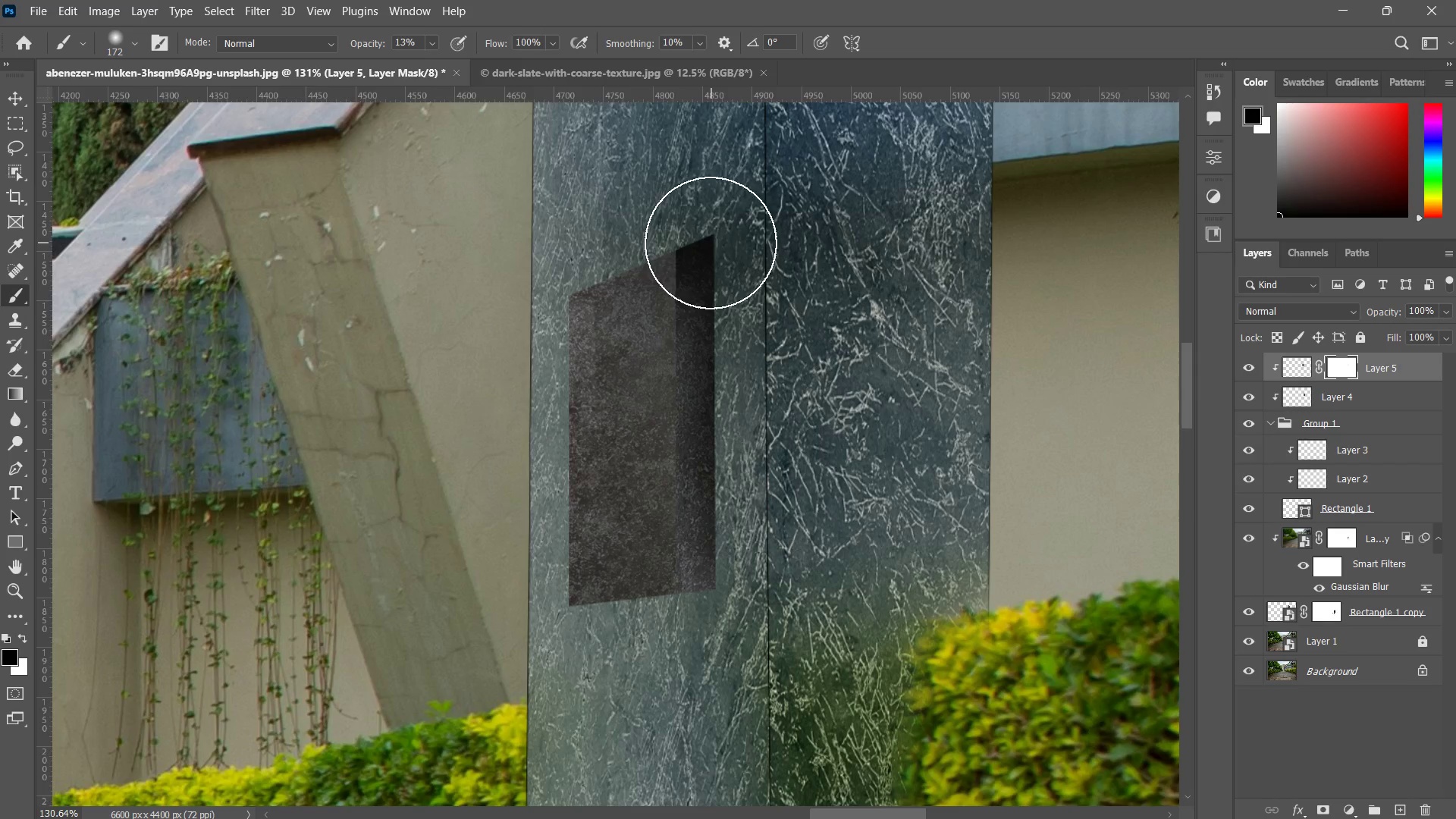 
key(Control+ControlLeft)
 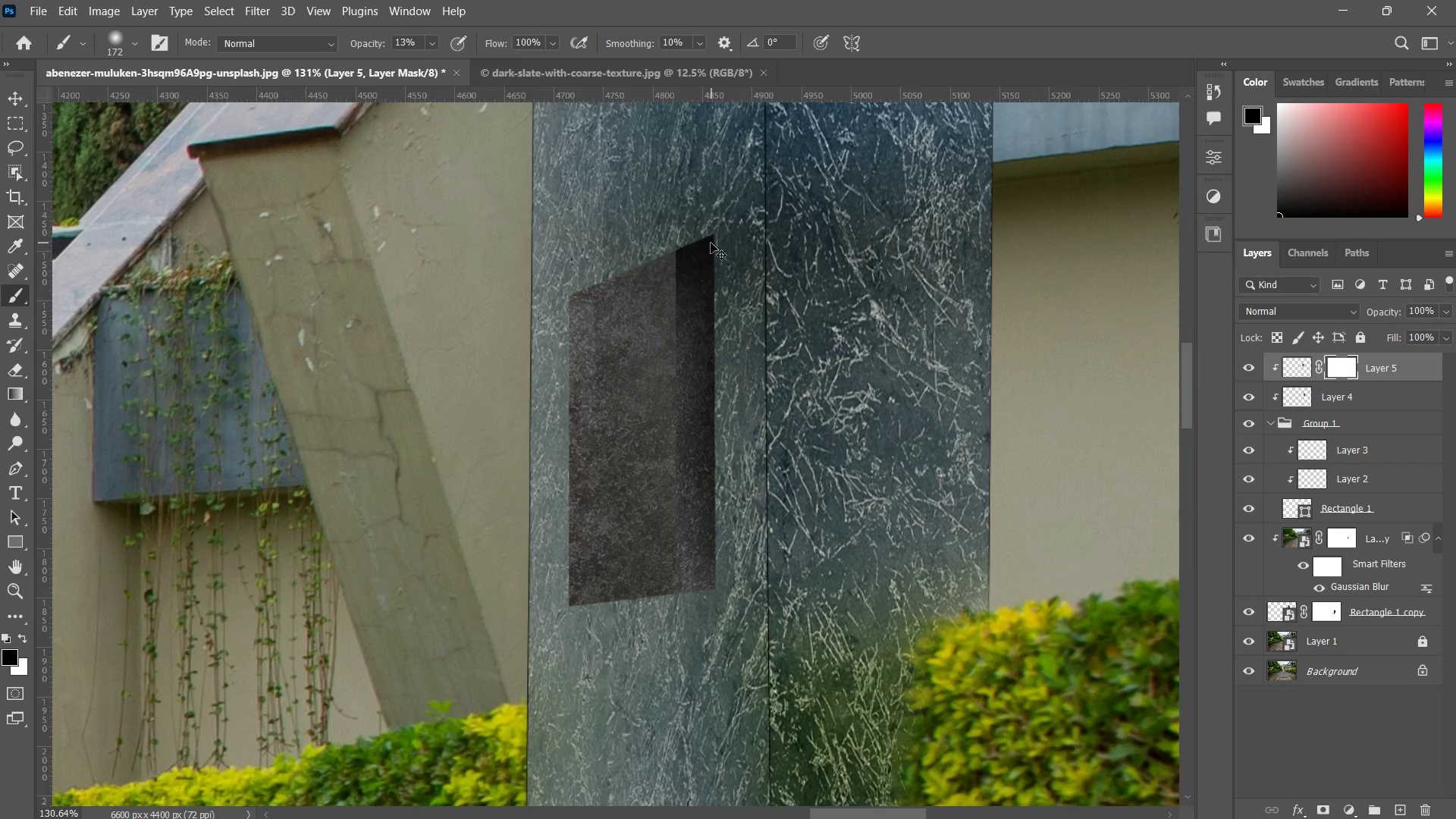 
key(Control+Z)
 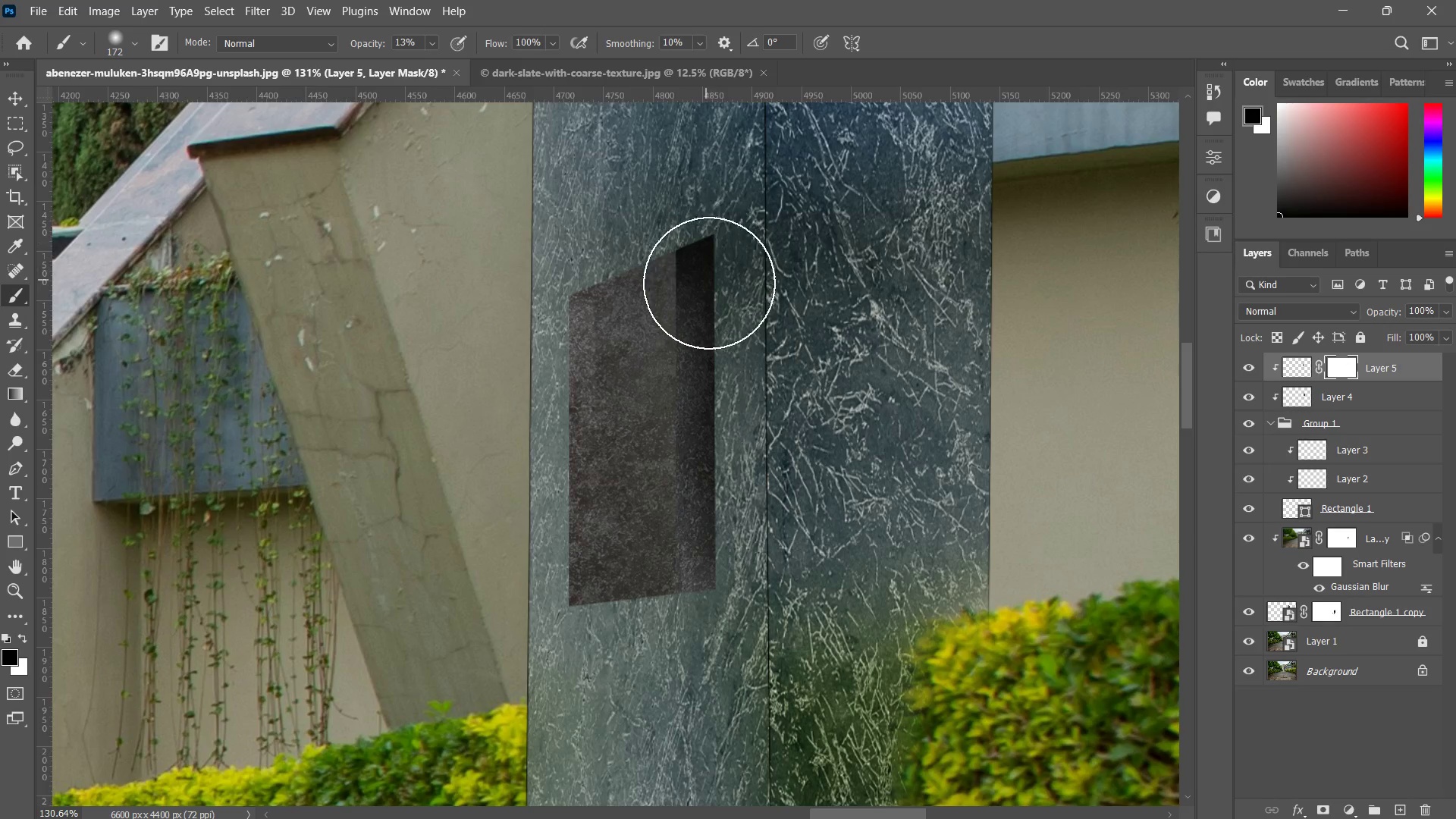 
key(Control+ControlLeft)
 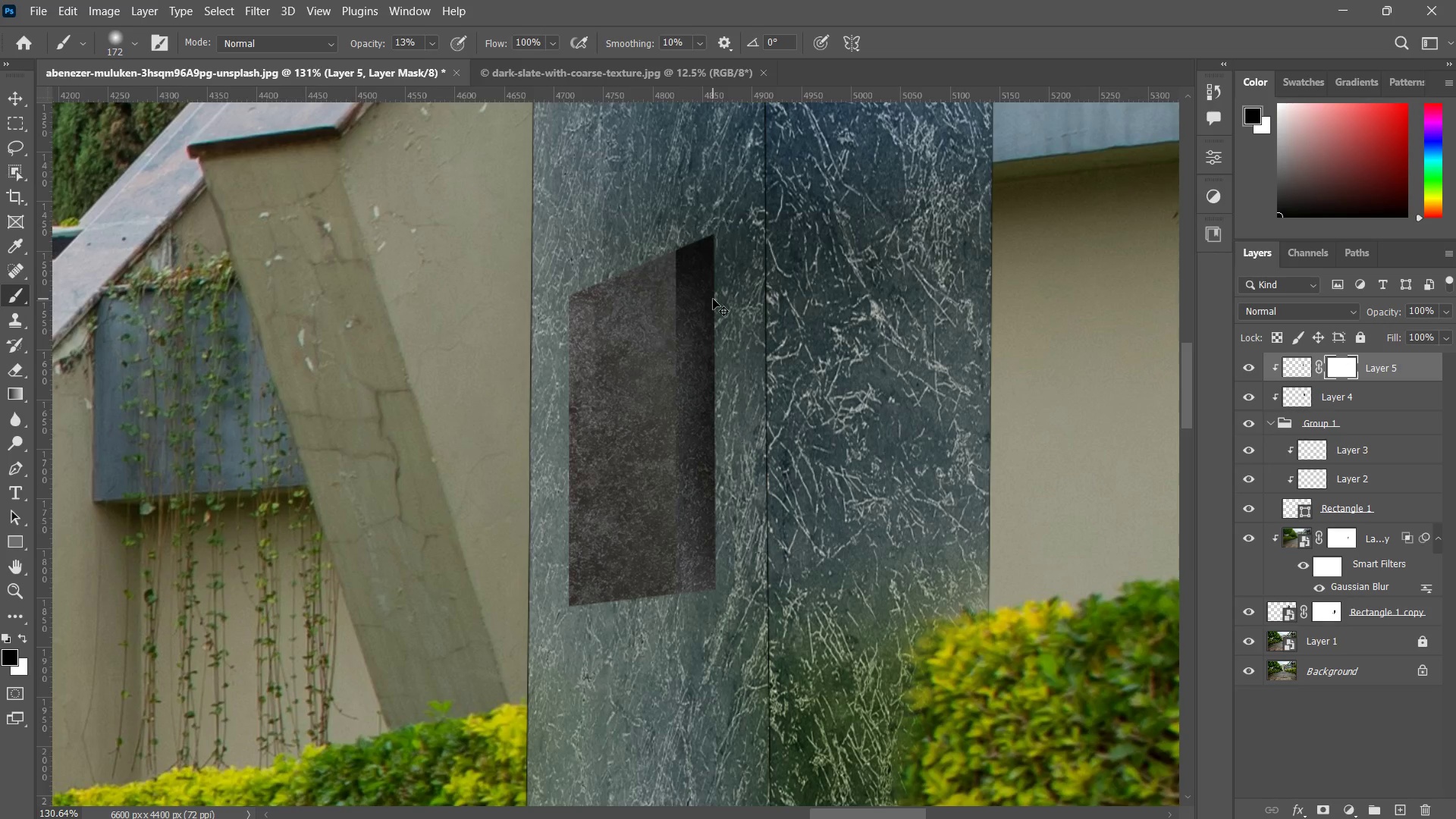 
key(Control+Z)
 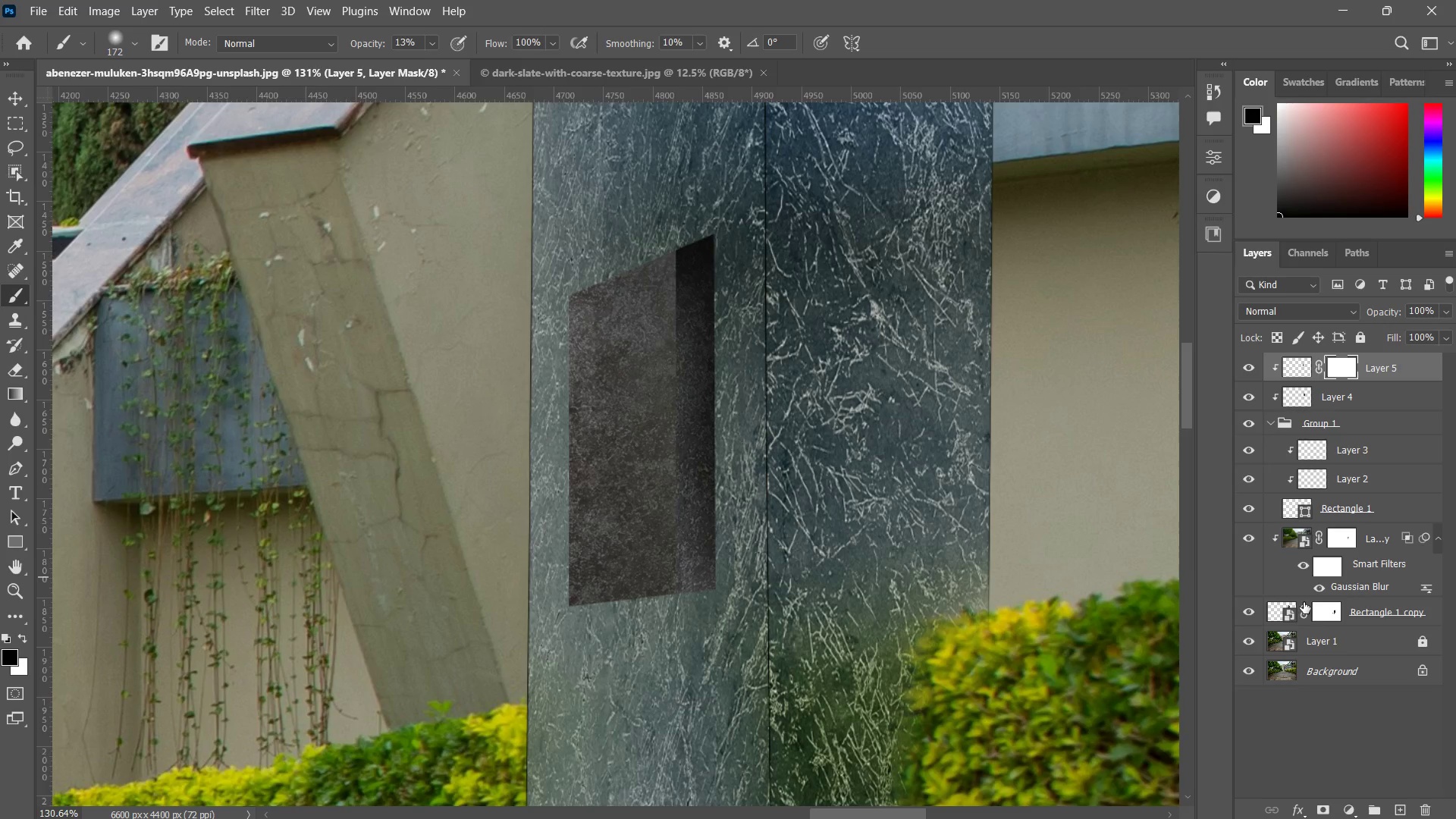 
key(Control+ControlLeft)
 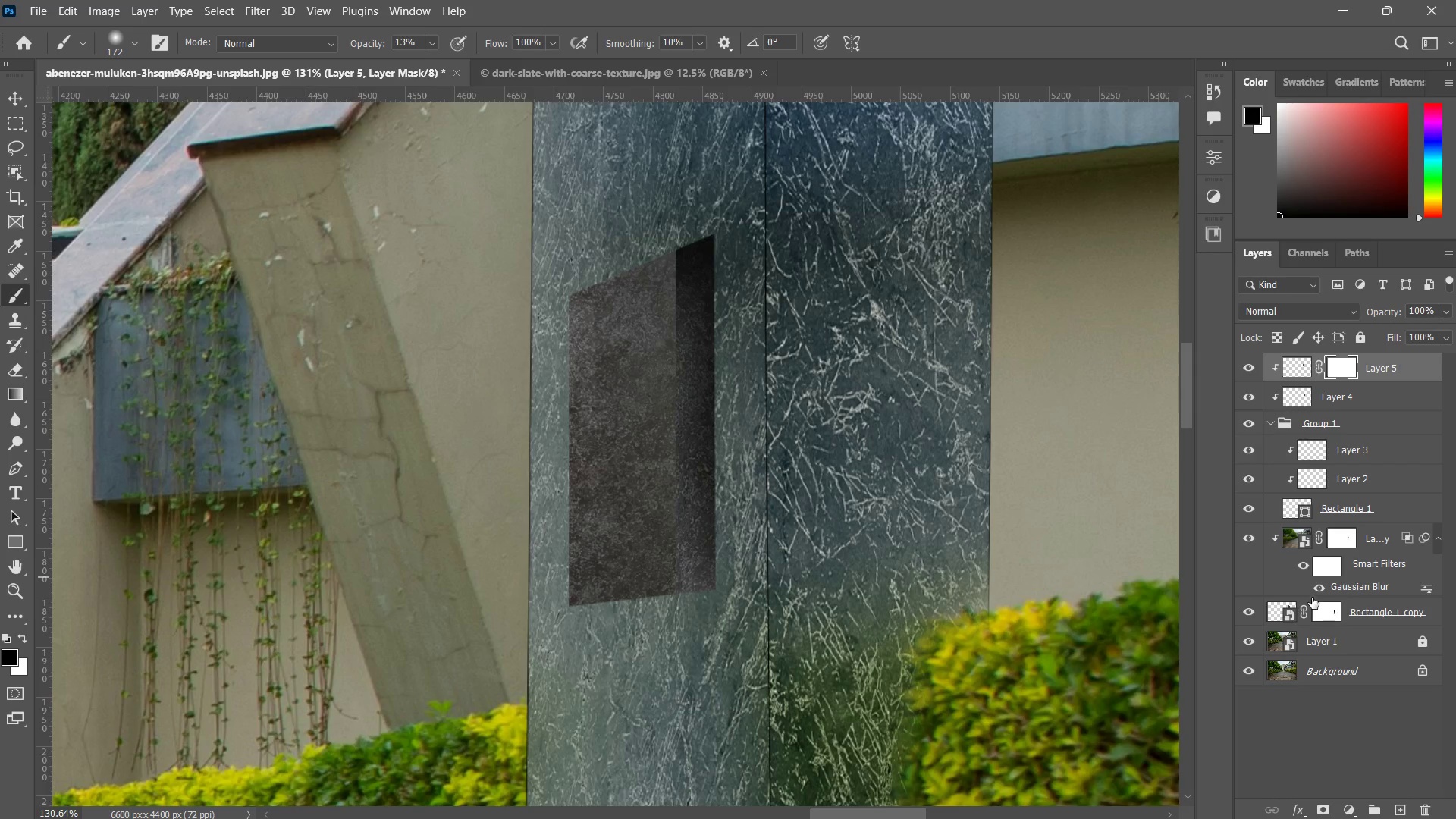 
key(Control+Z)
 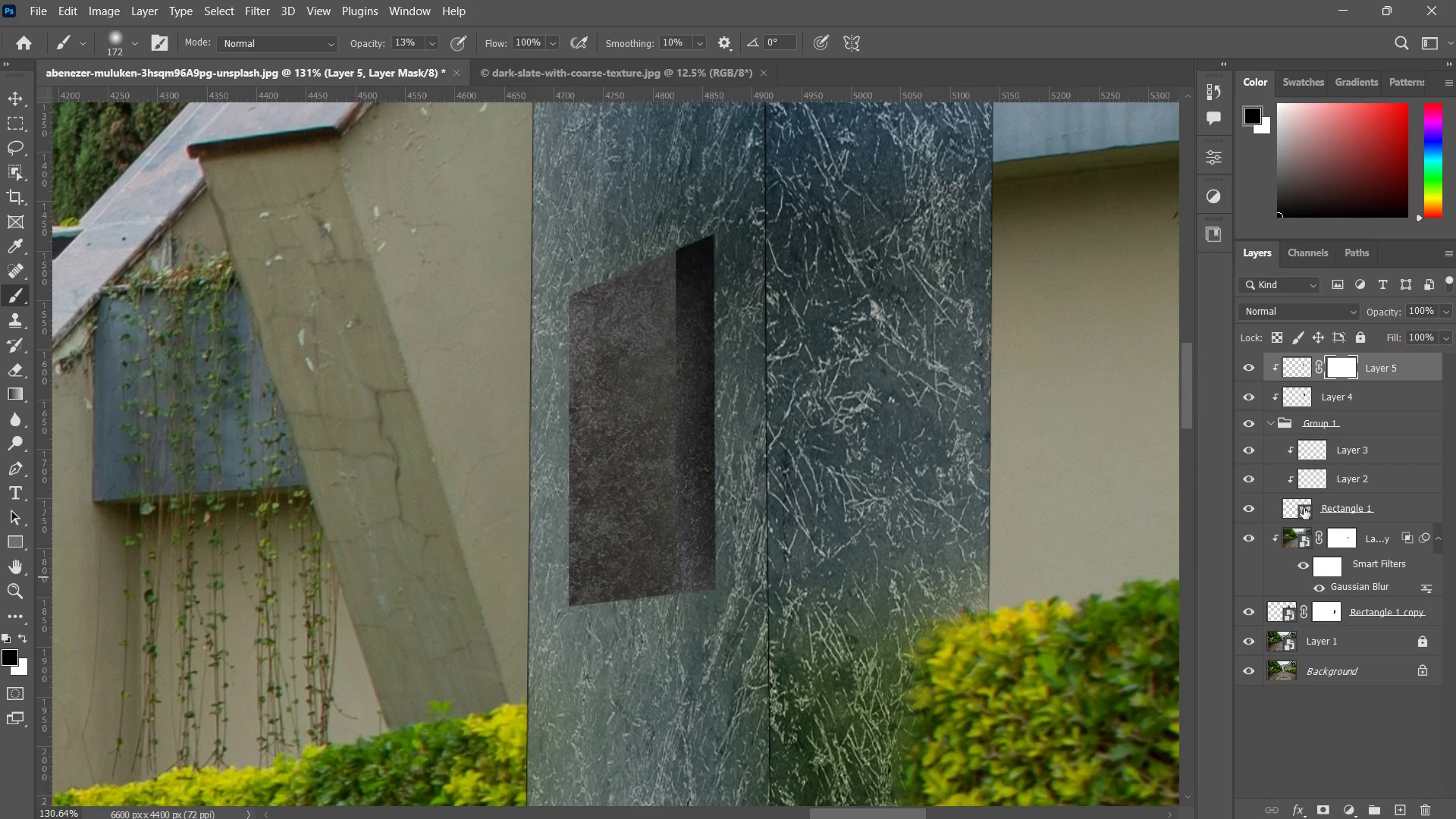 
hold_key(key=ControlLeft, duration=0.73)
left_click([1293, 506])
 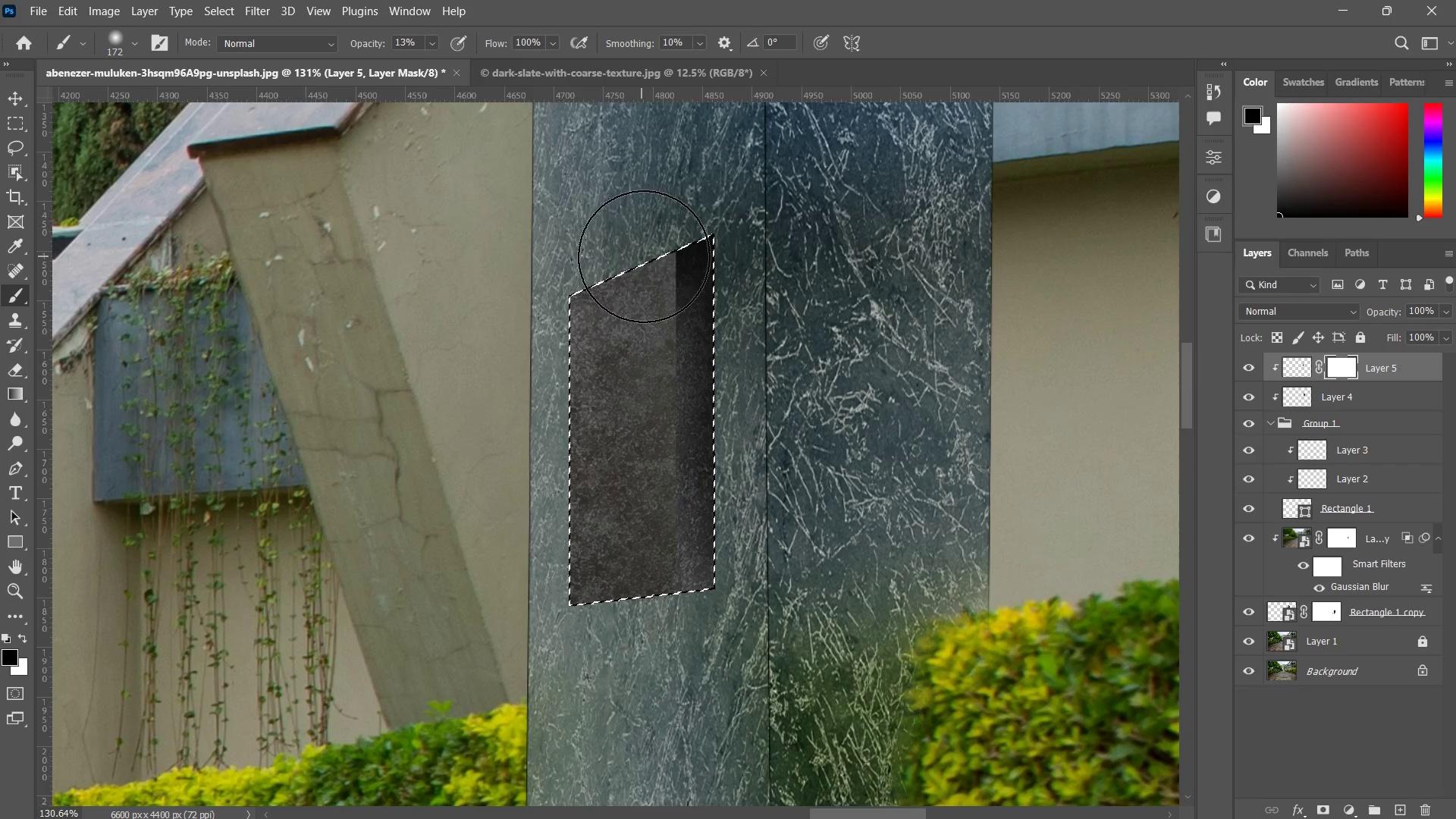 
left_click_drag(start_coordinate=[666, 243], to_coordinate=[677, 372])
 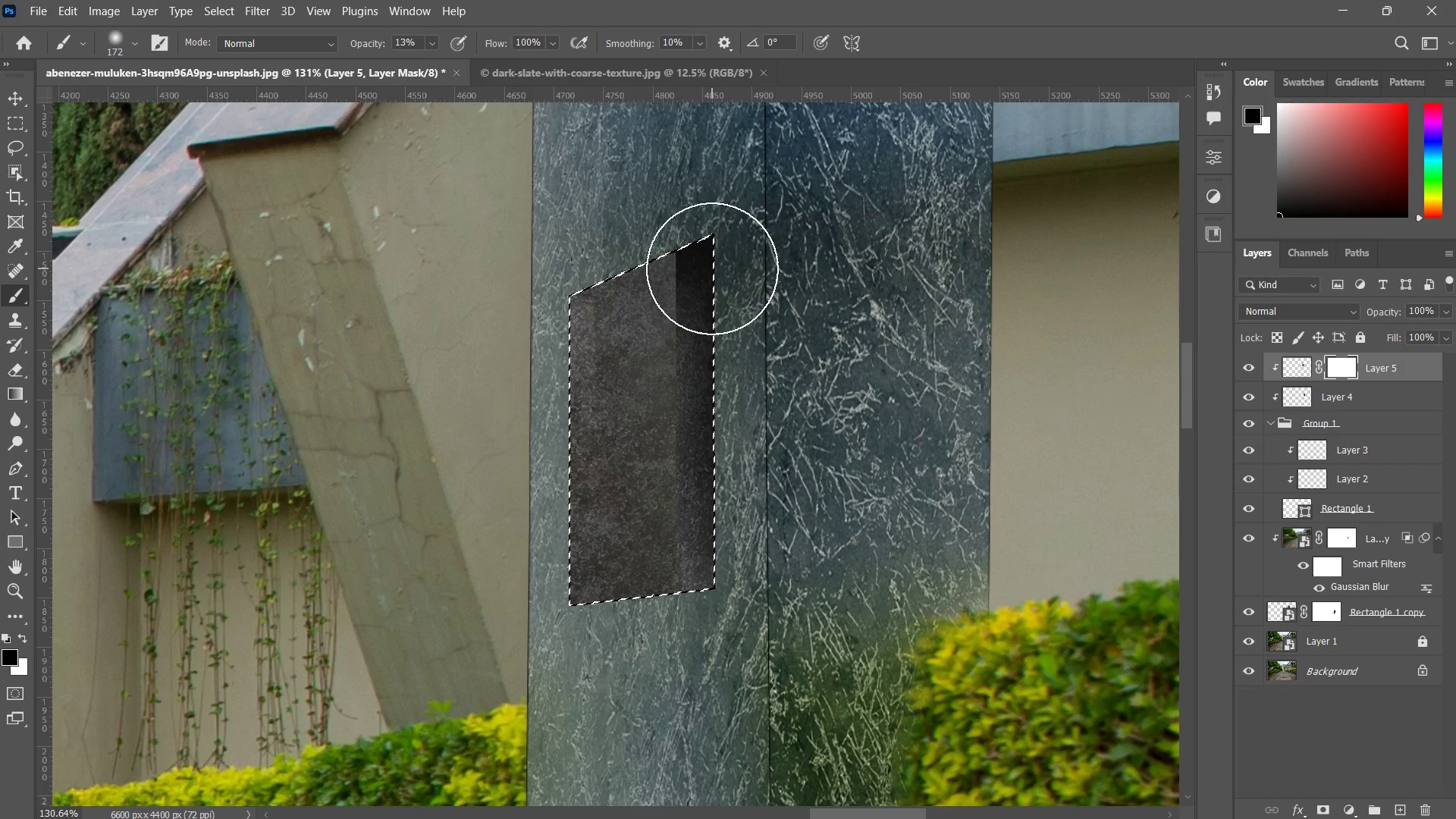 
left_click_drag(start_coordinate=[714, 278], to_coordinate=[723, 311])
 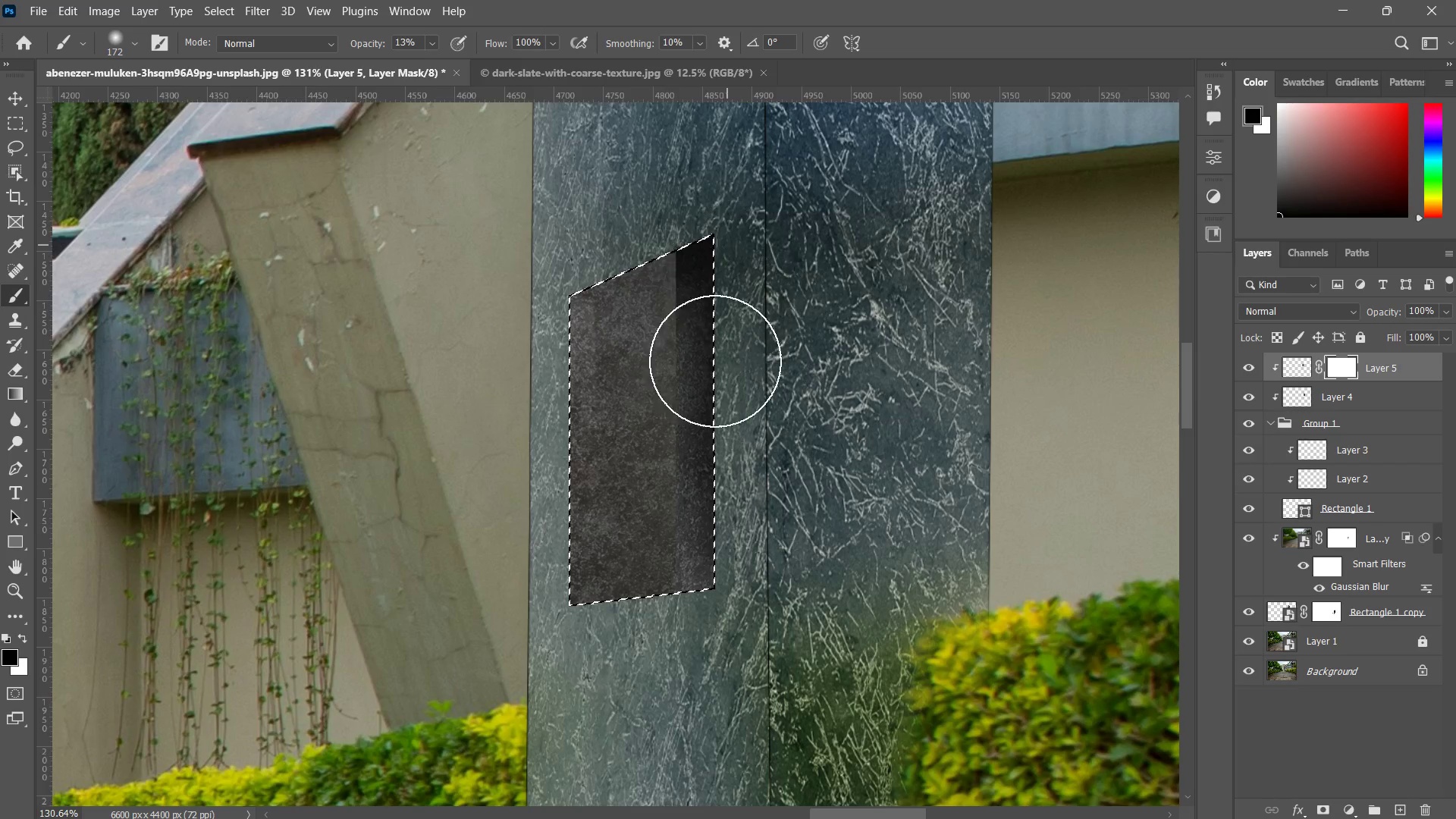 
left_click_drag(start_coordinate=[727, 245], to_coordinate=[726, 356])
 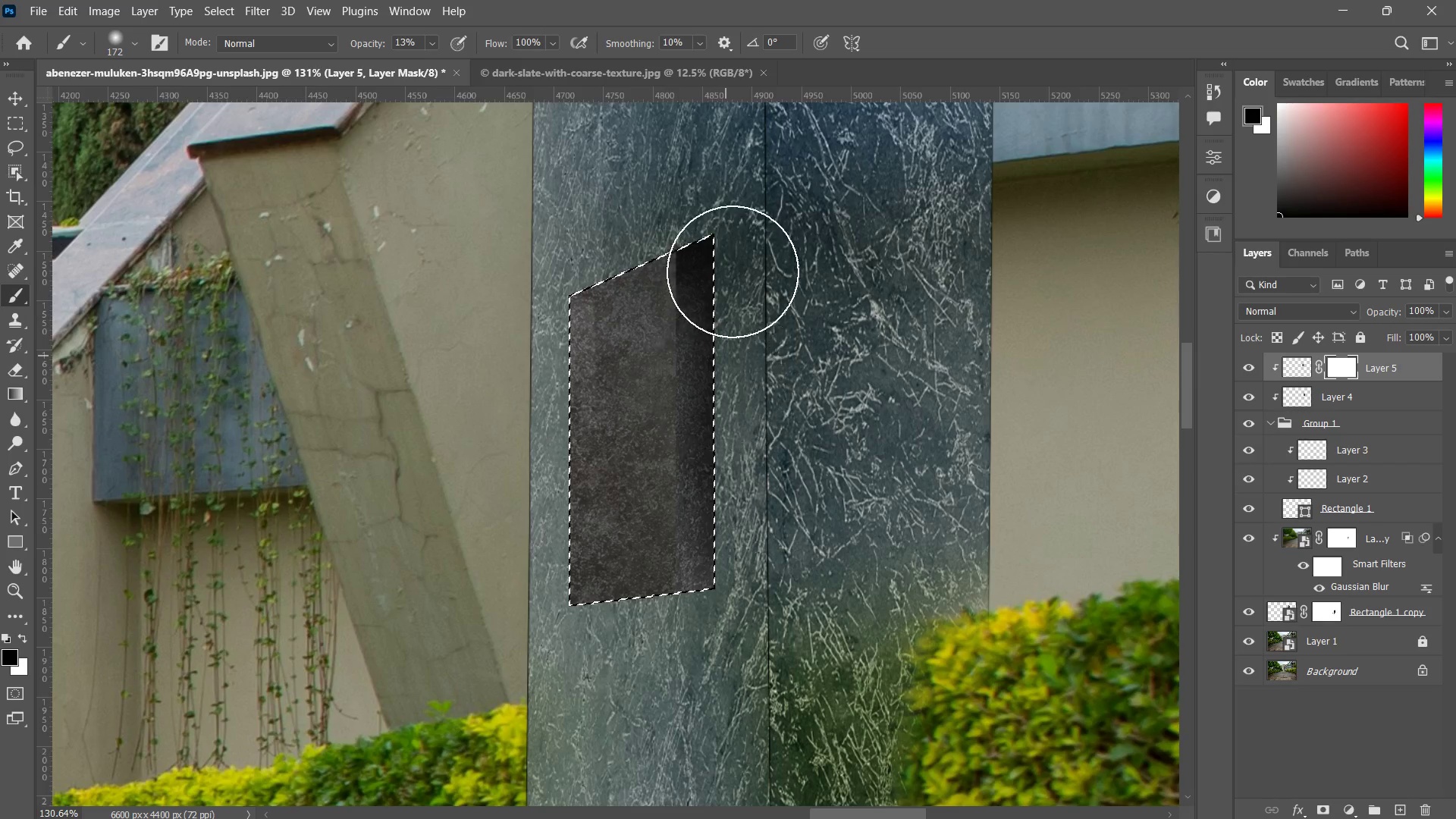 
left_click_drag(start_coordinate=[733, 271], to_coordinate=[730, 352])
 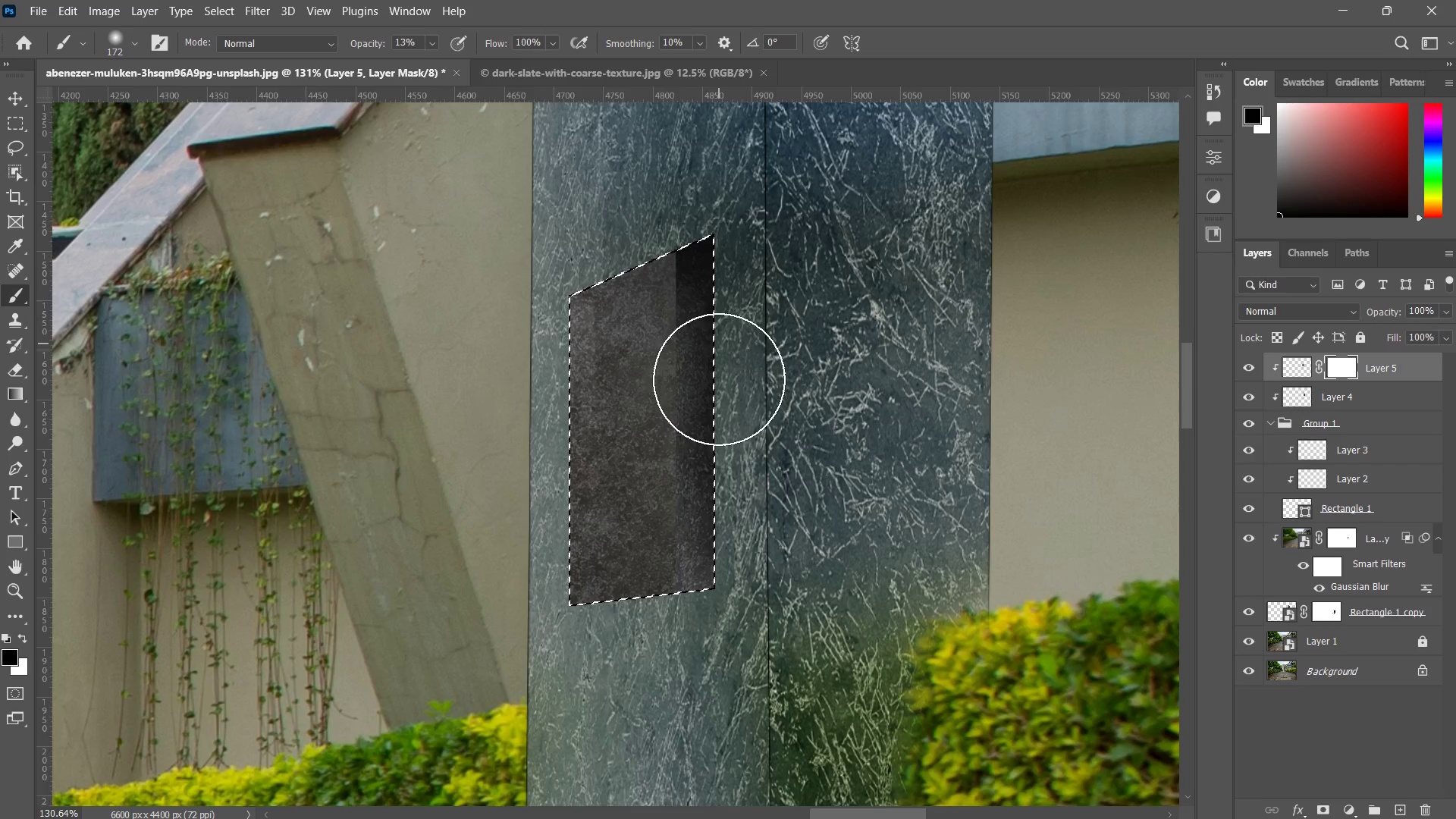 
left_click_drag(start_coordinate=[711, 222], to_coordinate=[722, 466])
 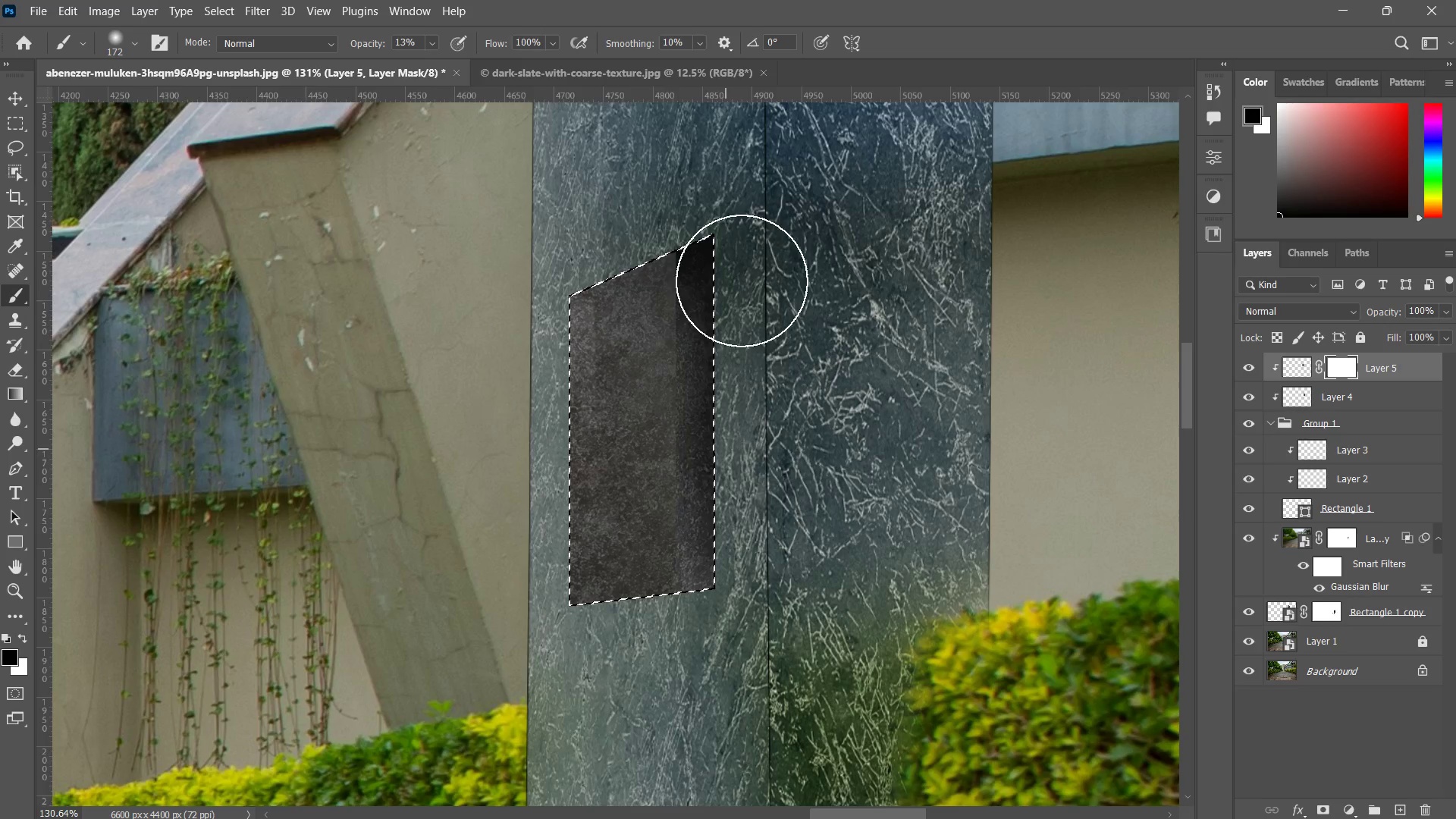 
left_click_drag(start_coordinate=[742, 281], to_coordinate=[738, 421])
 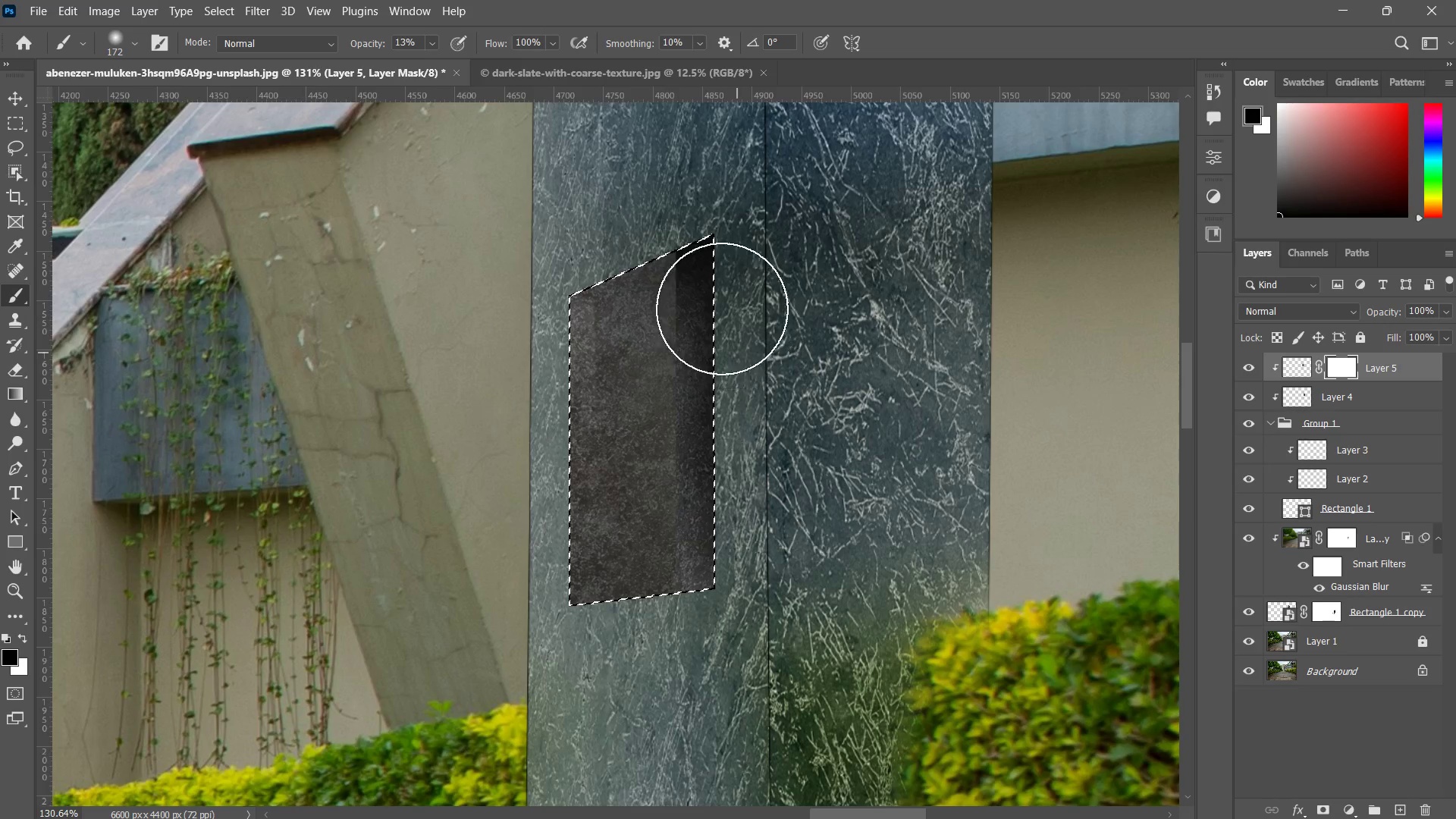 
left_click_drag(start_coordinate=[723, 301], to_coordinate=[688, 424])
 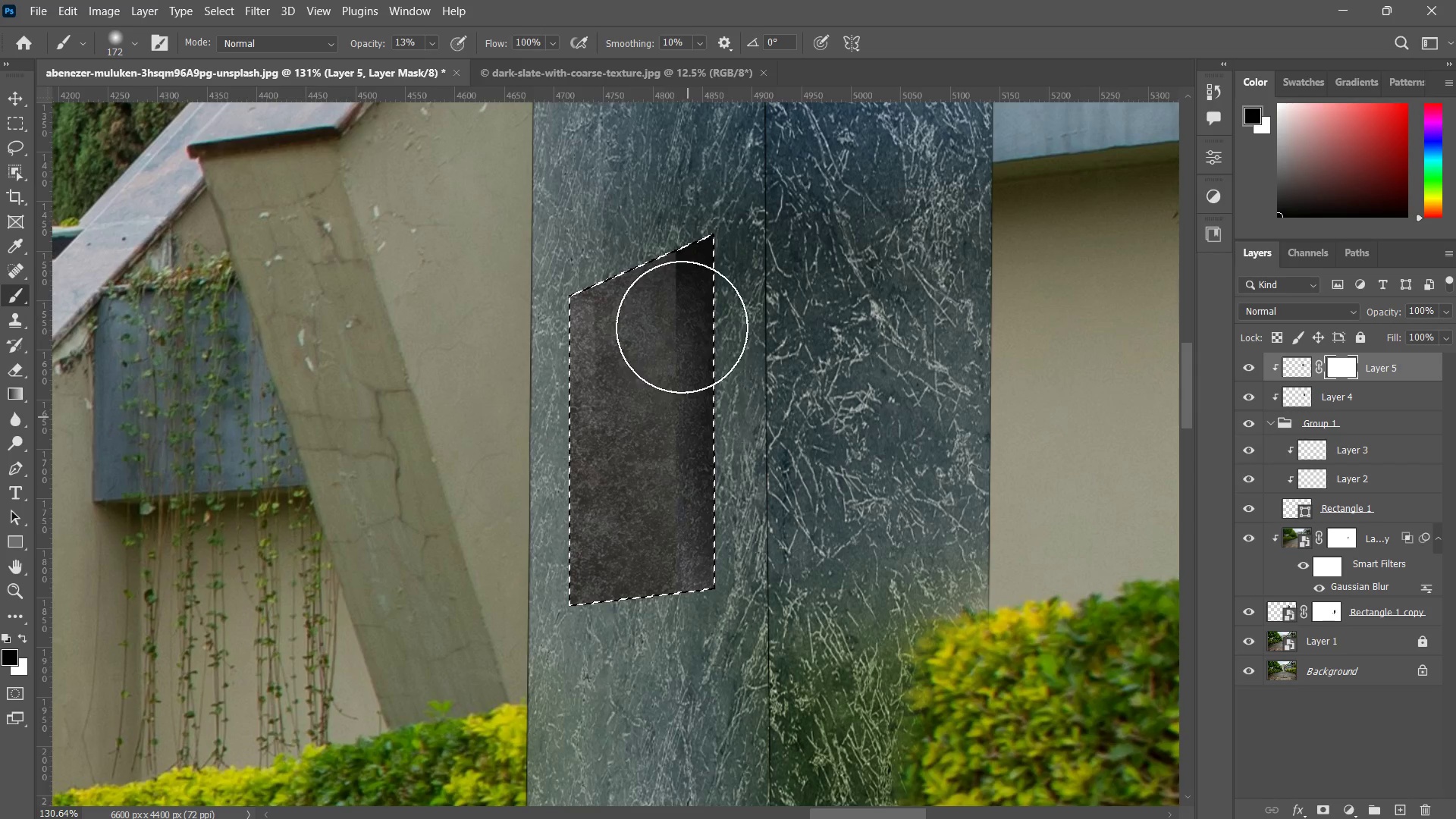 
left_click_drag(start_coordinate=[680, 322], to_coordinate=[682, 382])
 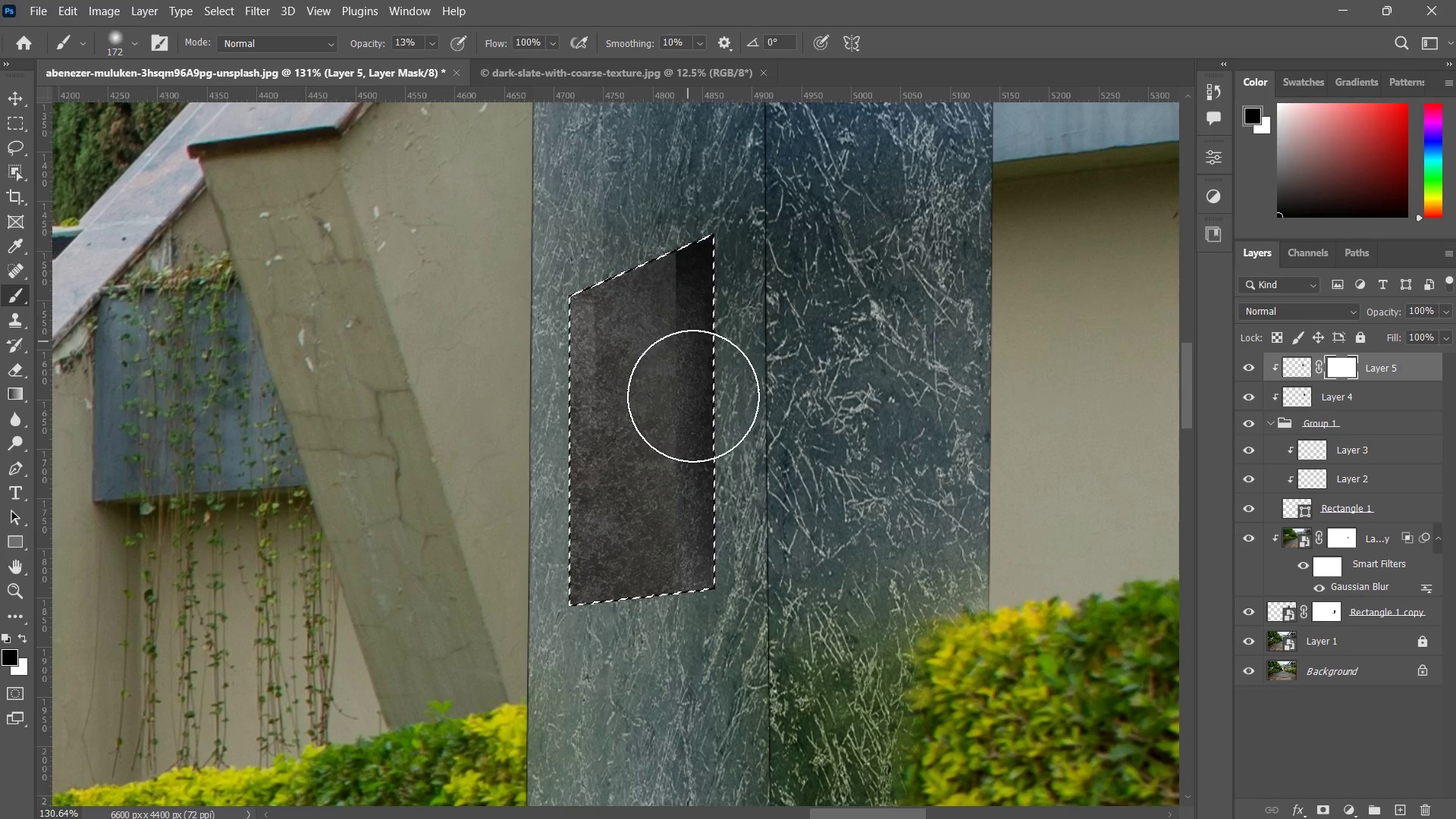 
left_click_drag(start_coordinate=[688, 303], to_coordinate=[704, 372])
 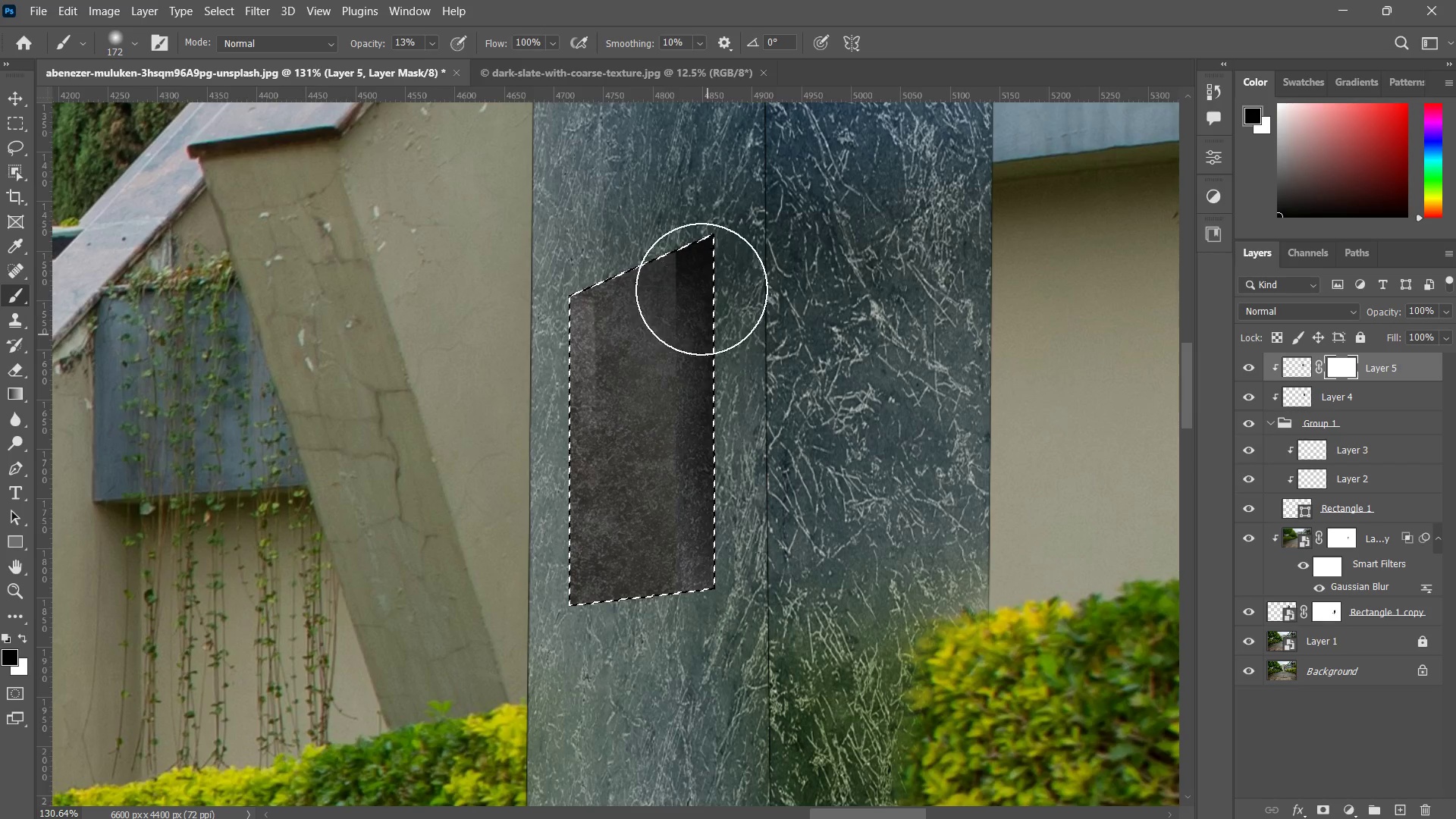 
left_click_drag(start_coordinate=[702, 281], to_coordinate=[709, 357])
 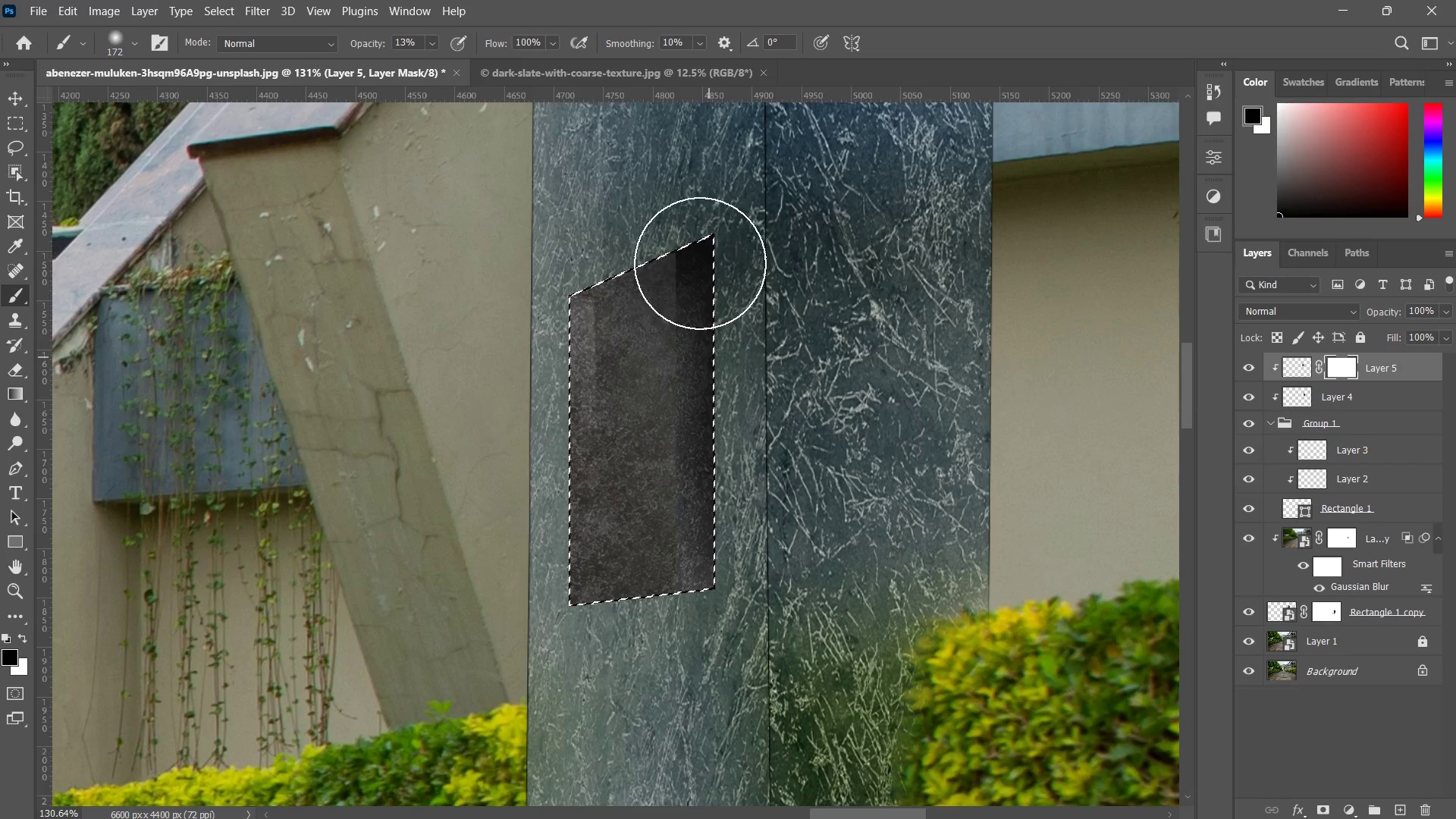 
left_click_drag(start_coordinate=[700, 263], to_coordinate=[705, 300])
 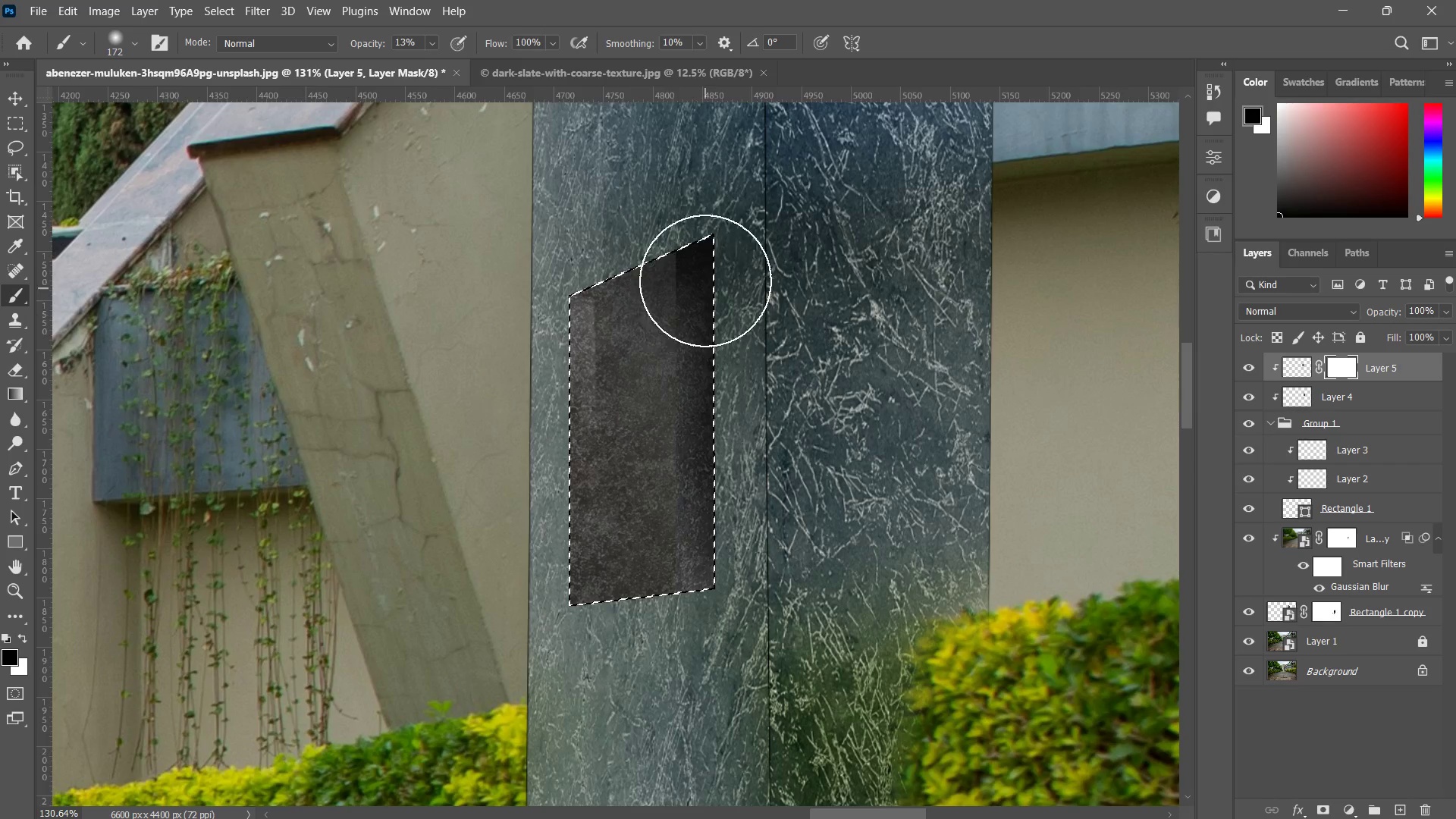 
left_click_drag(start_coordinate=[705, 281], to_coordinate=[708, 322])
 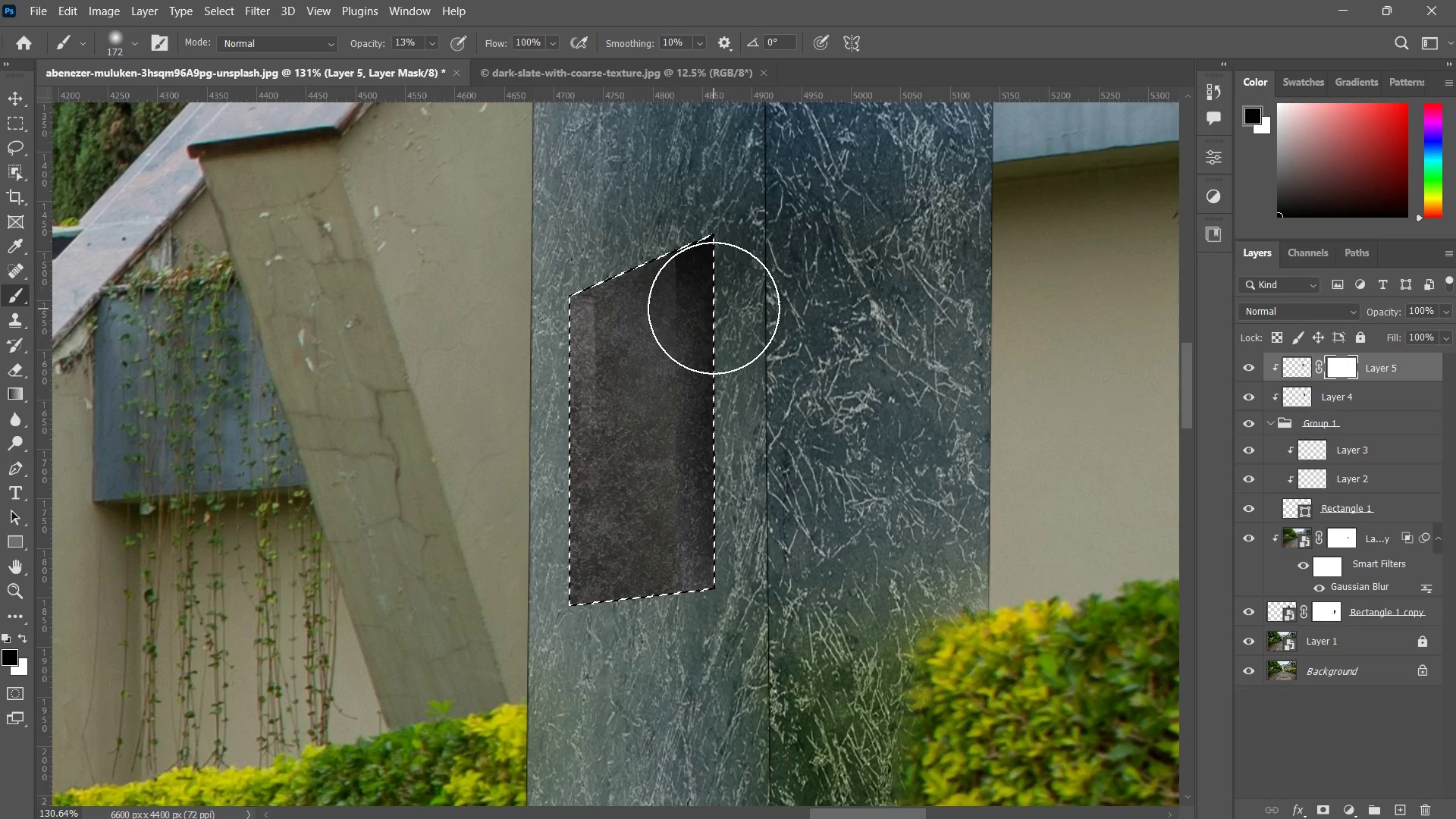 
left_click_drag(start_coordinate=[707, 262], to_coordinate=[713, 499])
 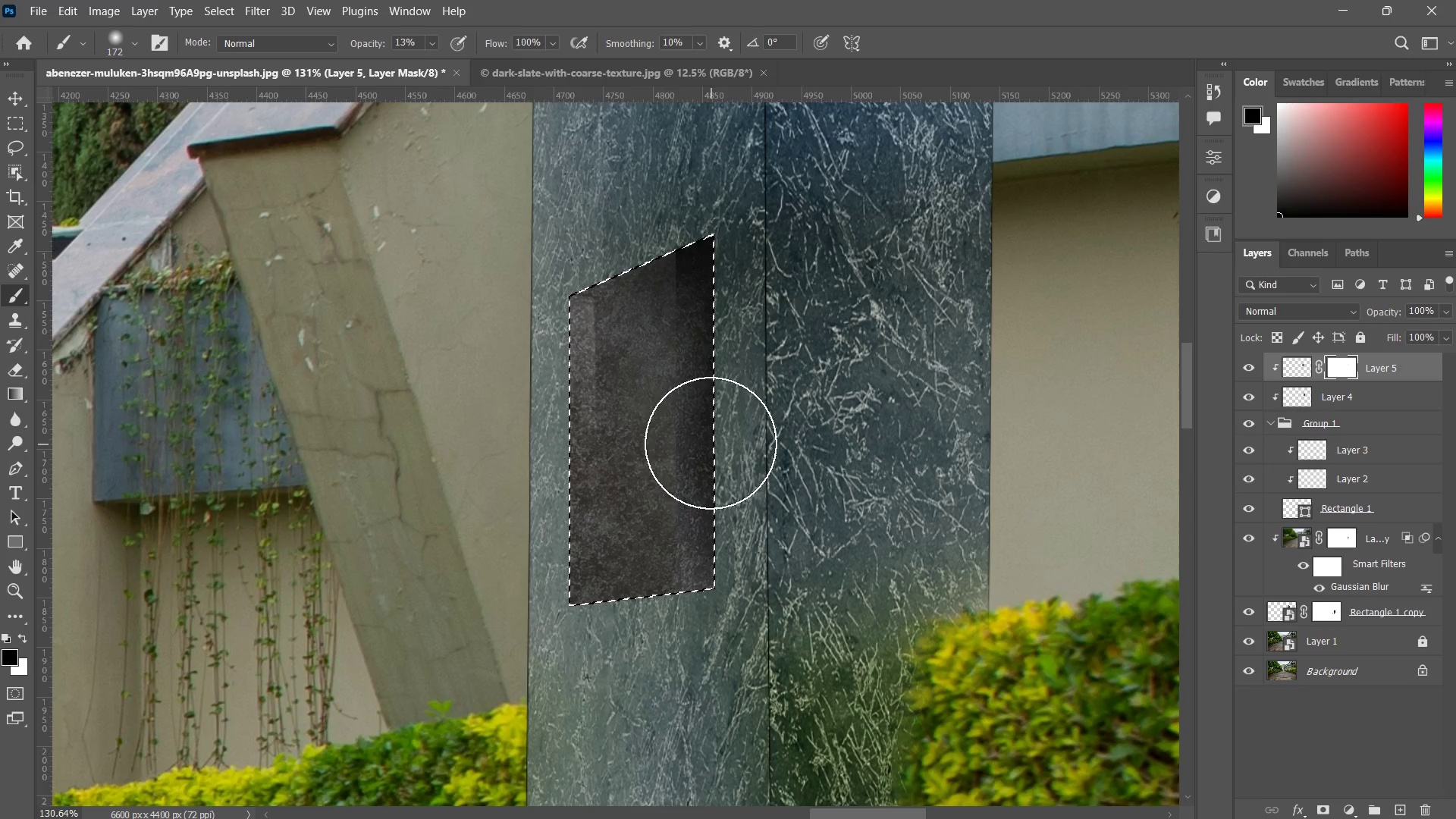 
hold_key(key=AltLeft, duration=1.02)
 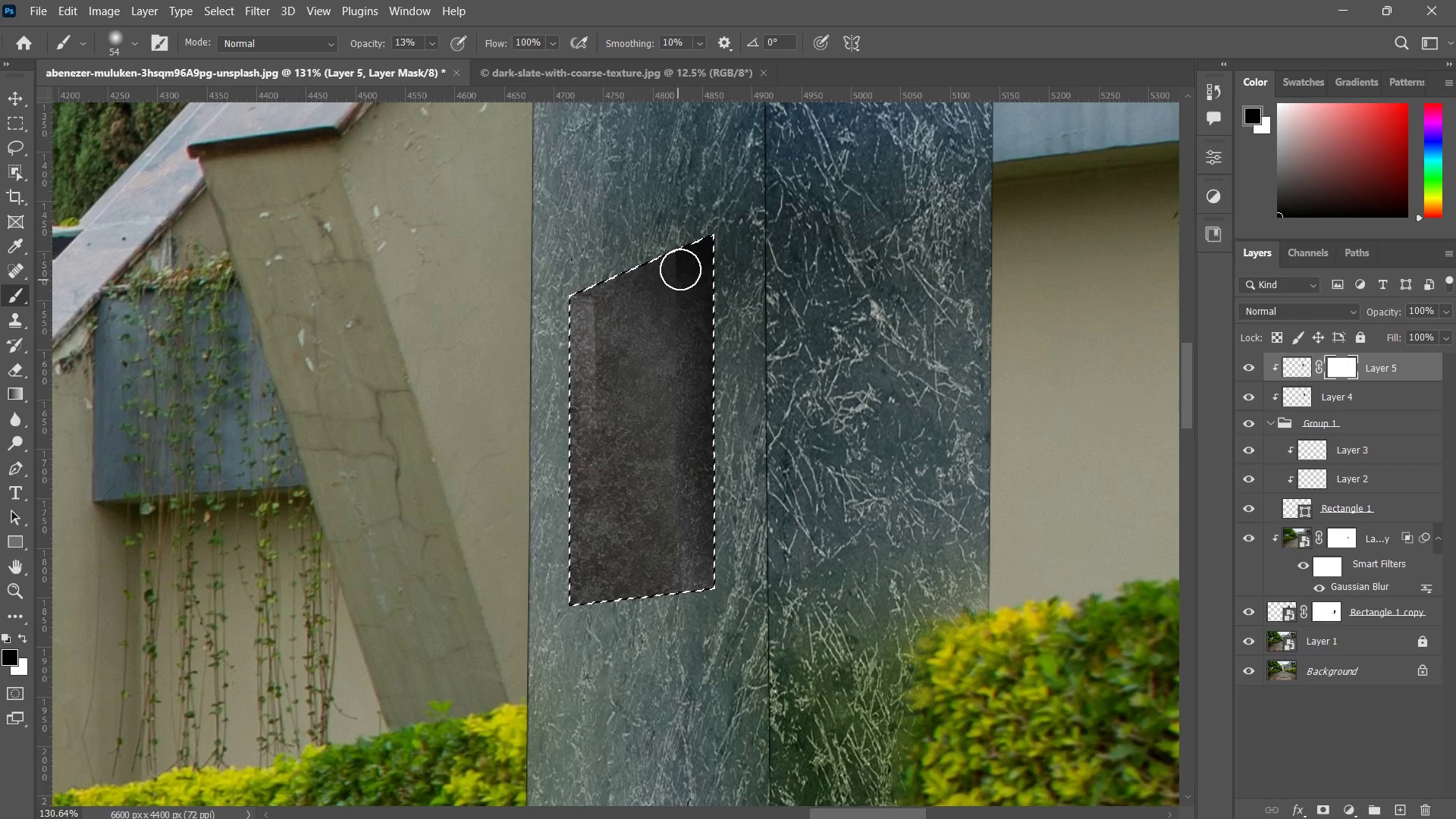 
left_click_drag(start_coordinate=[683, 246], to_coordinate=[682, 418])
 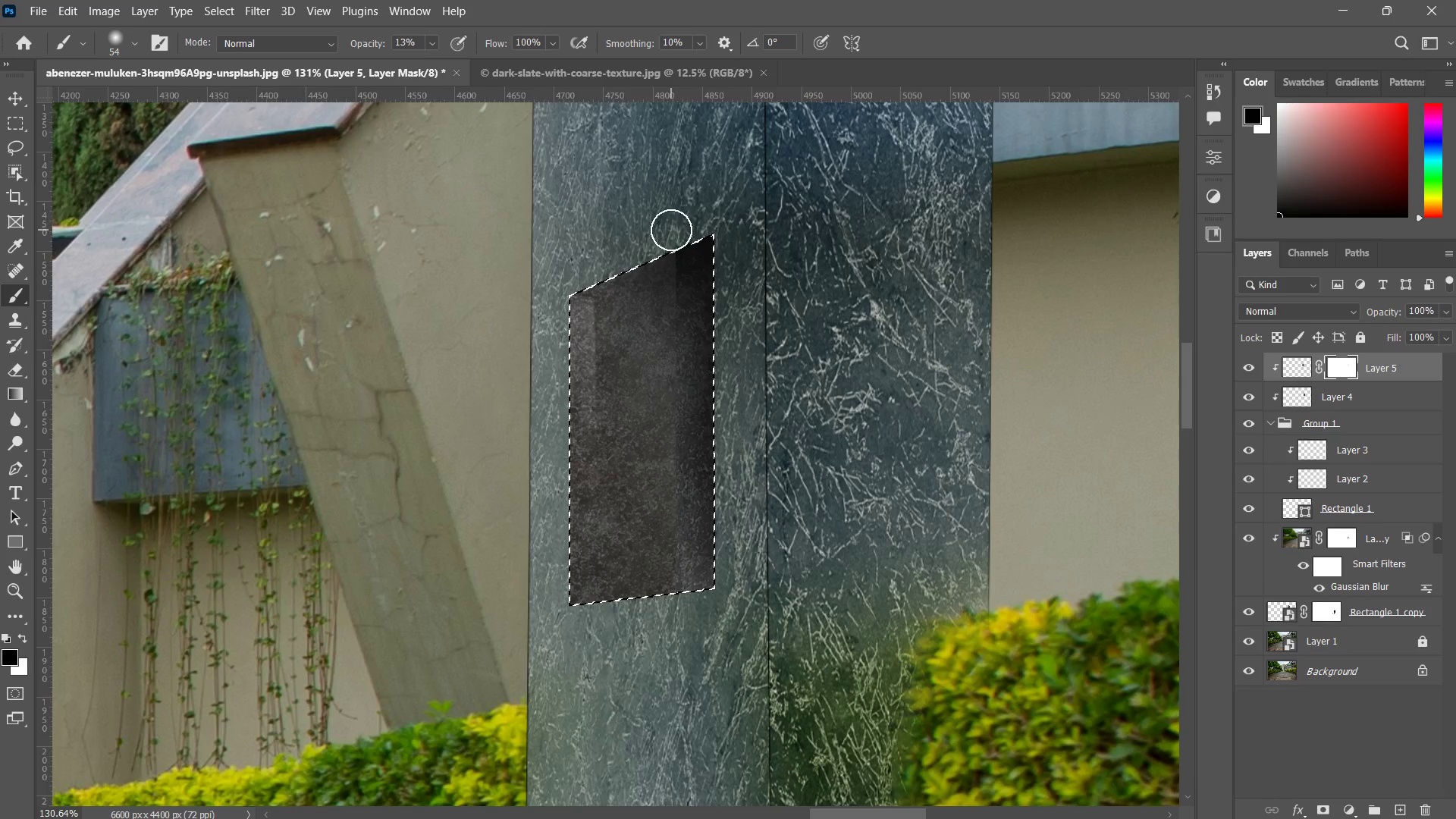 
left_click_drag(start_coordinate=[671, 230], to_coordinate=[663, 399])
 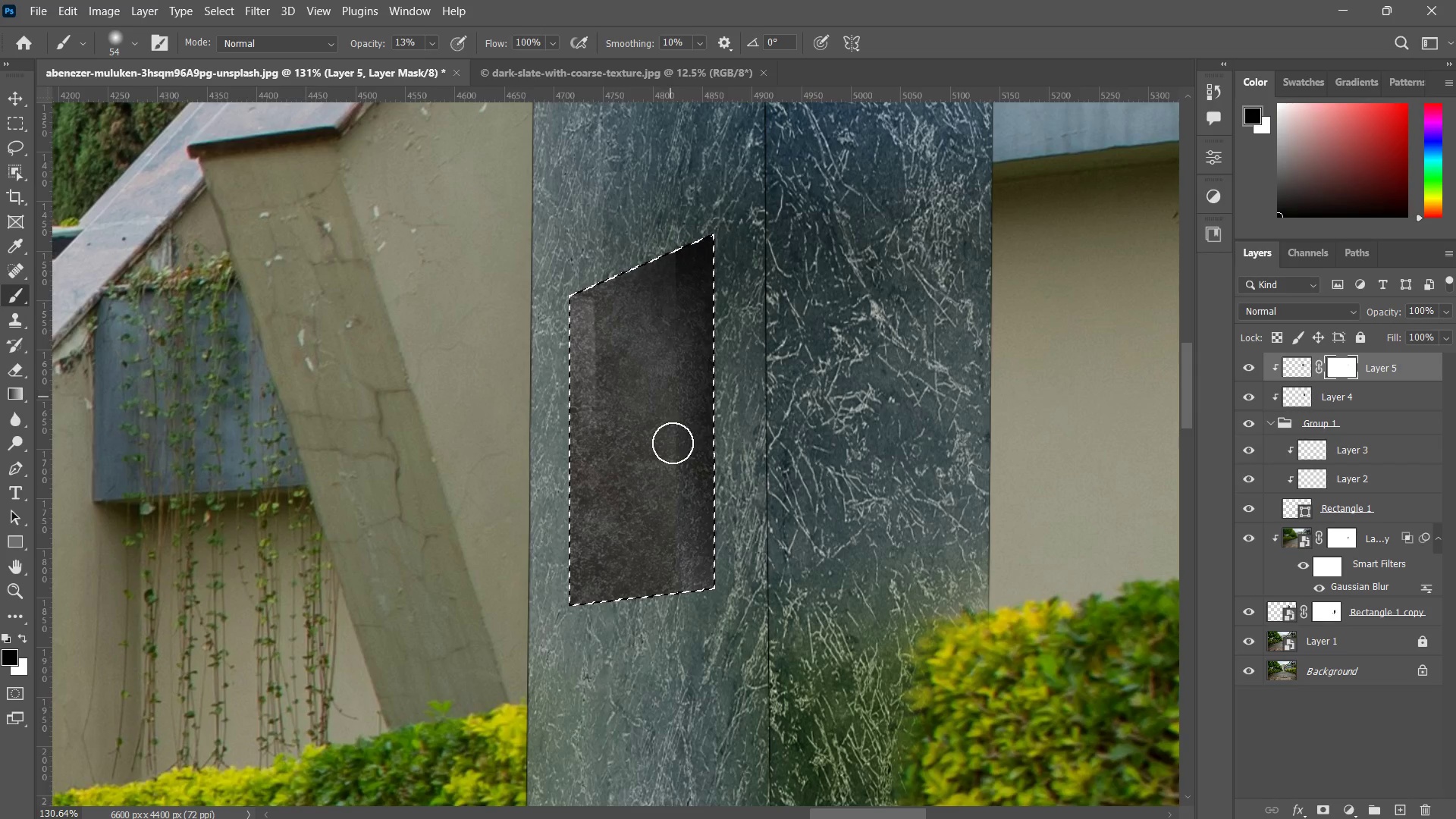 
left_click_drag(start_coordinate=[667, 253], to_coordinate=[675, 399])
 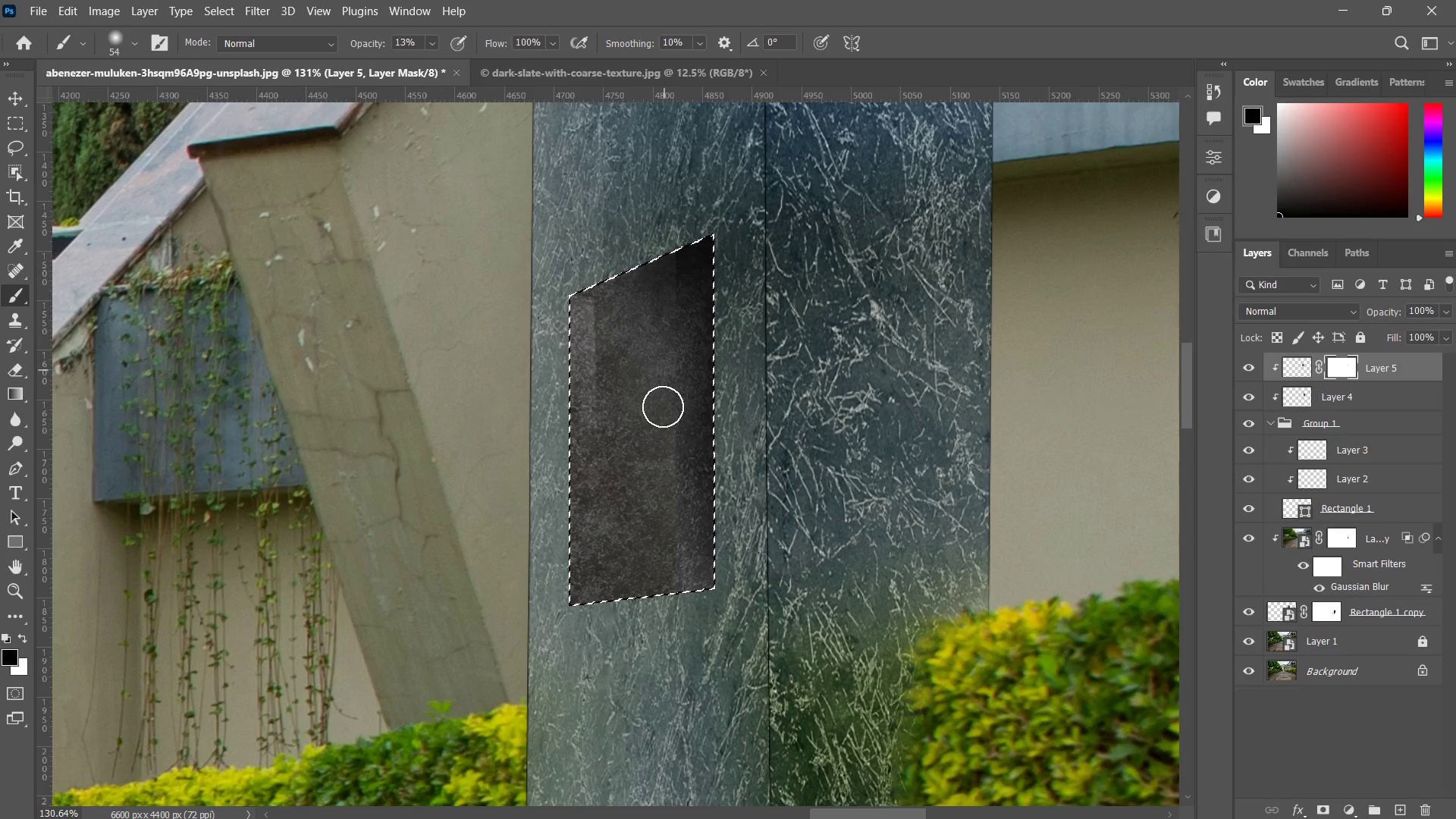 
left_click_drag(start_coordinate=[664, 272], to_coordinate=[658, 446])
 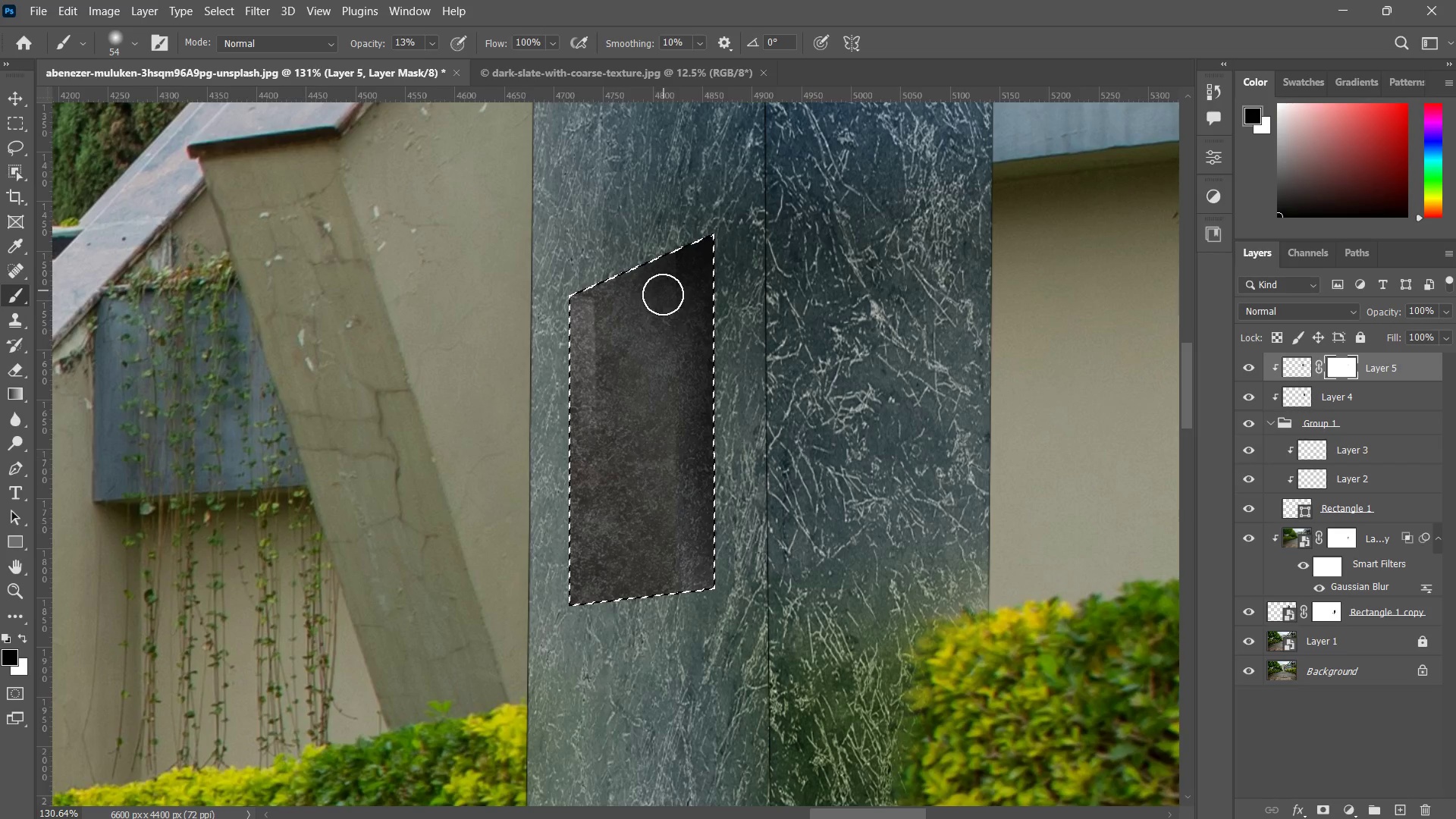 
left_click_drag(start_coordinate=[663, 289], to_coordinate=[663, 410])
 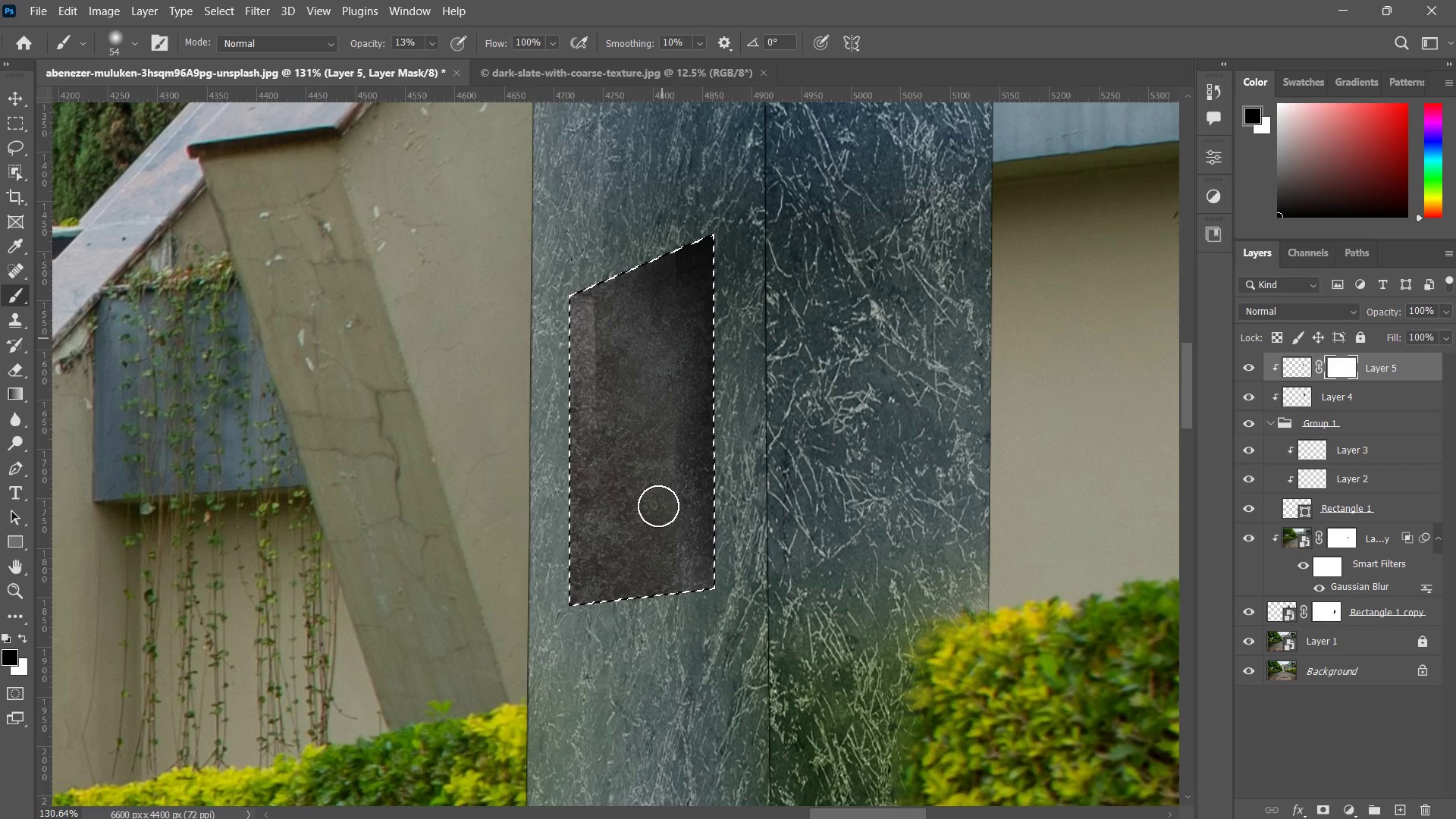 
left_click_drag(start_coordinate=[662, 264], to_coordinate=[660, 466])
 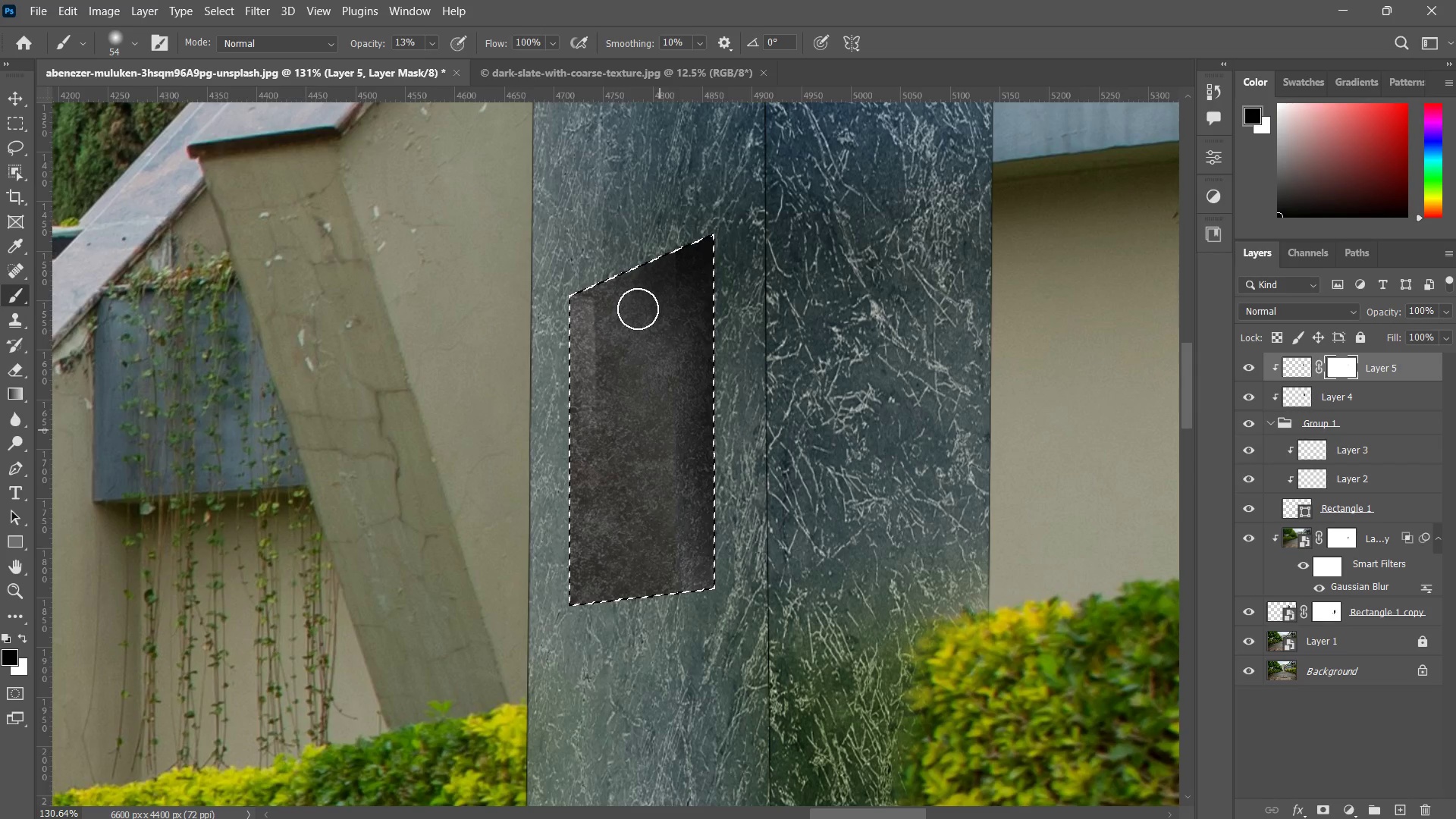 
left_click_drag(start_coordinate=[638, 291], to_coordinate=[638, 371])
 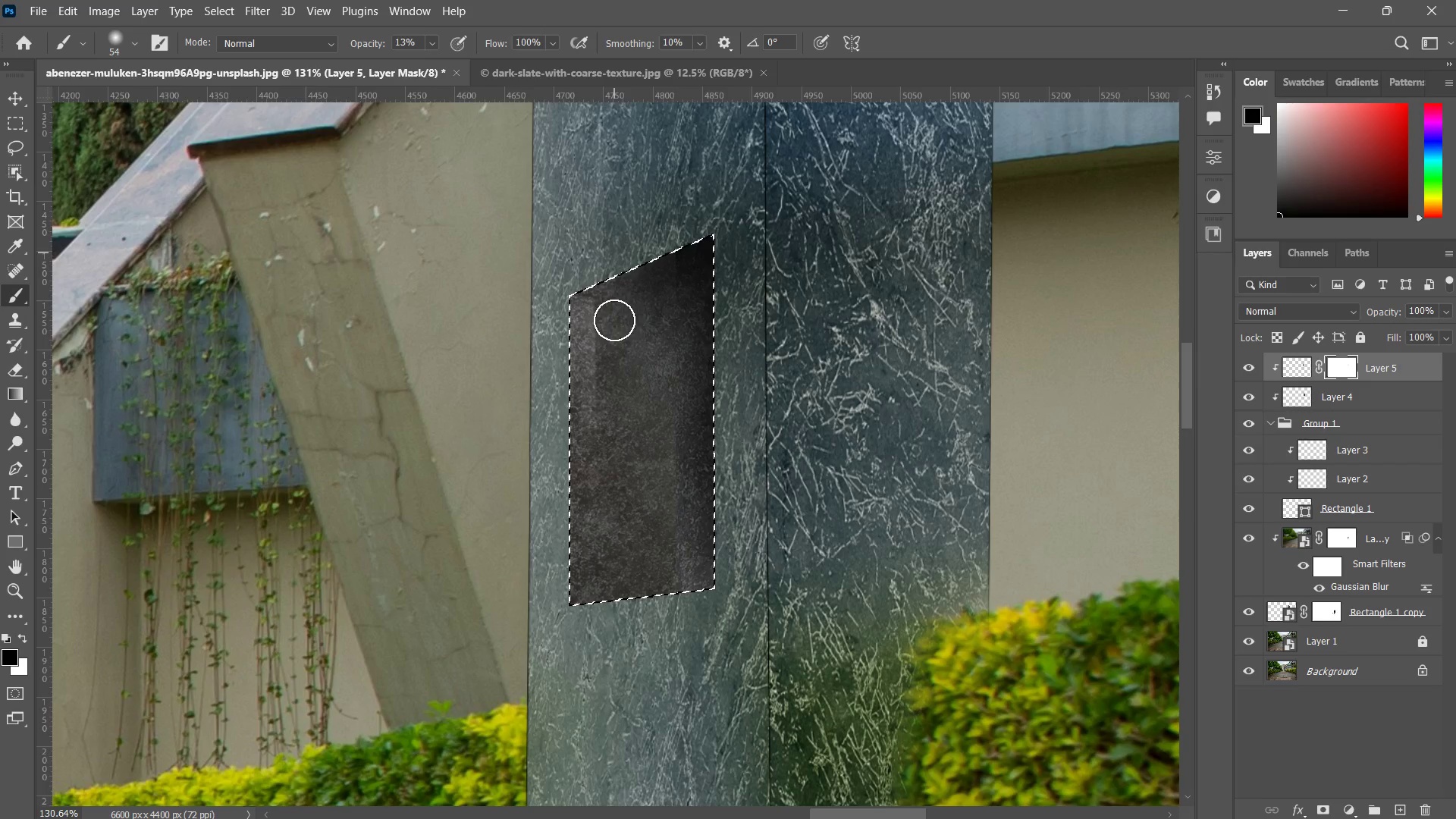 
left_click_drag(start_coordinate=[615, 235], to_coordinate=[614, 328])
 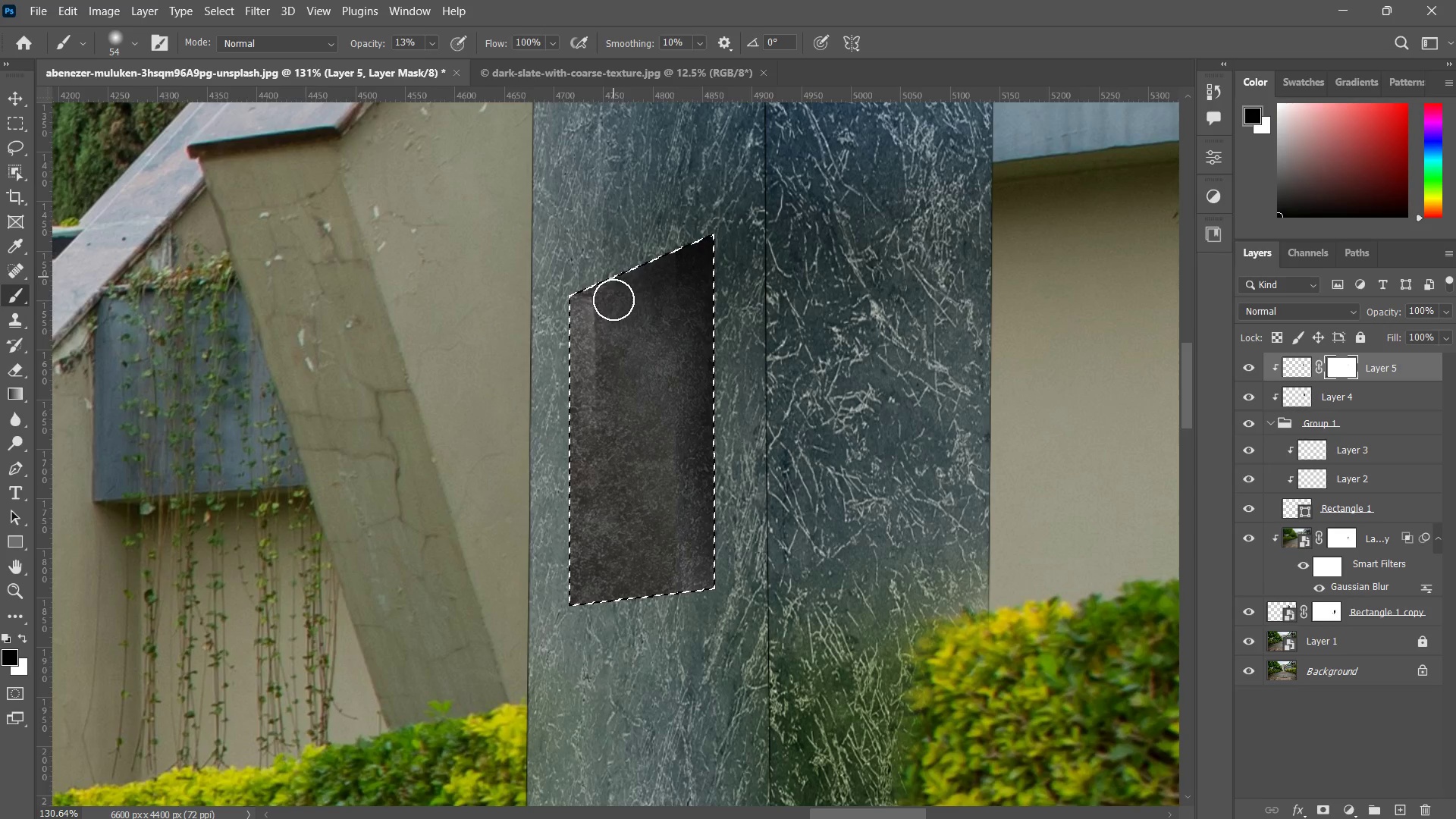 
left_click_drag(start_coordinate=[613, 272], to_coordinate=[624, 319])
 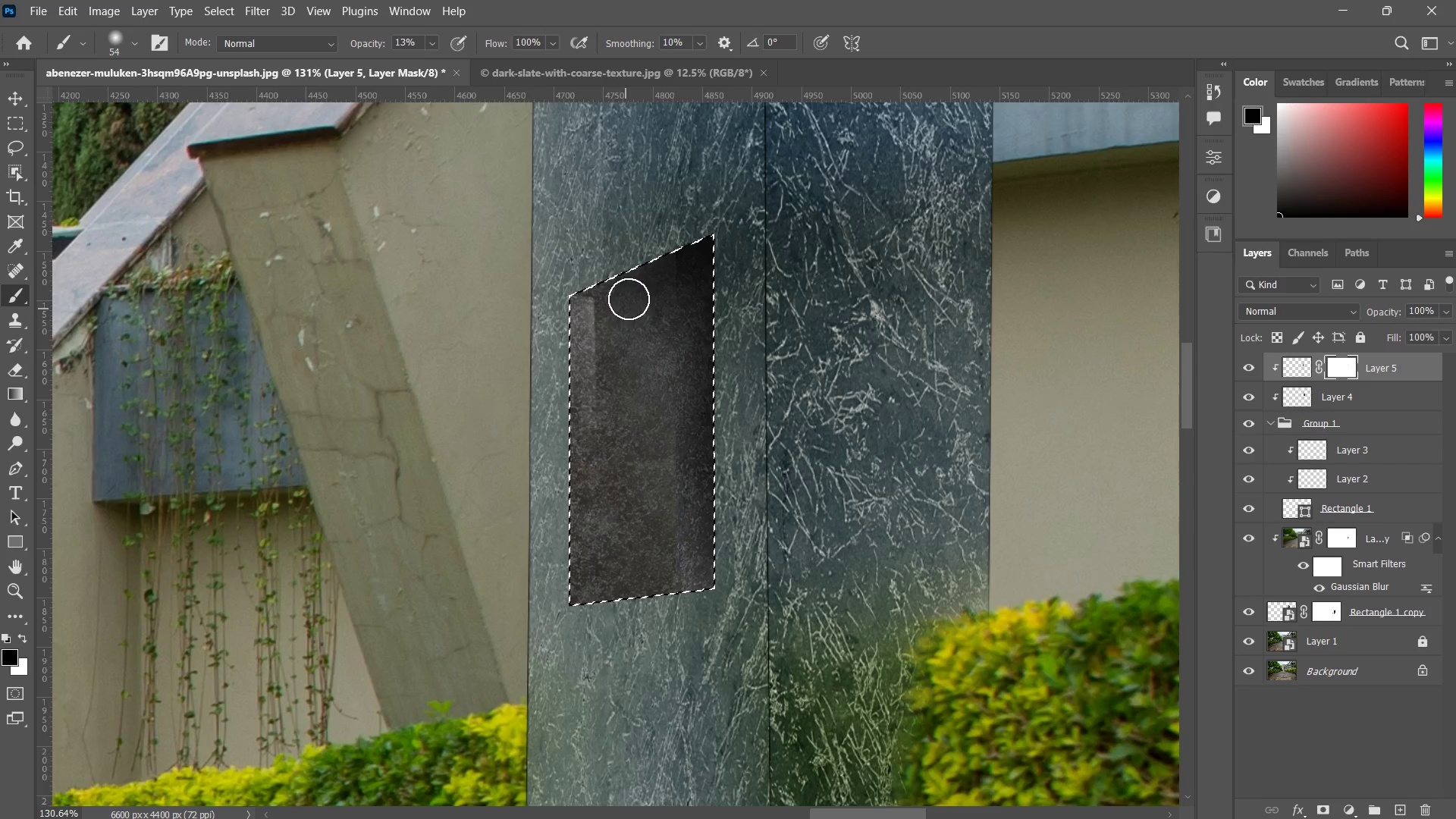 
left_click_drag(start_coordinate=[629, 290], to_coordinate=[616, 382])
 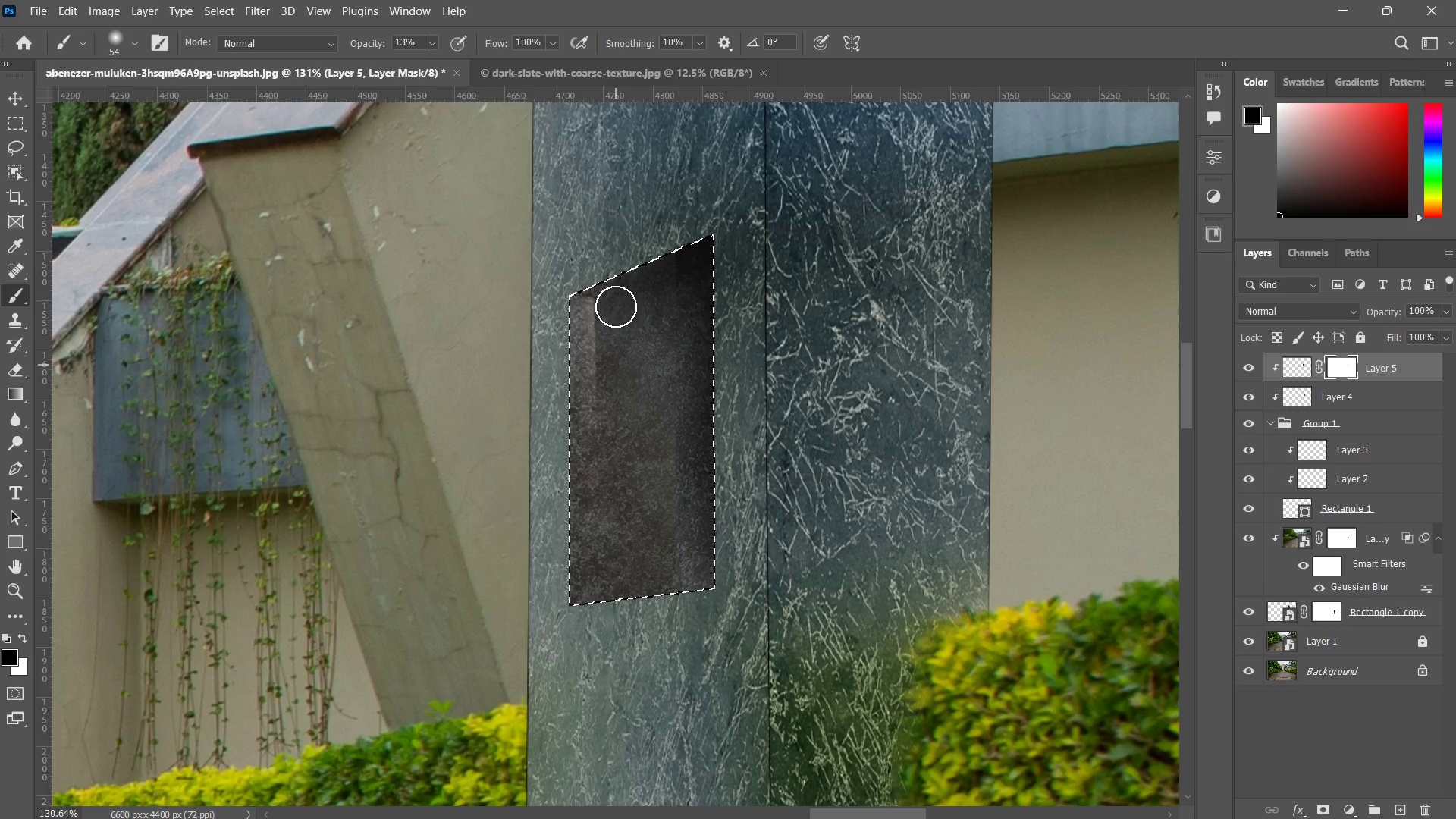 
left_click_drag(start_coordinate=[616, 306], to_coordinate=[621, 387])
 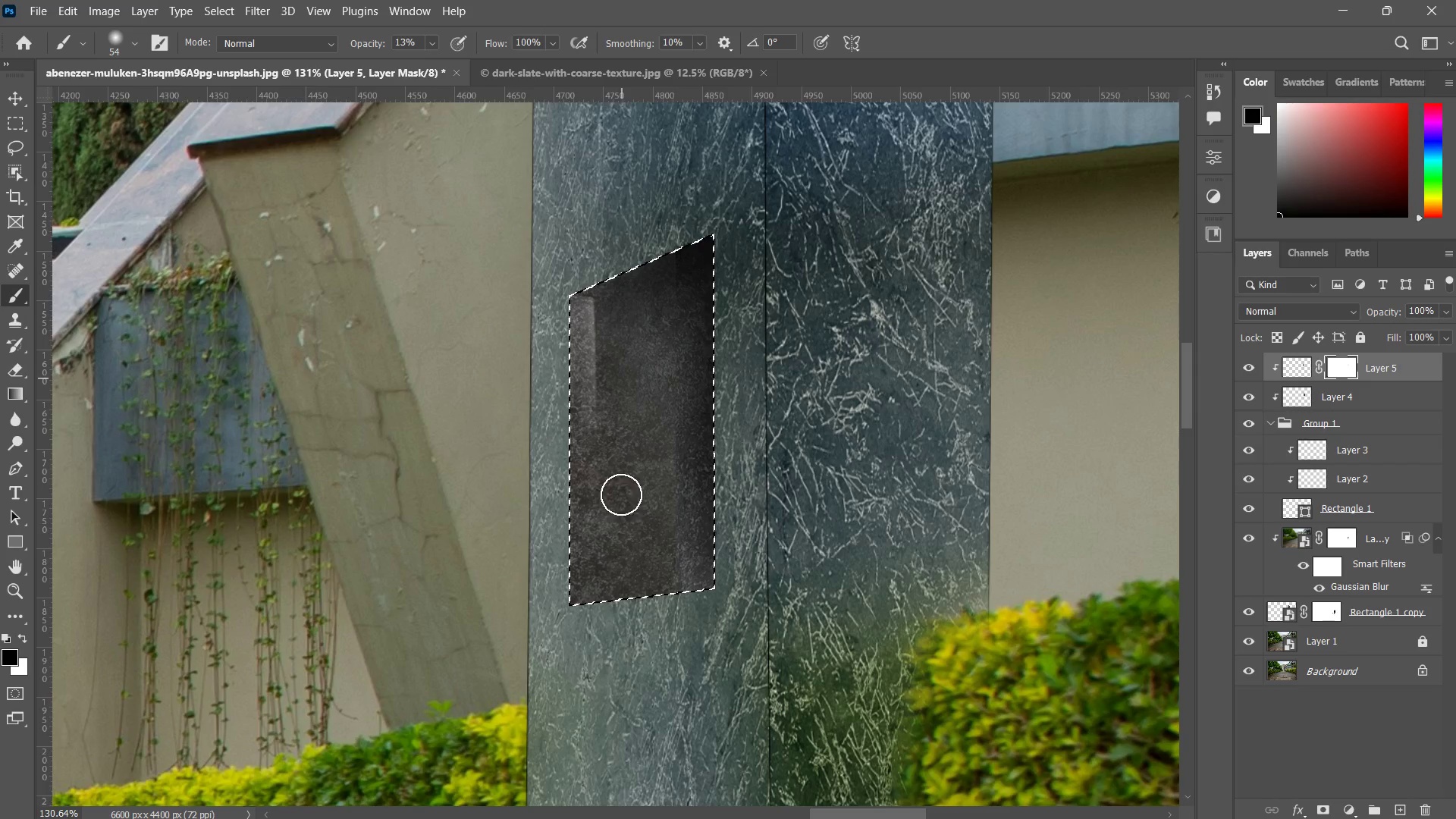 
left_click_drag(start_coordinate=[621, 316], to_coordinate=[633, 519])
 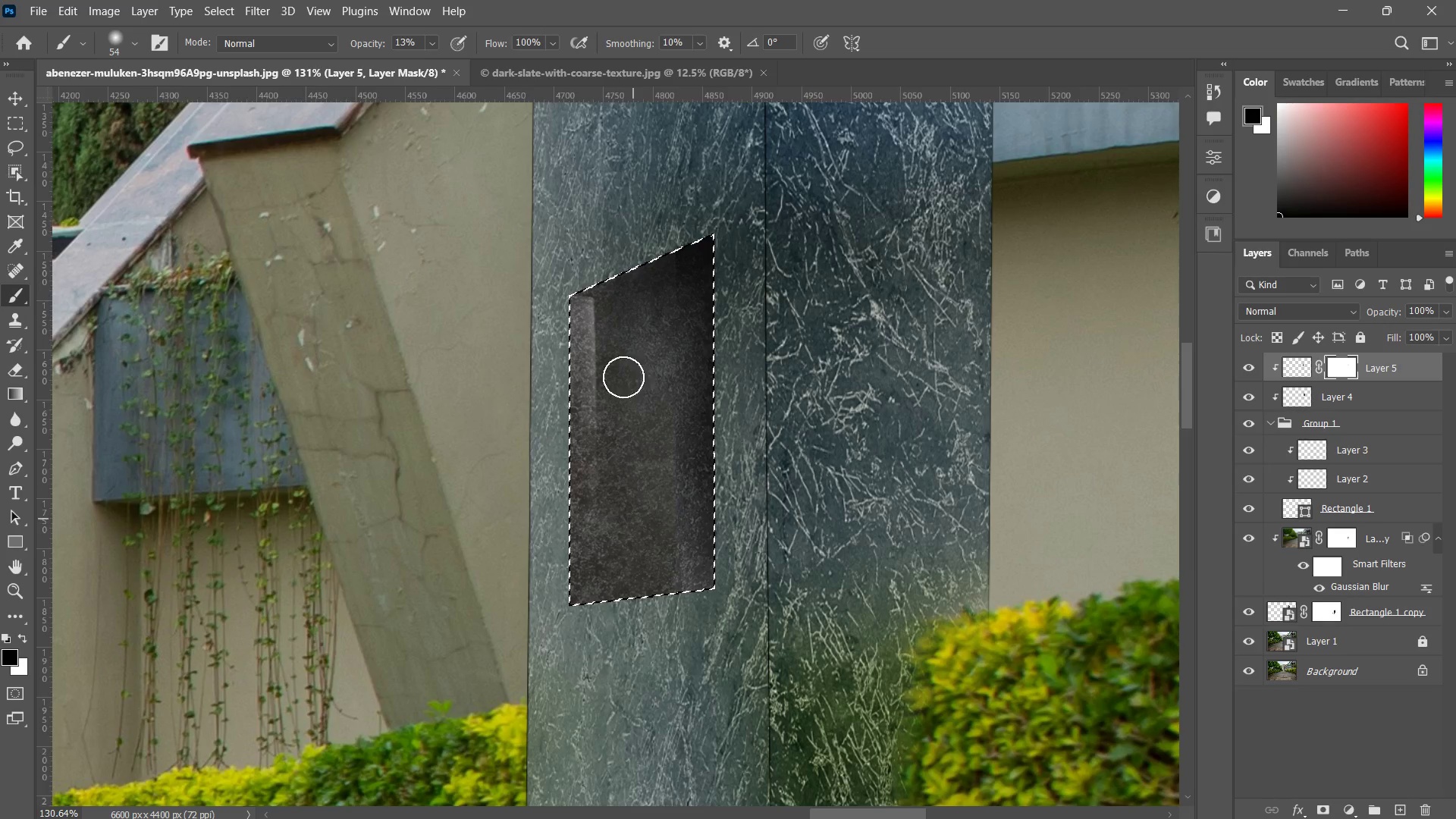 
left_click_drag(start_coordinate=[623, 379], to_coordinate=[627, 542])
 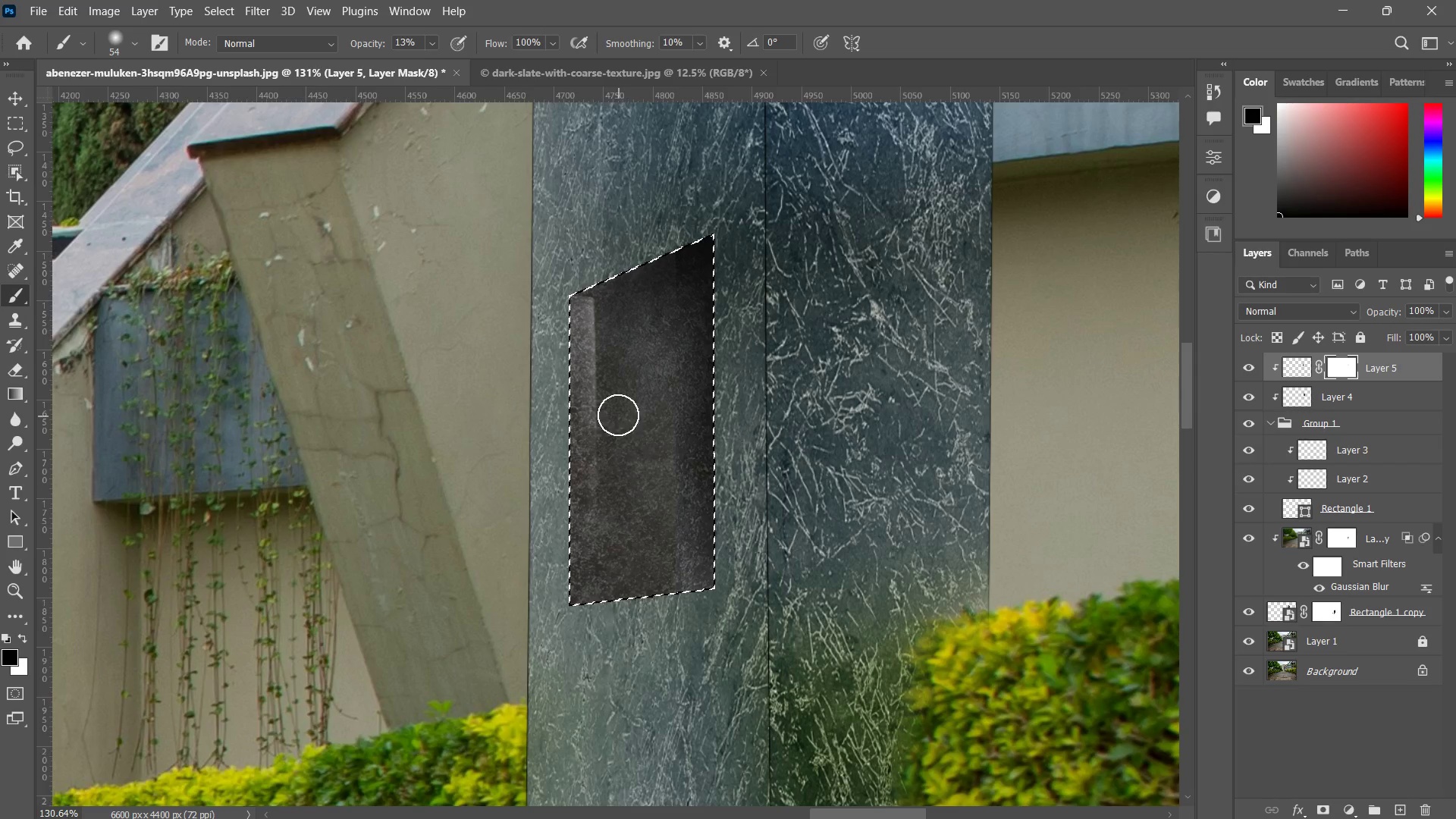 
left_click_drag(start_coordinate=[618, 415], to_coordinate=[630, 541])
 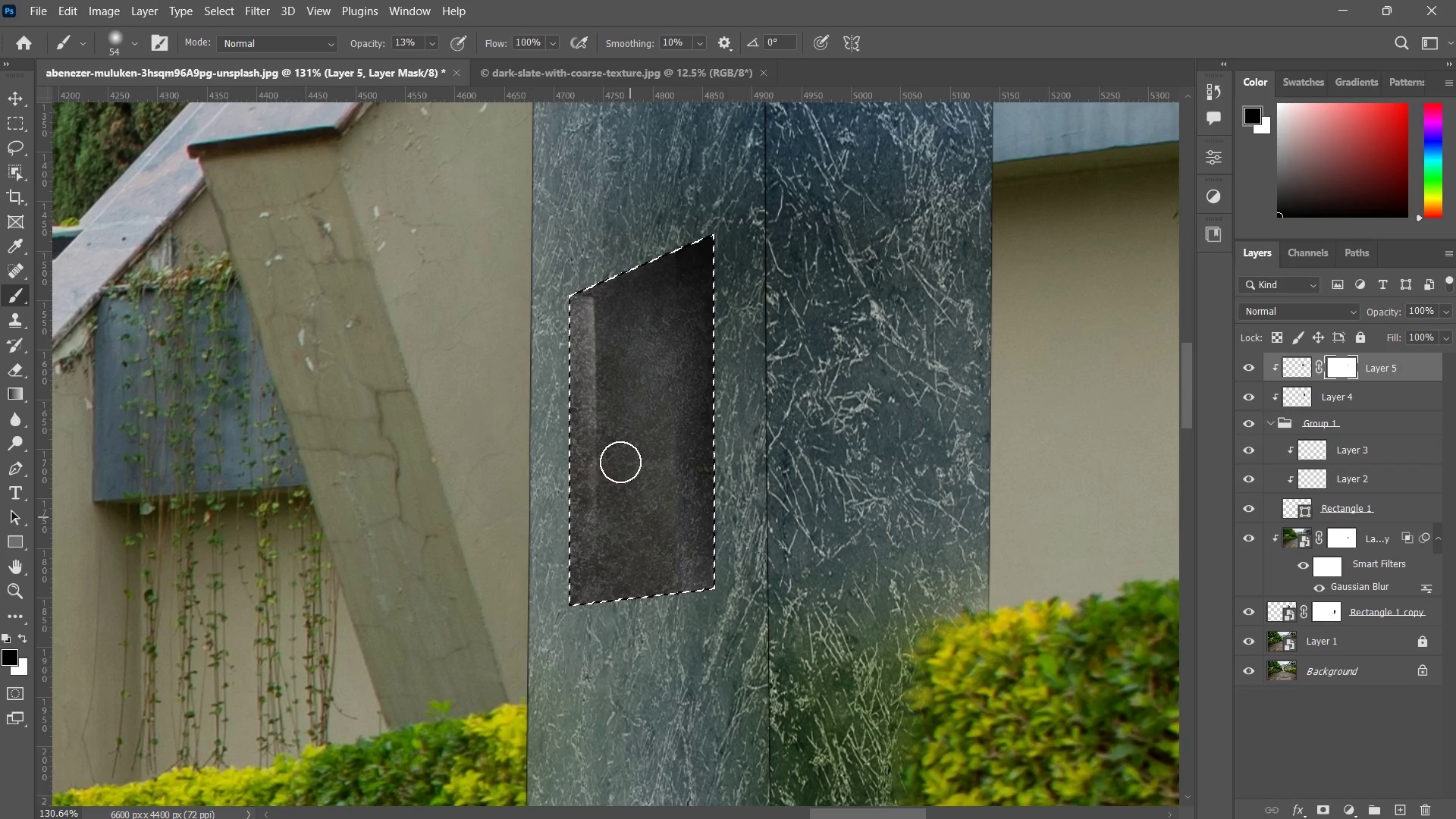 
left_click_drag(start_coordinate=[620, 455], to_coordinate=[630, 564])
 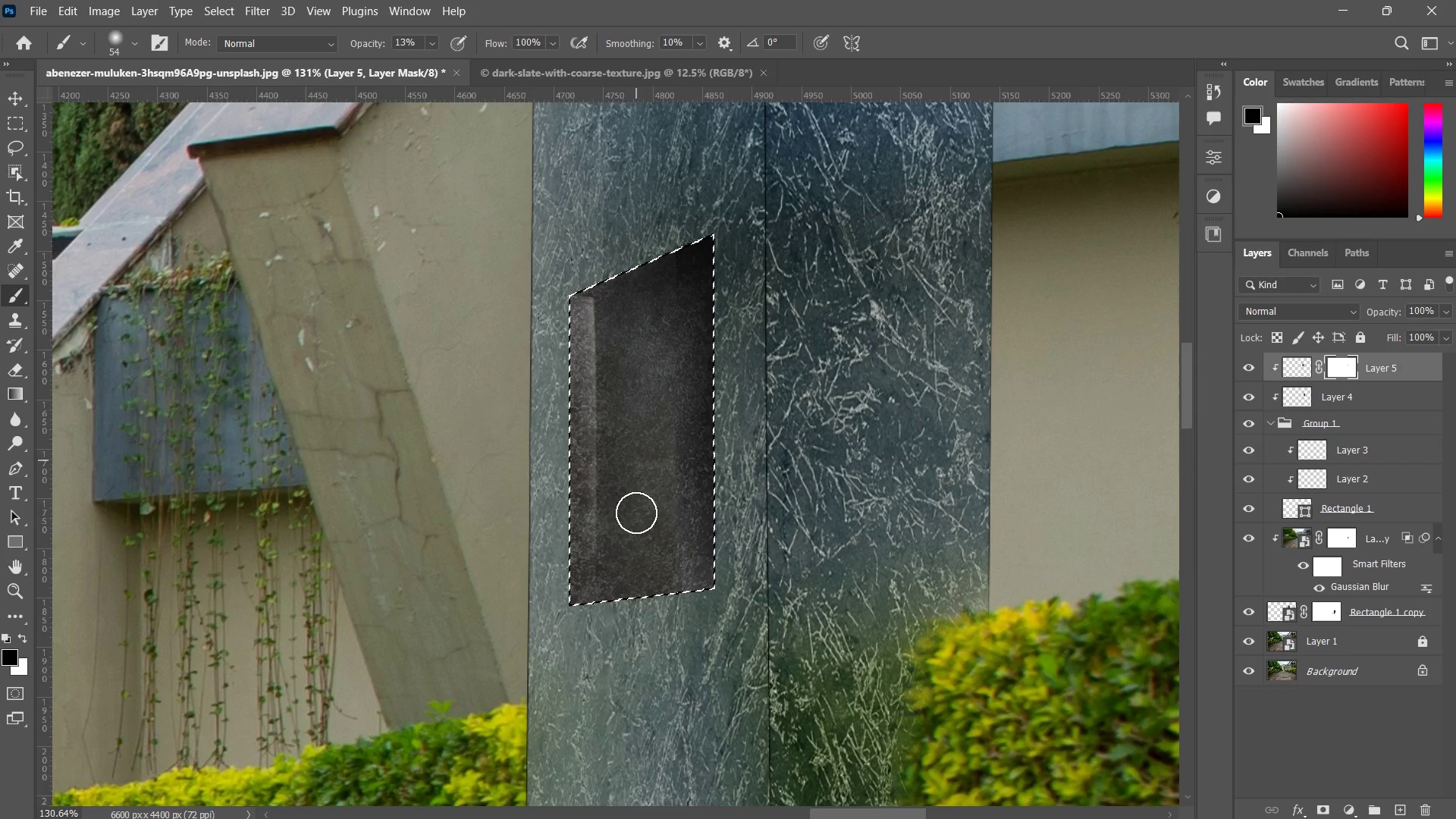 
left_click_drag(start_coordinate=[637, 441], to_coordinate=[657, 517])
 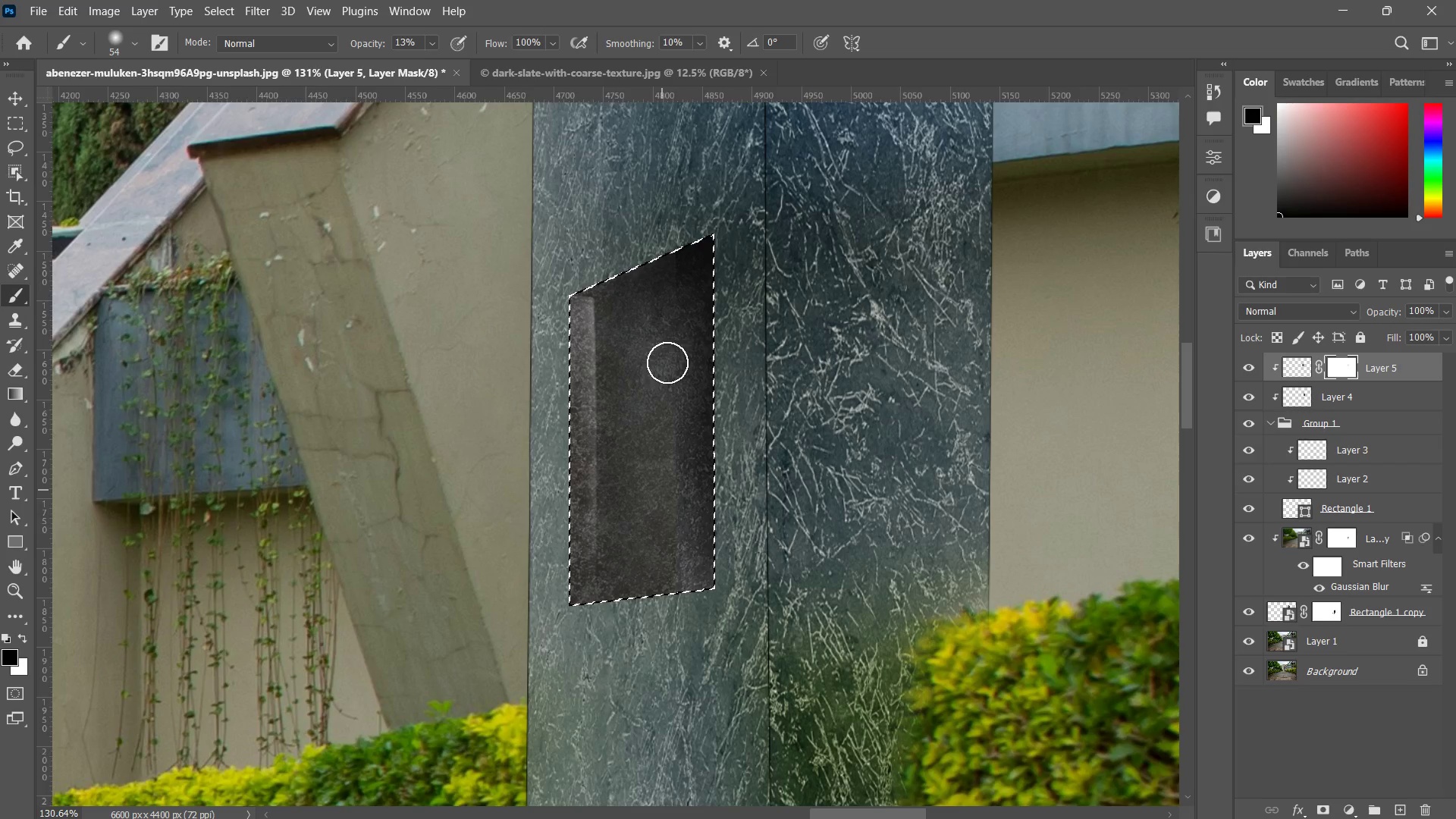 
left_click_drag(start_coordinate=[667, 360], to_coordinate=[678, 449])
 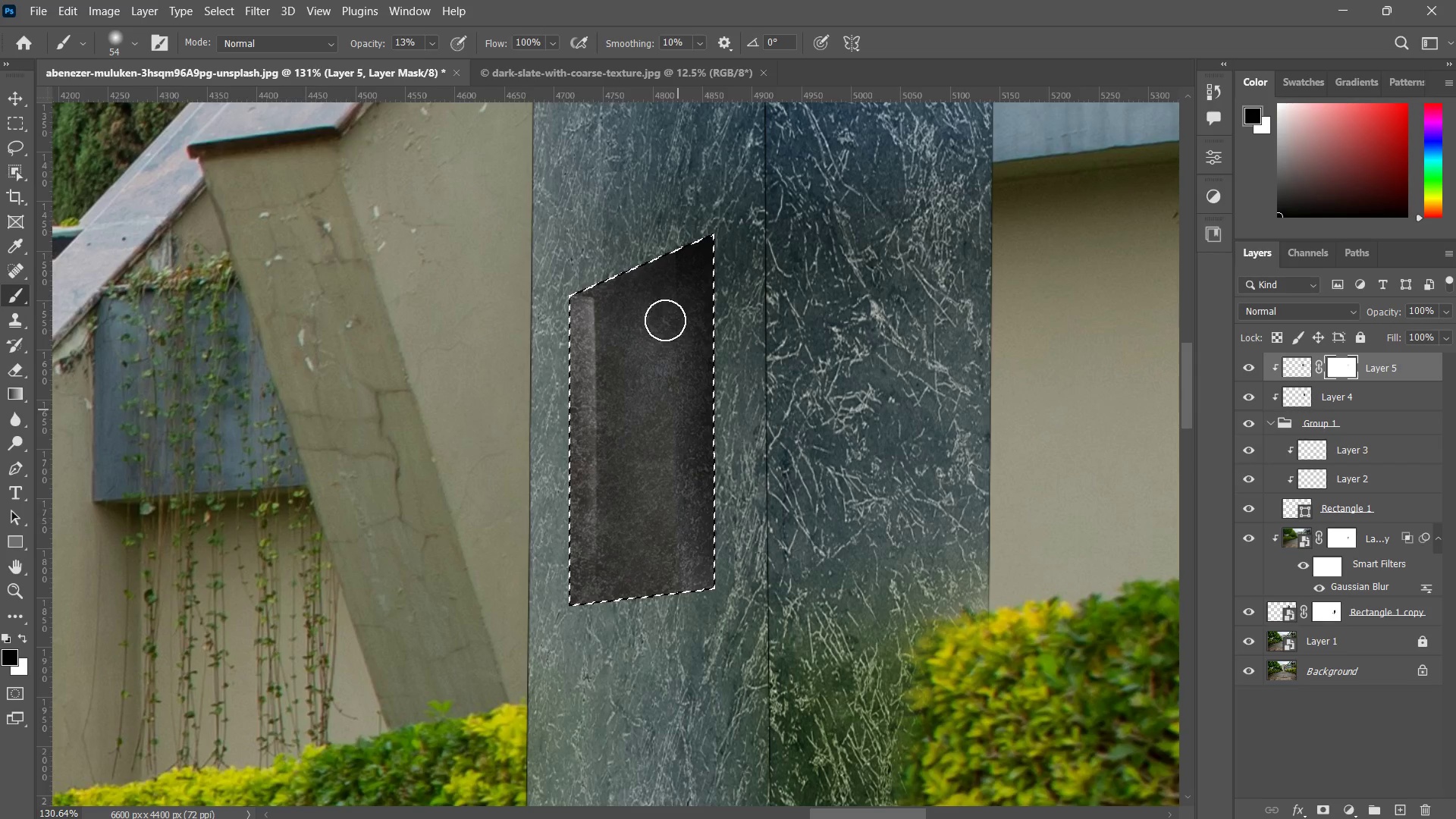 
left_click_drag(start_coordinate=[661, 293], to_coordinate=[683, 513])
 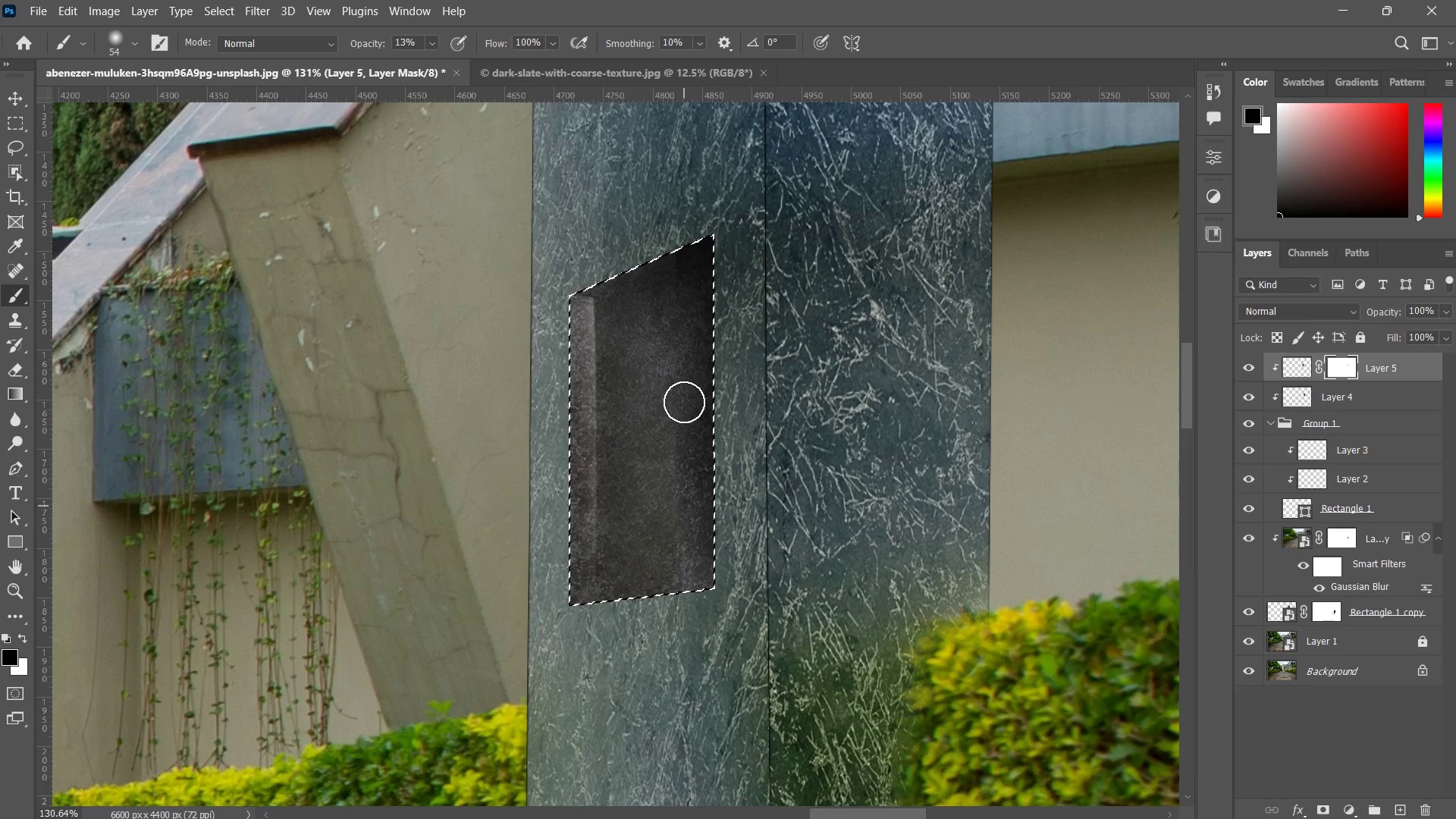 
left_click_drag(start_coordinate=[684, 399], to_coordinate=[688, 558])
 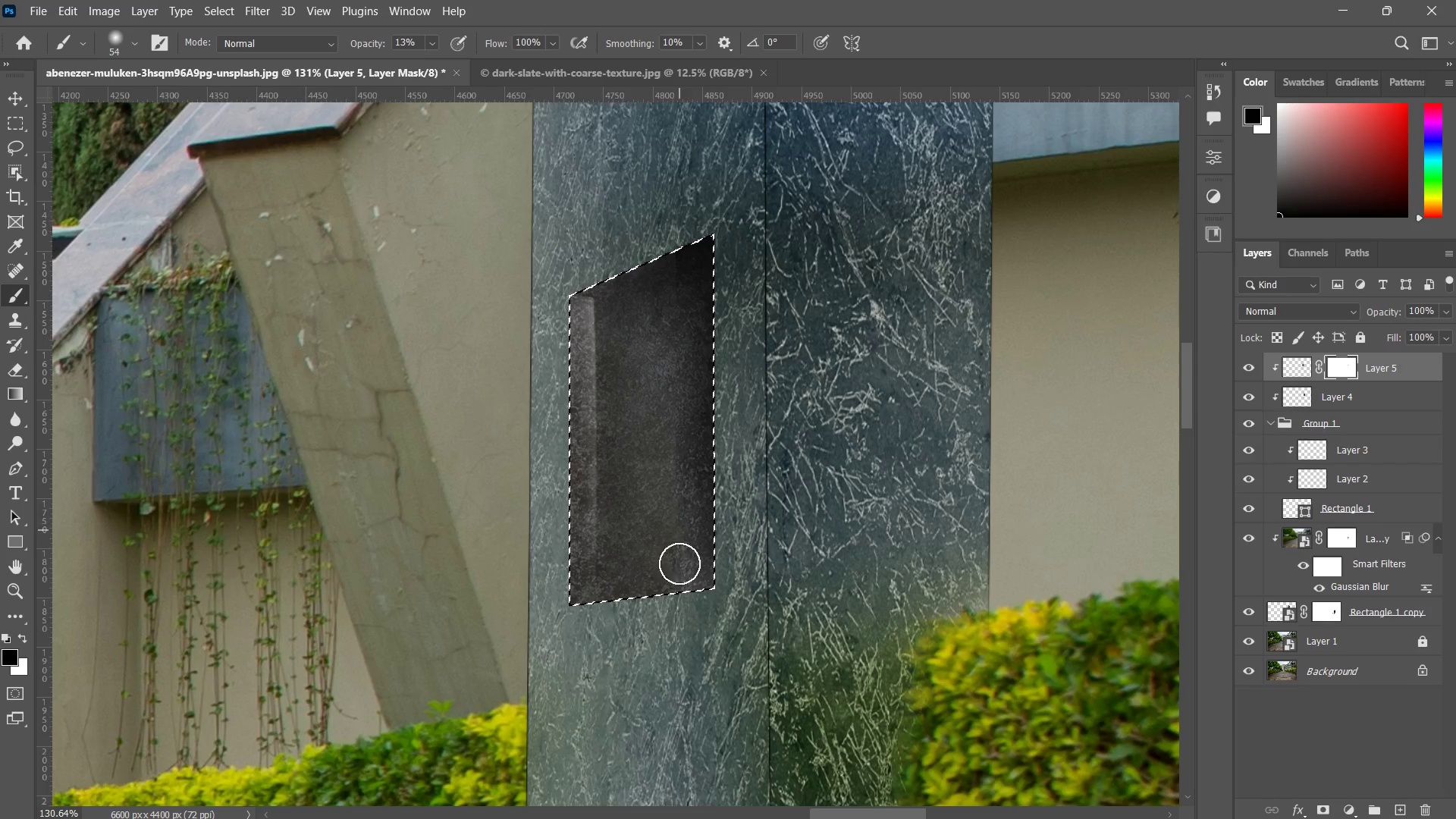 
left_click_drag(start_coordinate=[679, 369], to_coordinate=[679, 544])
 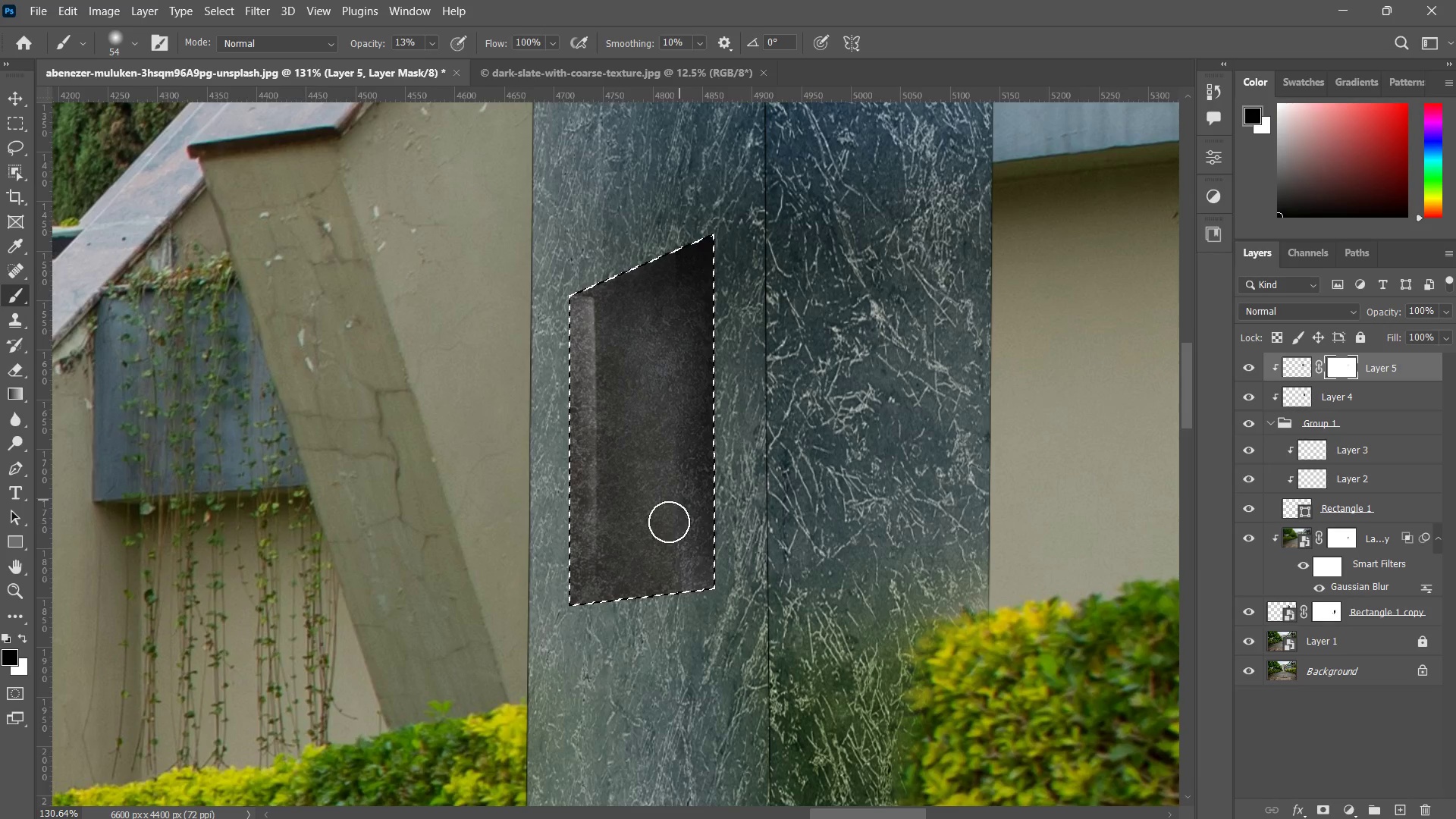 
left_click_drag(start_coordinate=[669, 396], to_coordinate=[668, 608])
 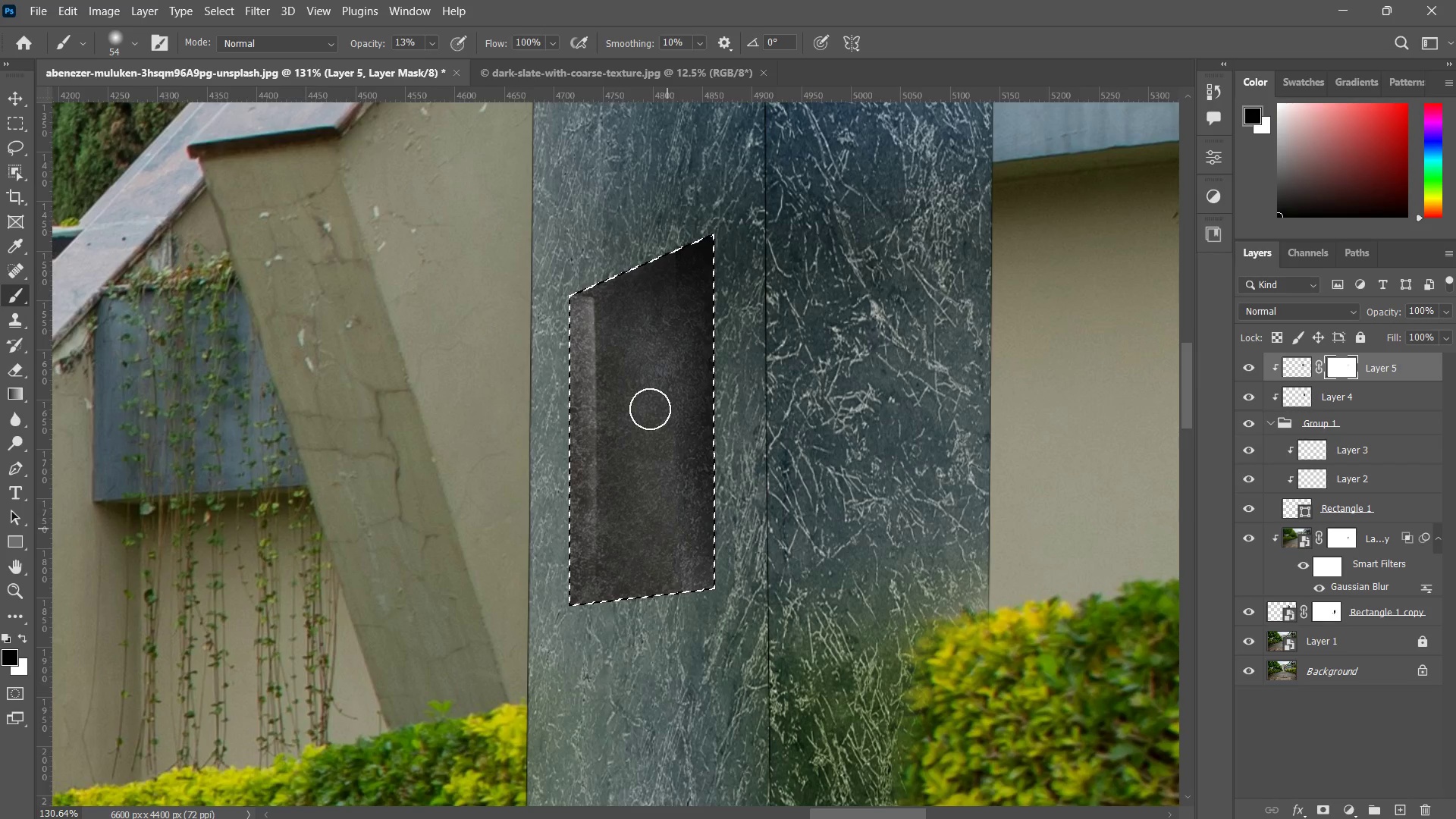 
left_click_drag(start_coordinate=[650, 410], to_coordinate=[670, 535])
 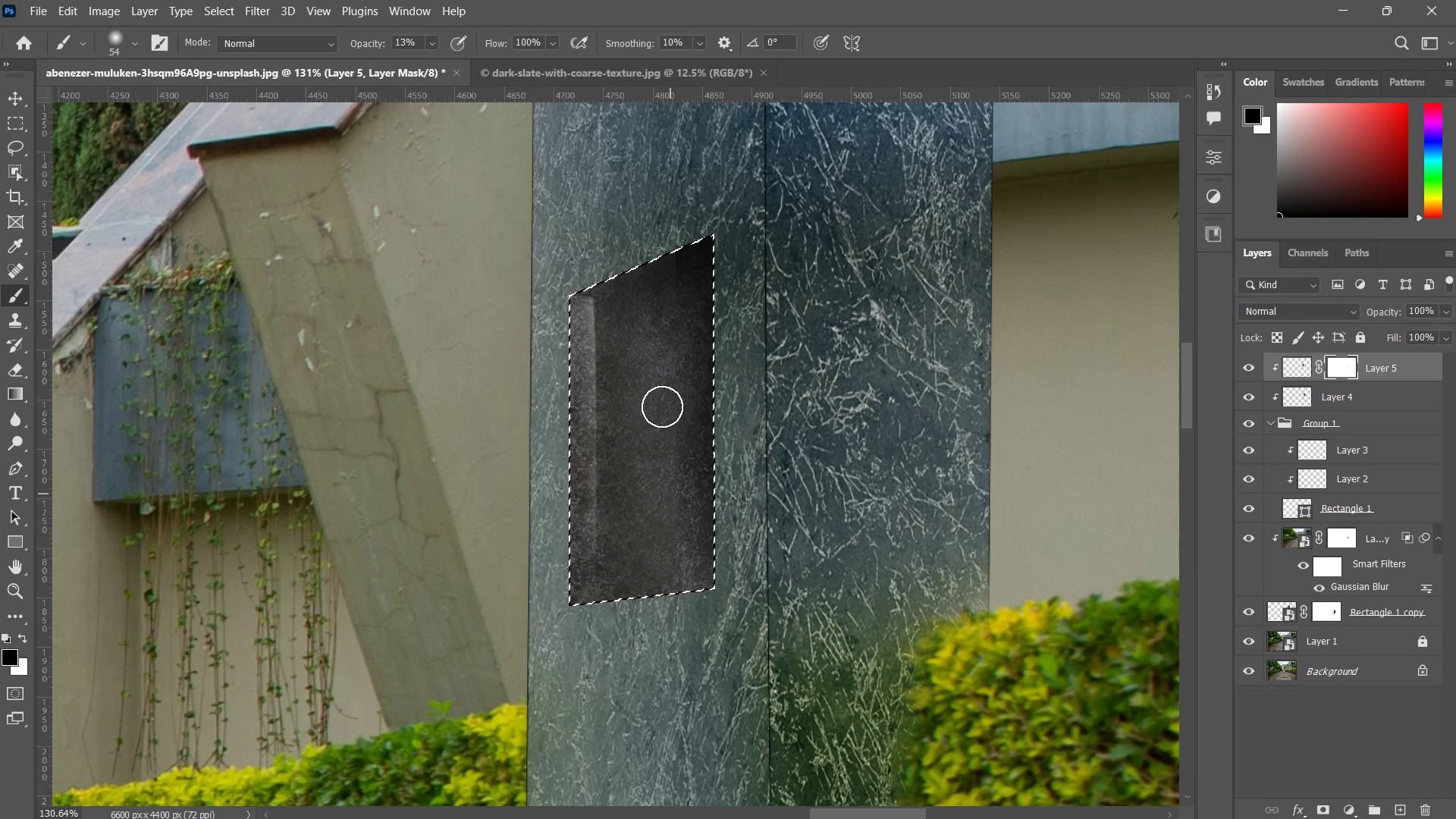 
left_click_drag(start_coordinate=[662, 380], to_coordinate=[662, 539])
 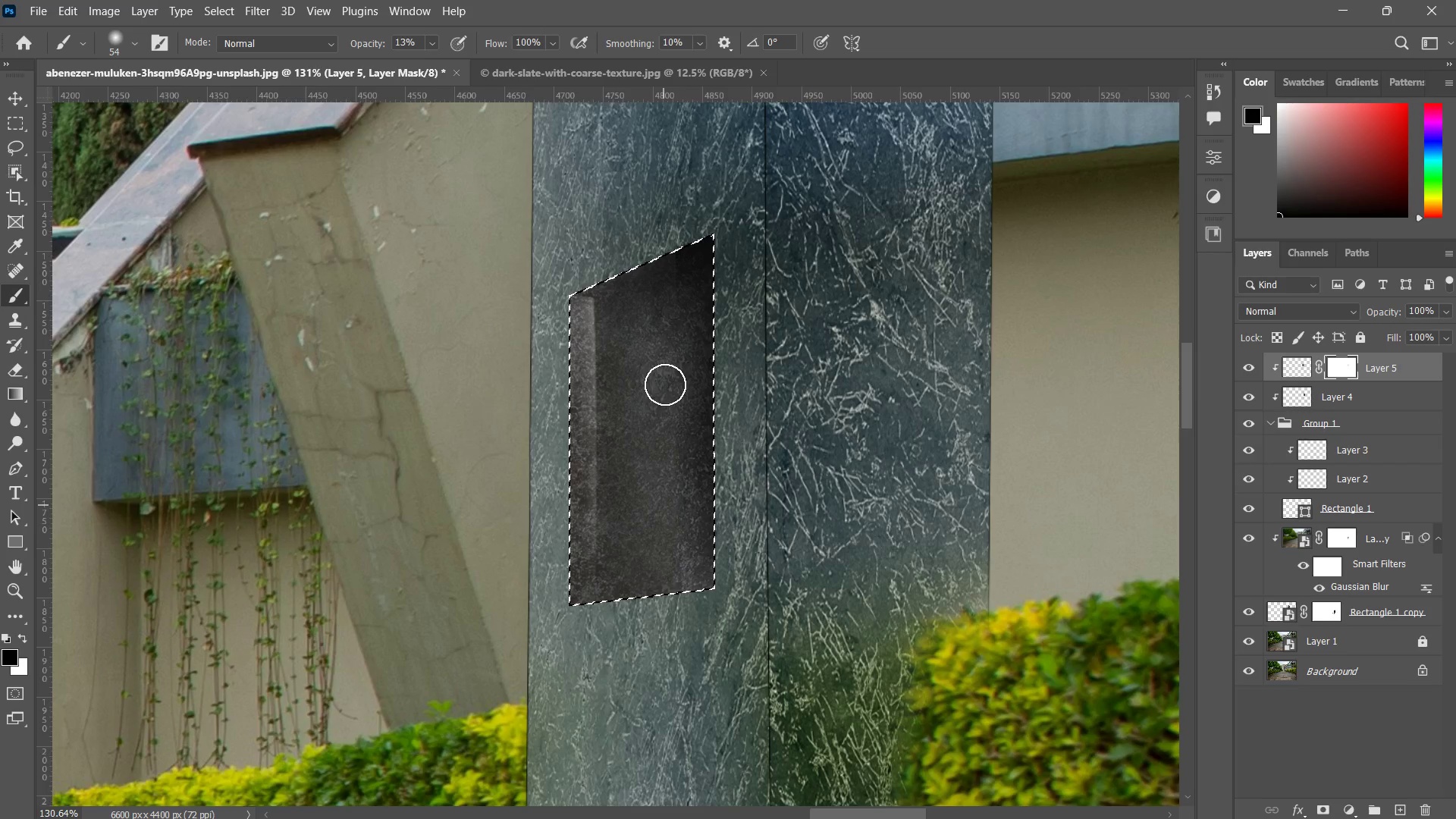 
left_click_drag(start_coordinate=[664, 390], to_coordinate=[684, 502])
 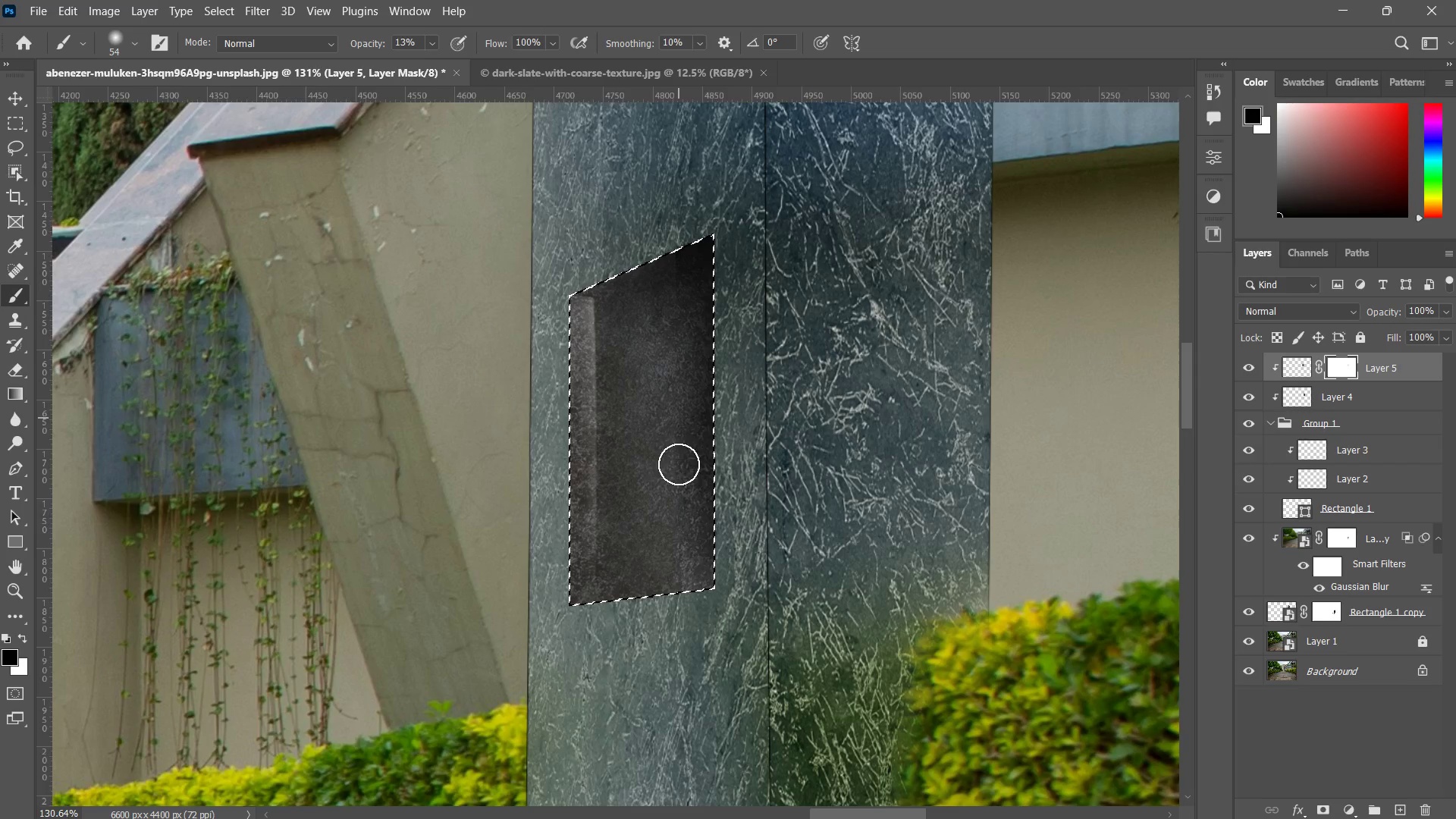 
left_click_drag(start_coordinate=[679, 339], to_coordinate=[692, 476])
 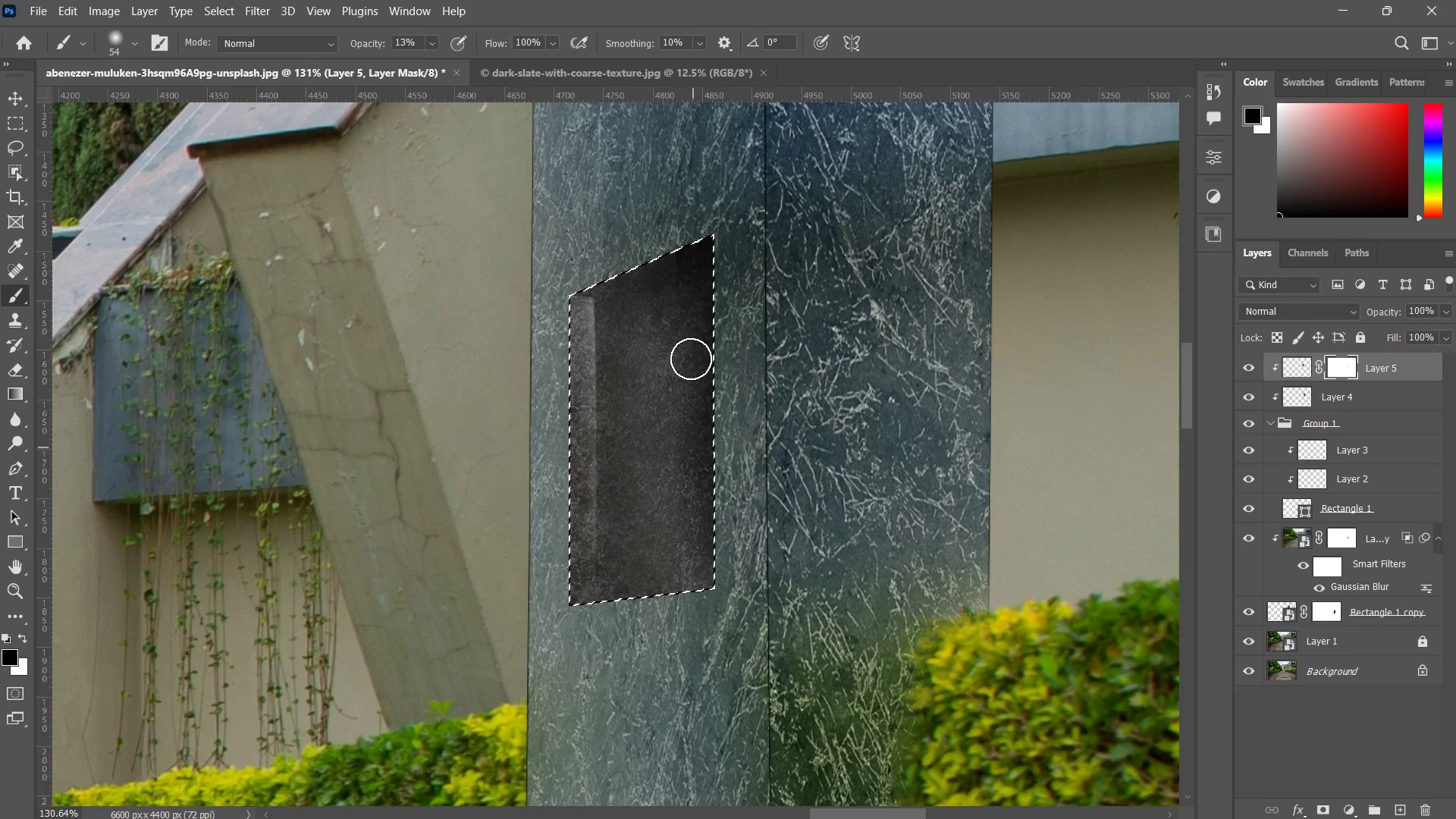 
left_click_drag(start_coordinate=[688, 356], to_coordinate=[660, 562])
 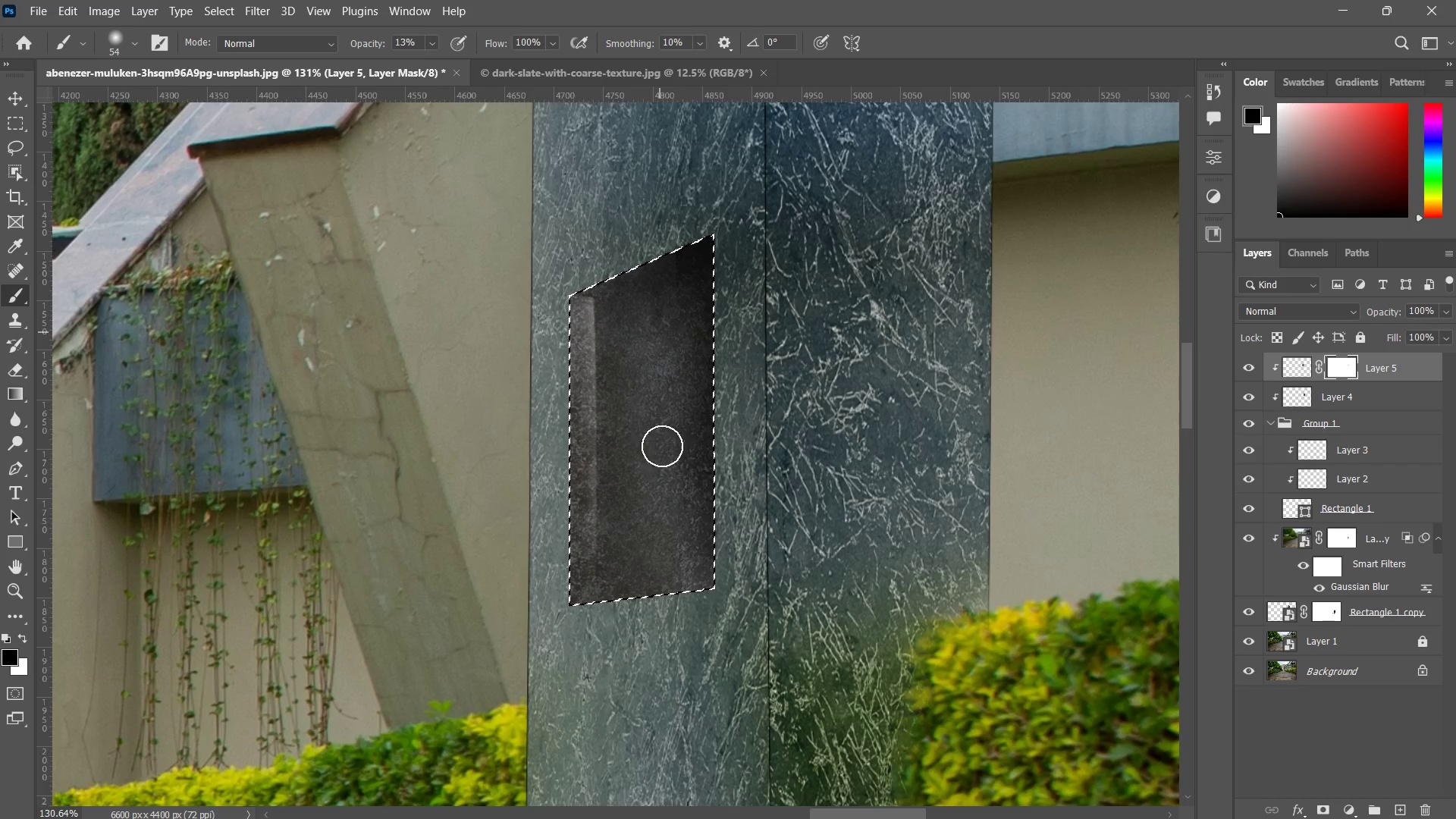 
left_click_drag(start_coordinate=[660, 332], to_coordinate=[670, 531])
 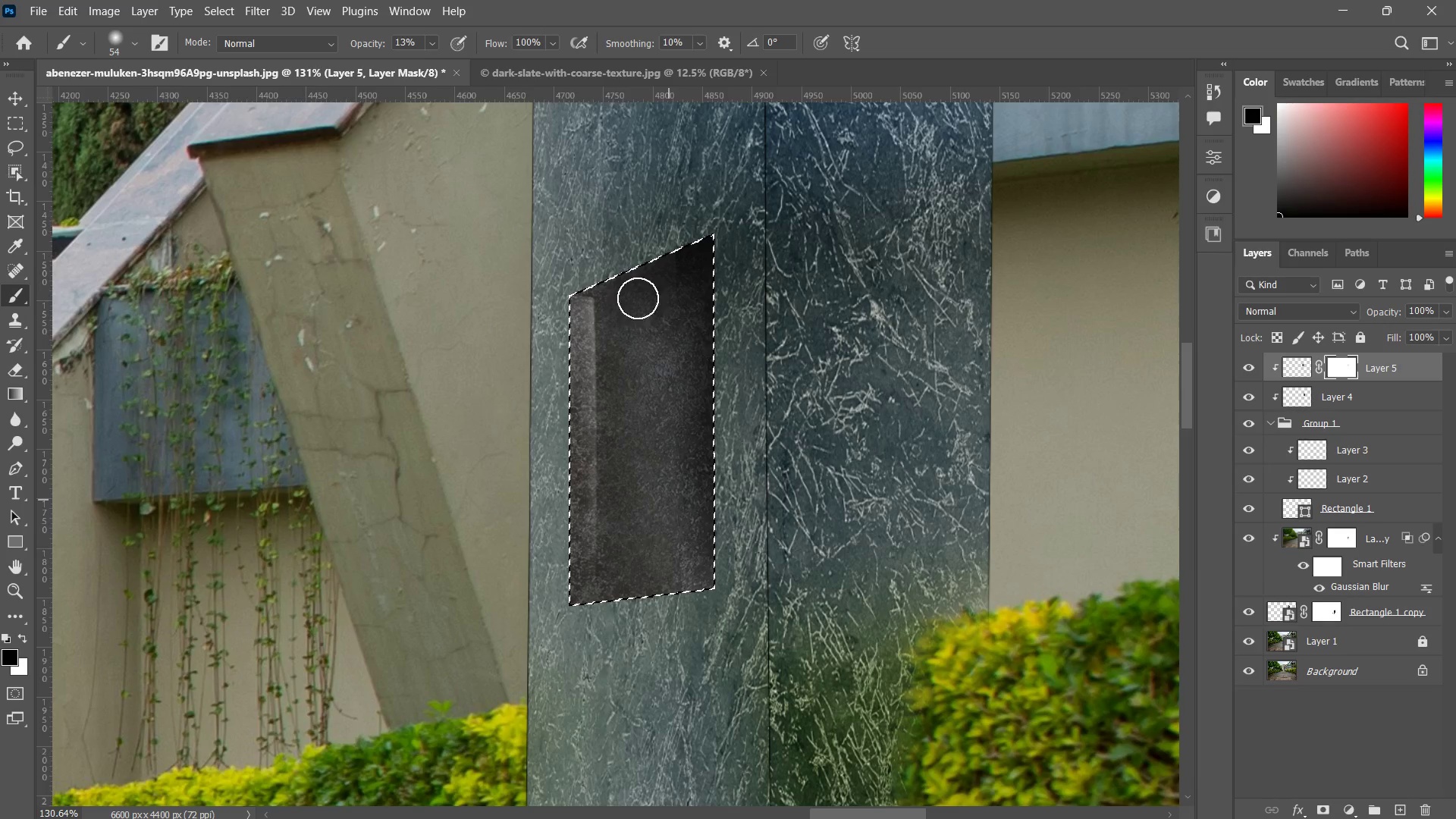 
left_click_drag(start_coordinate=[638, 305], to_coordinate=[654, 477])
 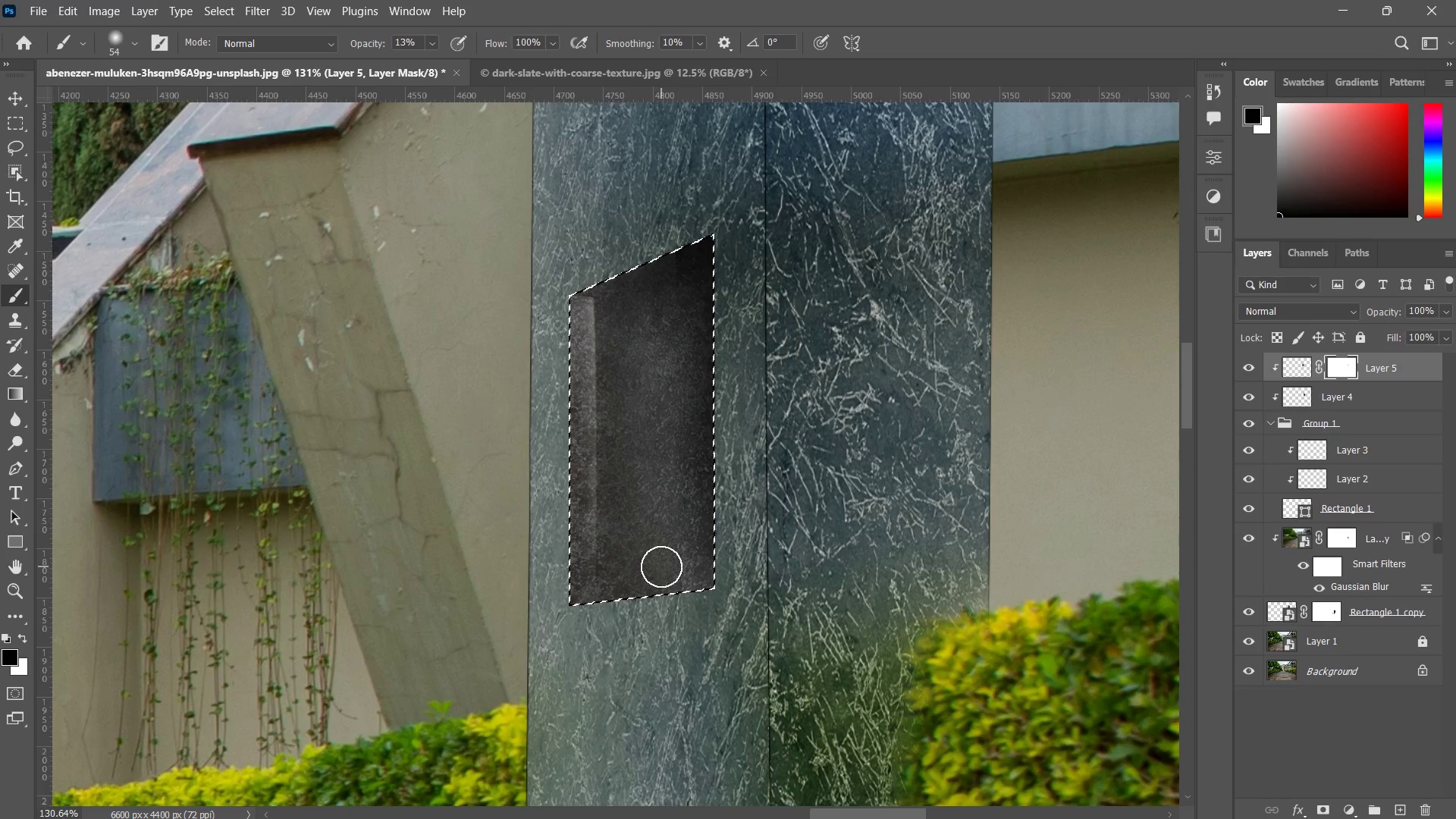 
left_click_drag(start_coordinate=[661, 365], to_coordinate=[663, 526])
 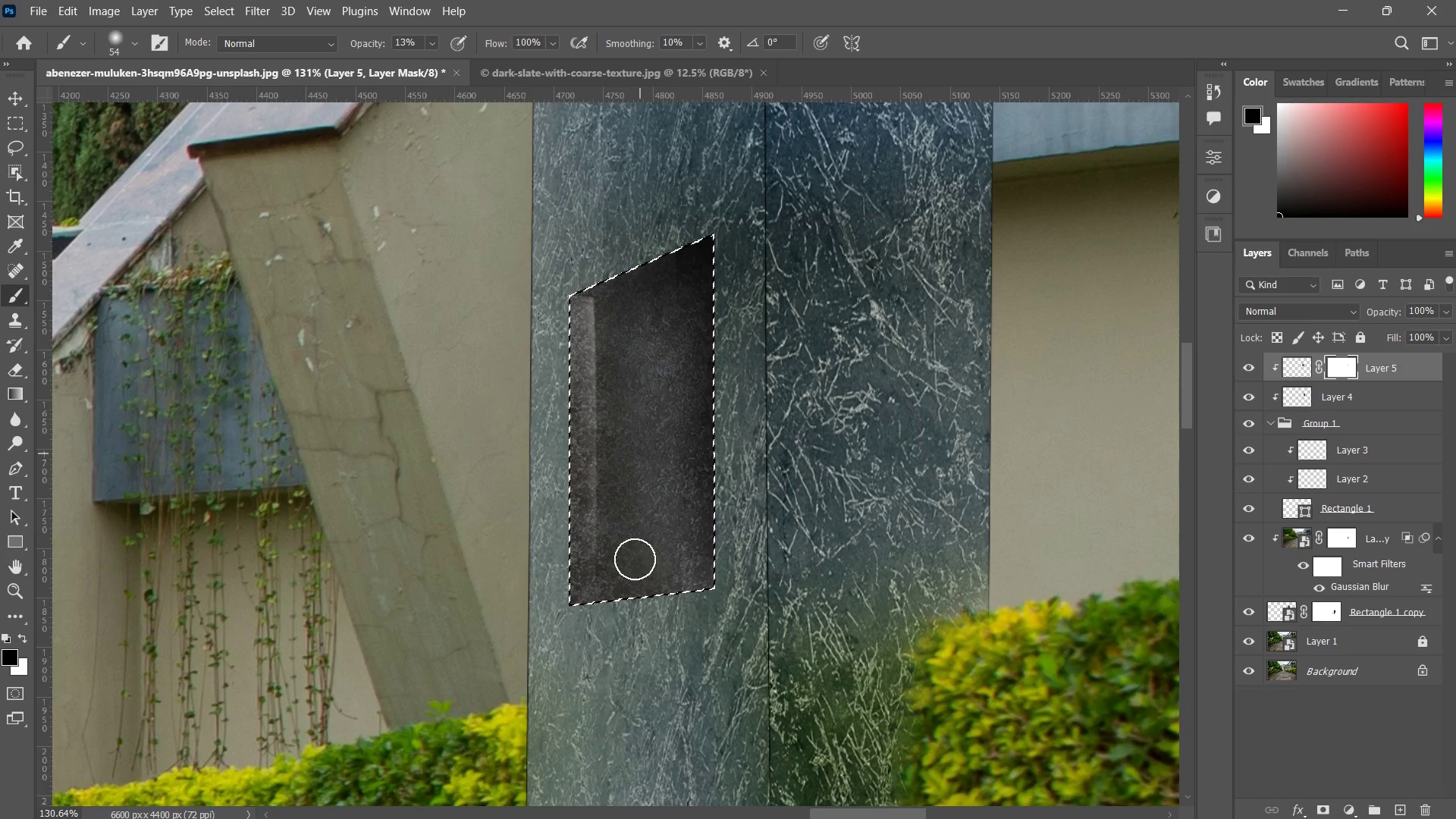 
left_click_drag(start_coordinate=[647, 400], to_coordinate=[645, 528])
 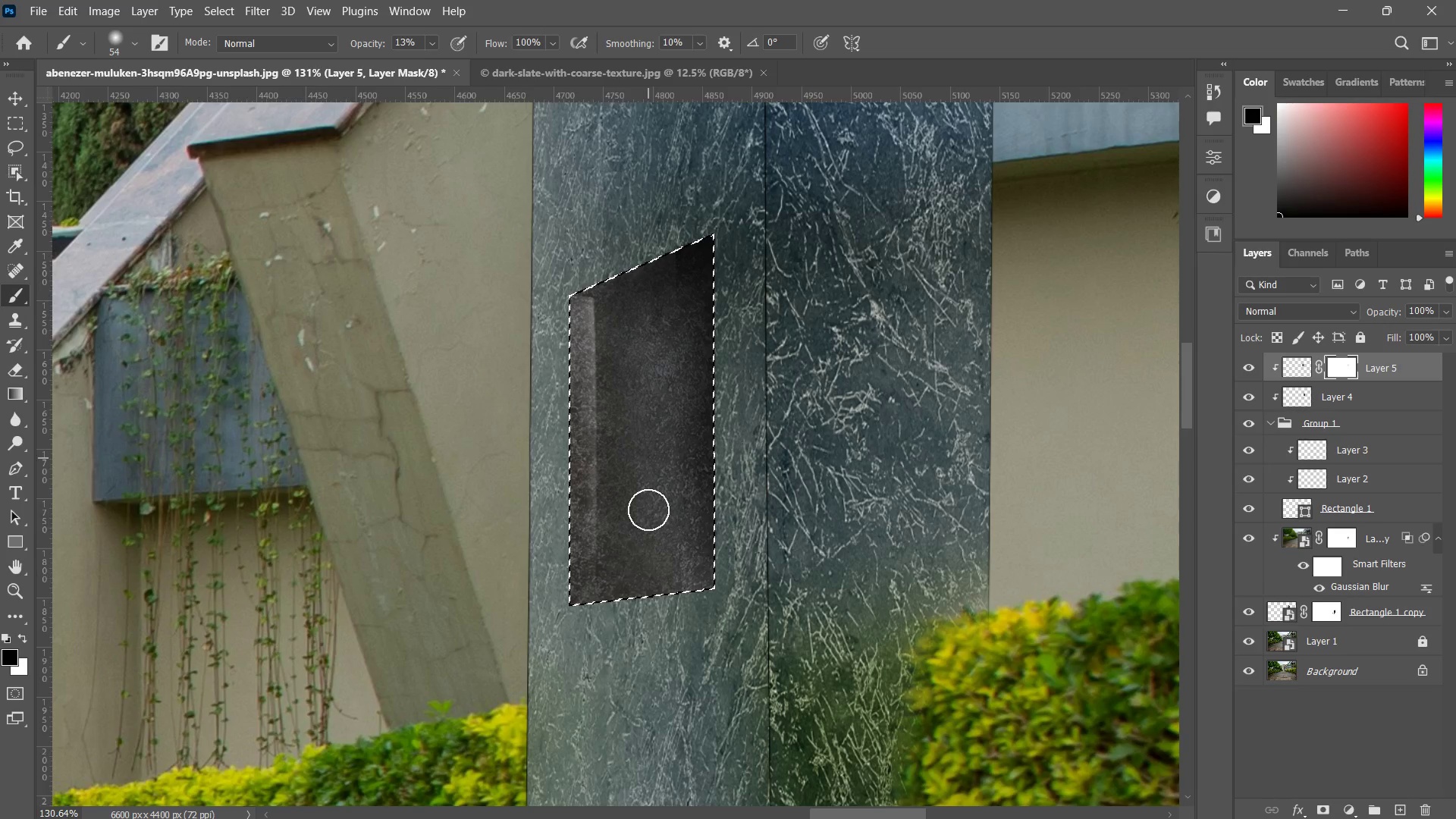 
left_click_drag(start_coordinate=[648, 416], to_coordinate=[649, 515])
 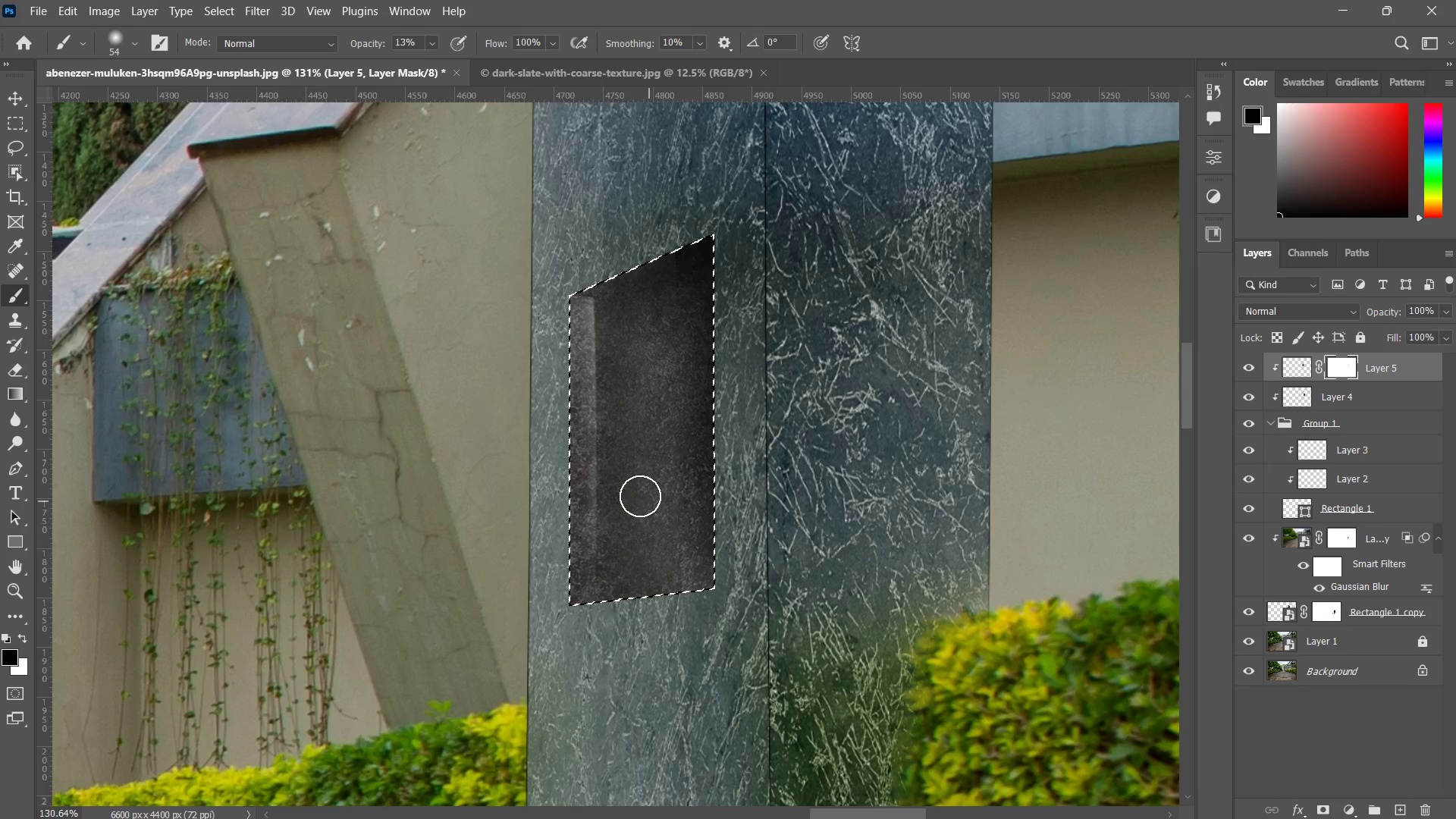 
left_click_drag(start_coordinate=[647, 453], to_coordinate=[622, 582])
 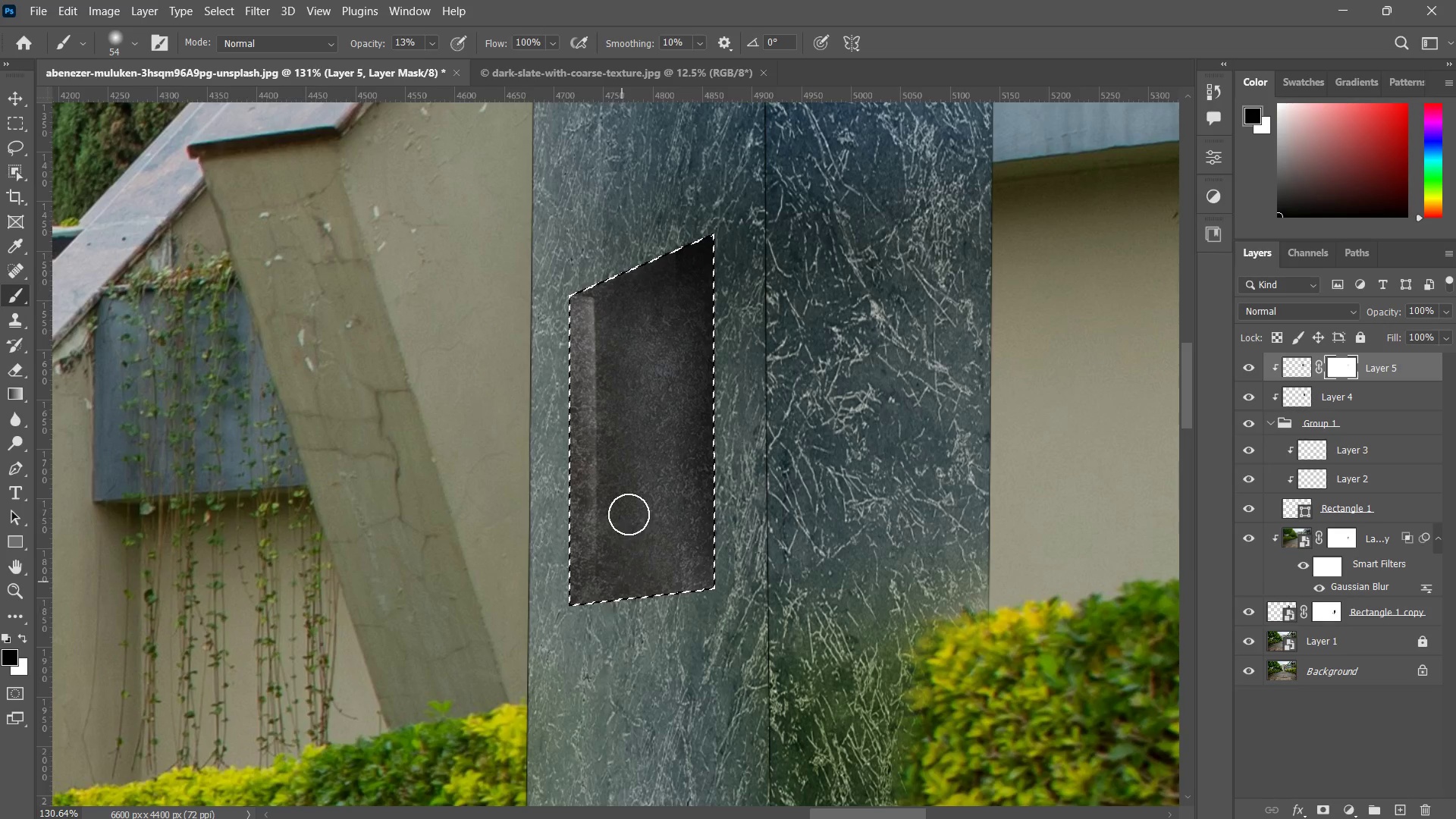 
left_click_drag(start_coordinate=[629, 535], to_coordinate=[637, 565])
 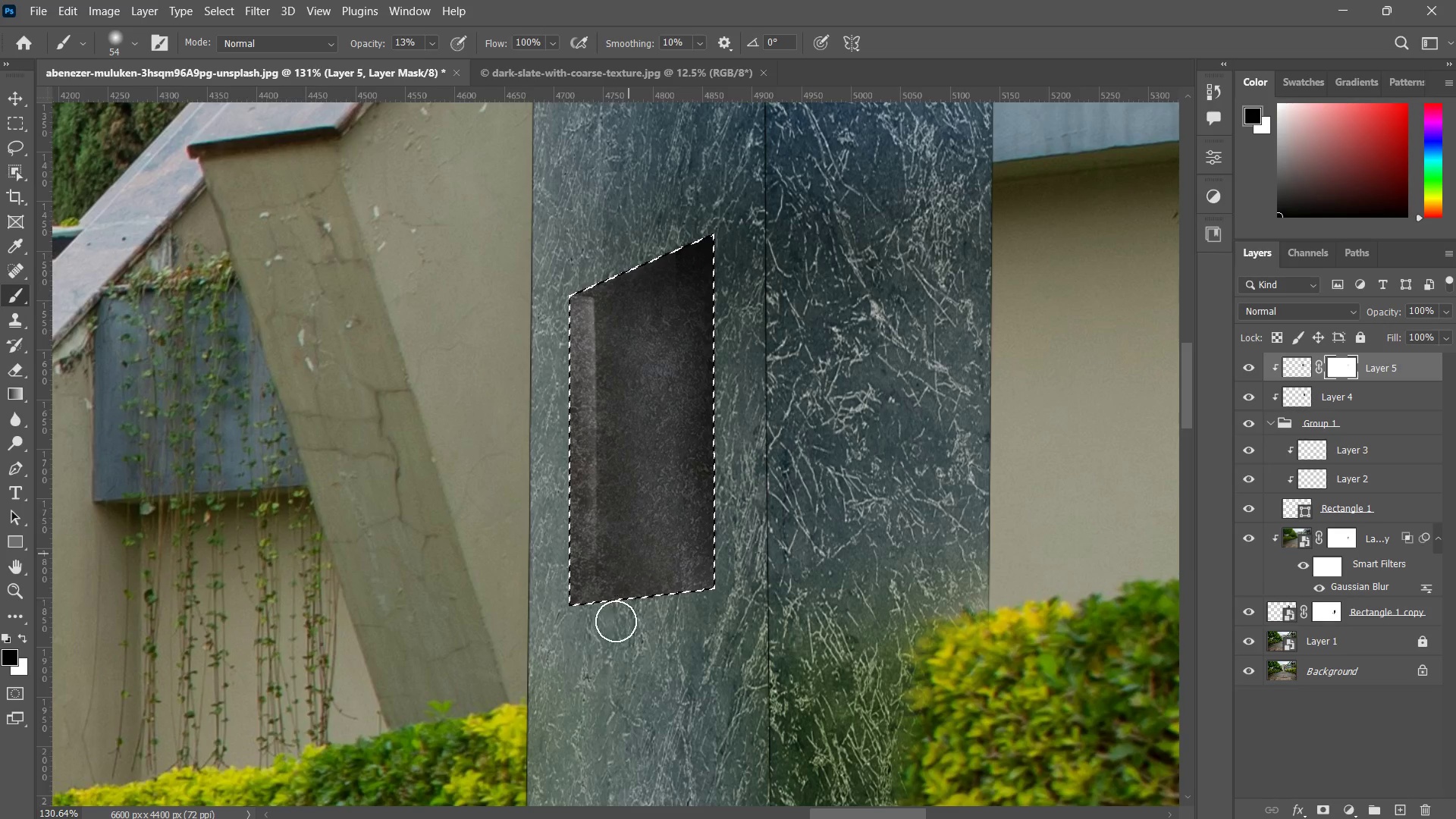 
left_click_drag(start_coordinate=[637, 519], to_coordinate=[615, 604])
 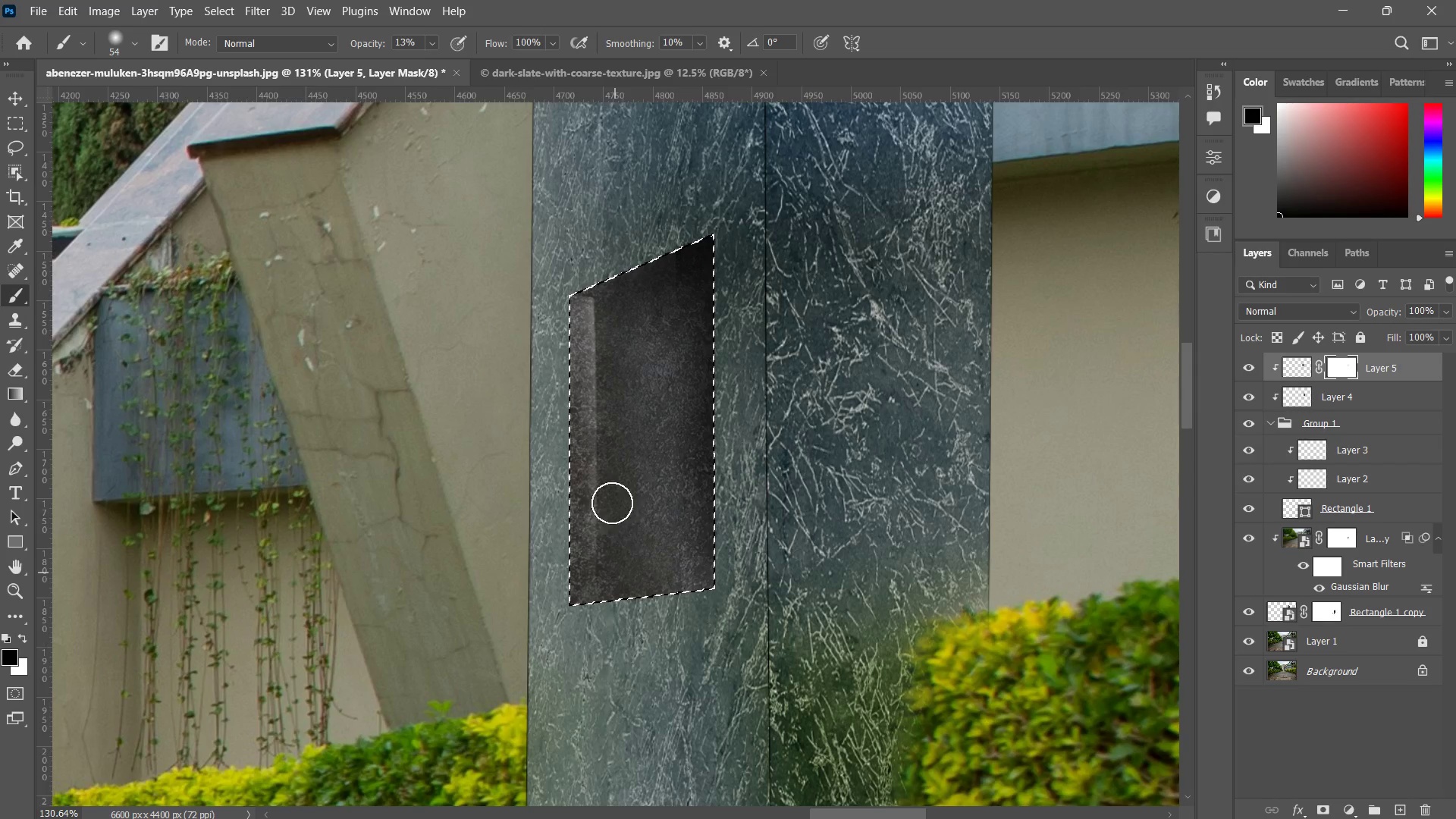 
left_click_drag(start_coordinate=[612, 494], to_coordinate=[618, 555])
 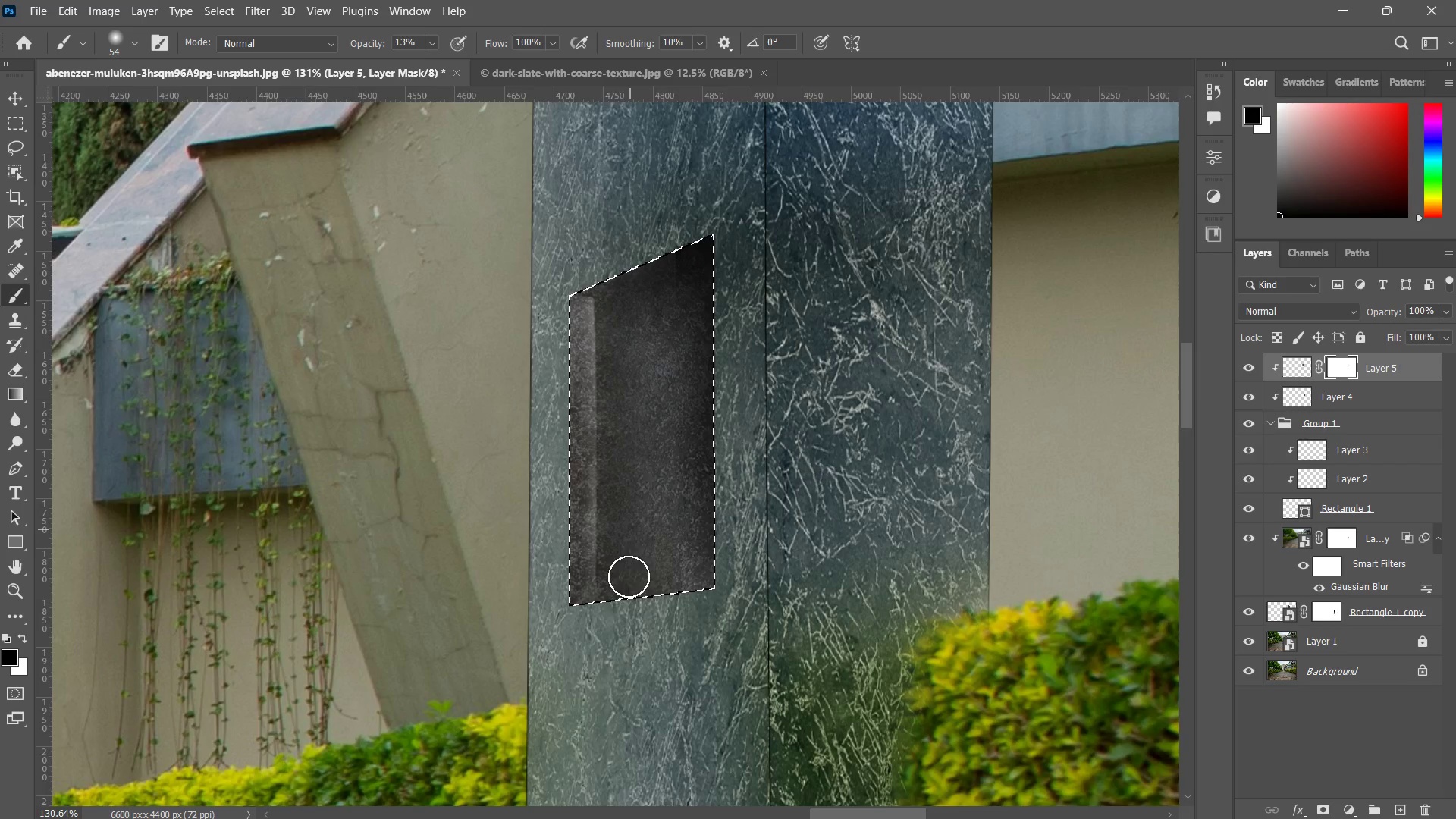 
left_click_drag(start_coordinate=[633, 457], to_coordinate=[647, 527])
 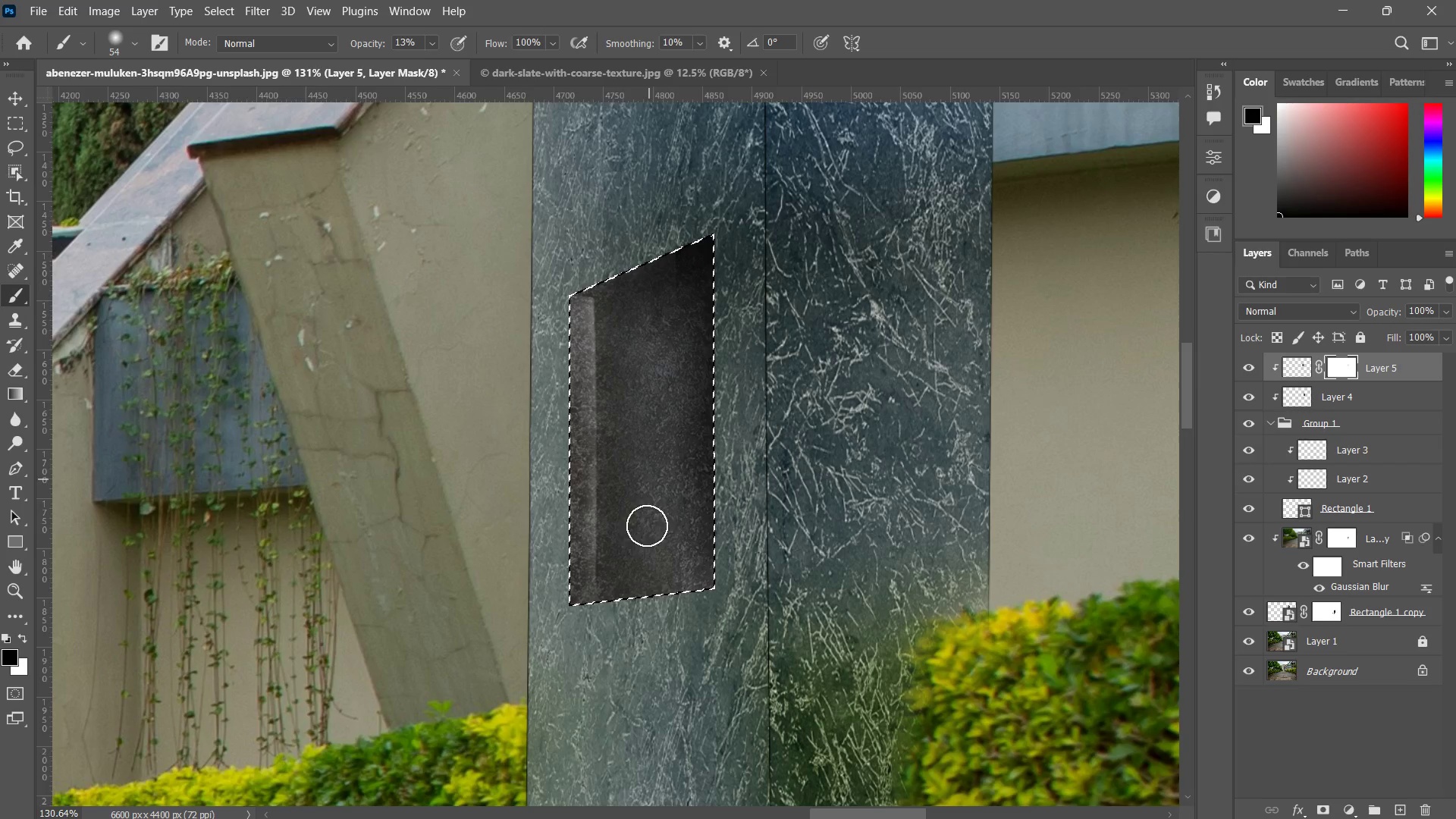 
left_click_drag(start_coordinate=[647, 465], to_coordinate=[652, 567])
 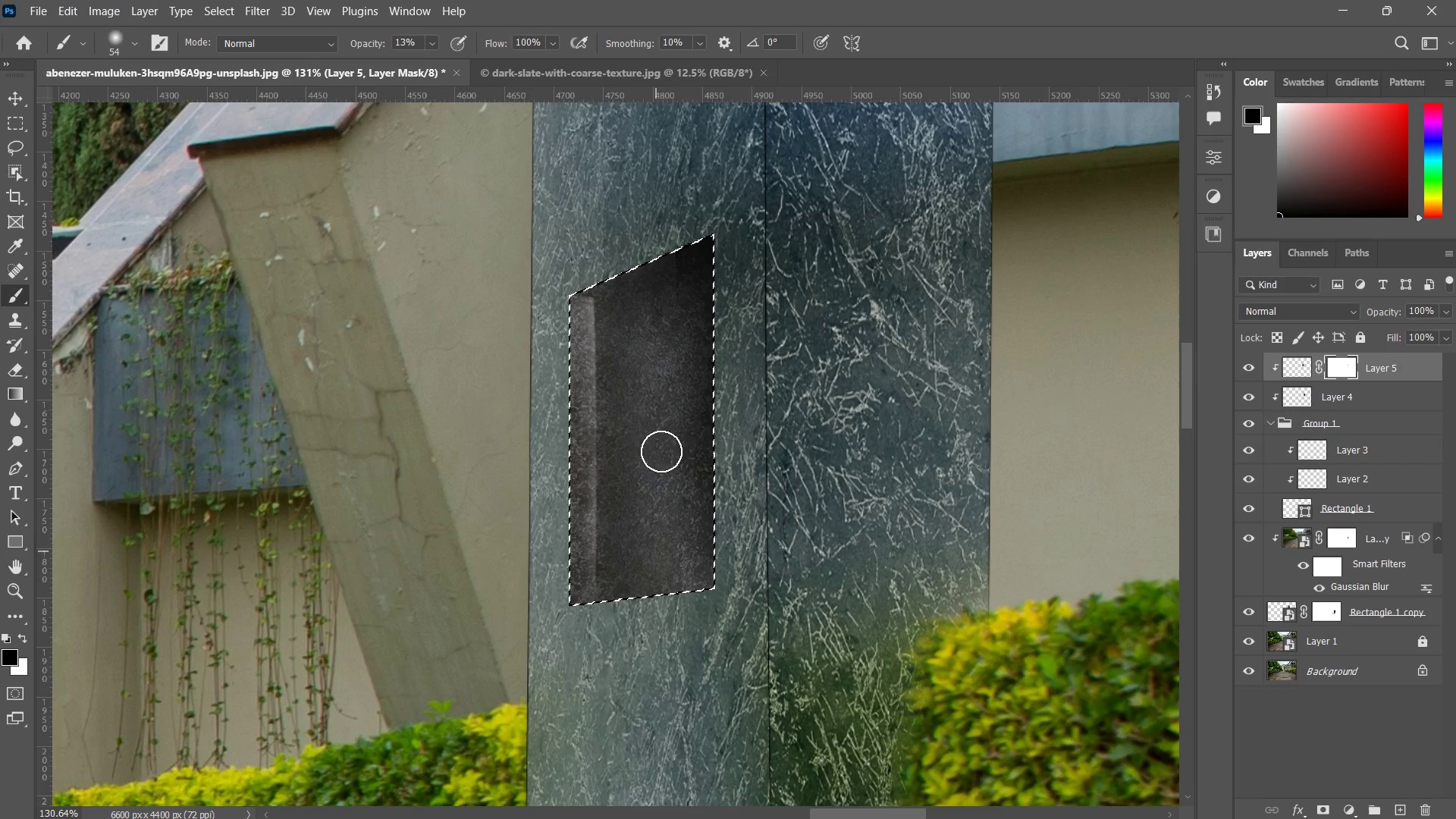 
left_click_drag(start_coordinate=[661, 451], to_coordinate=[661, 550])
 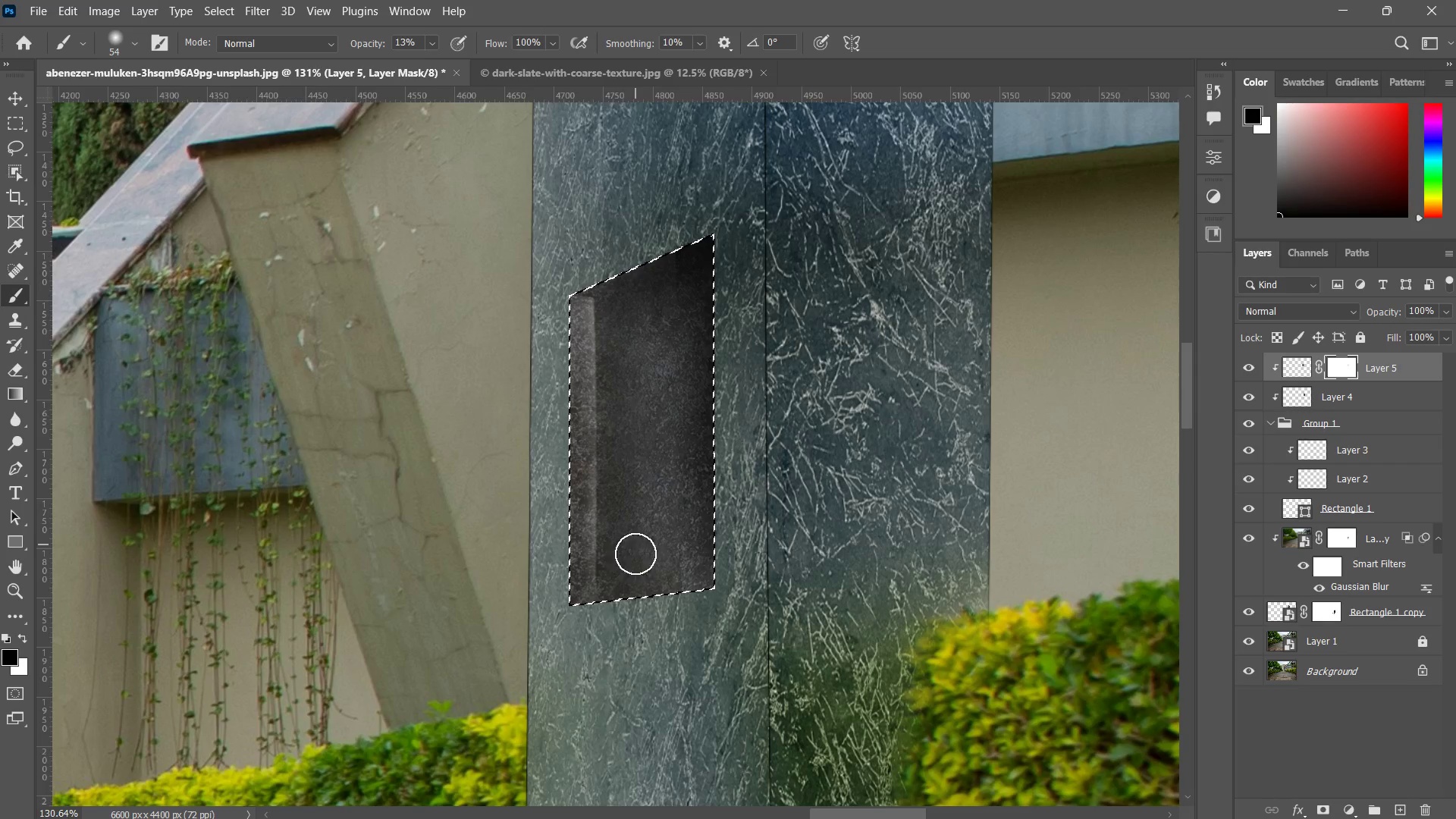 
left_click_drag(start_coordinate=[635, 431], to_coordinate=[638, 493])
 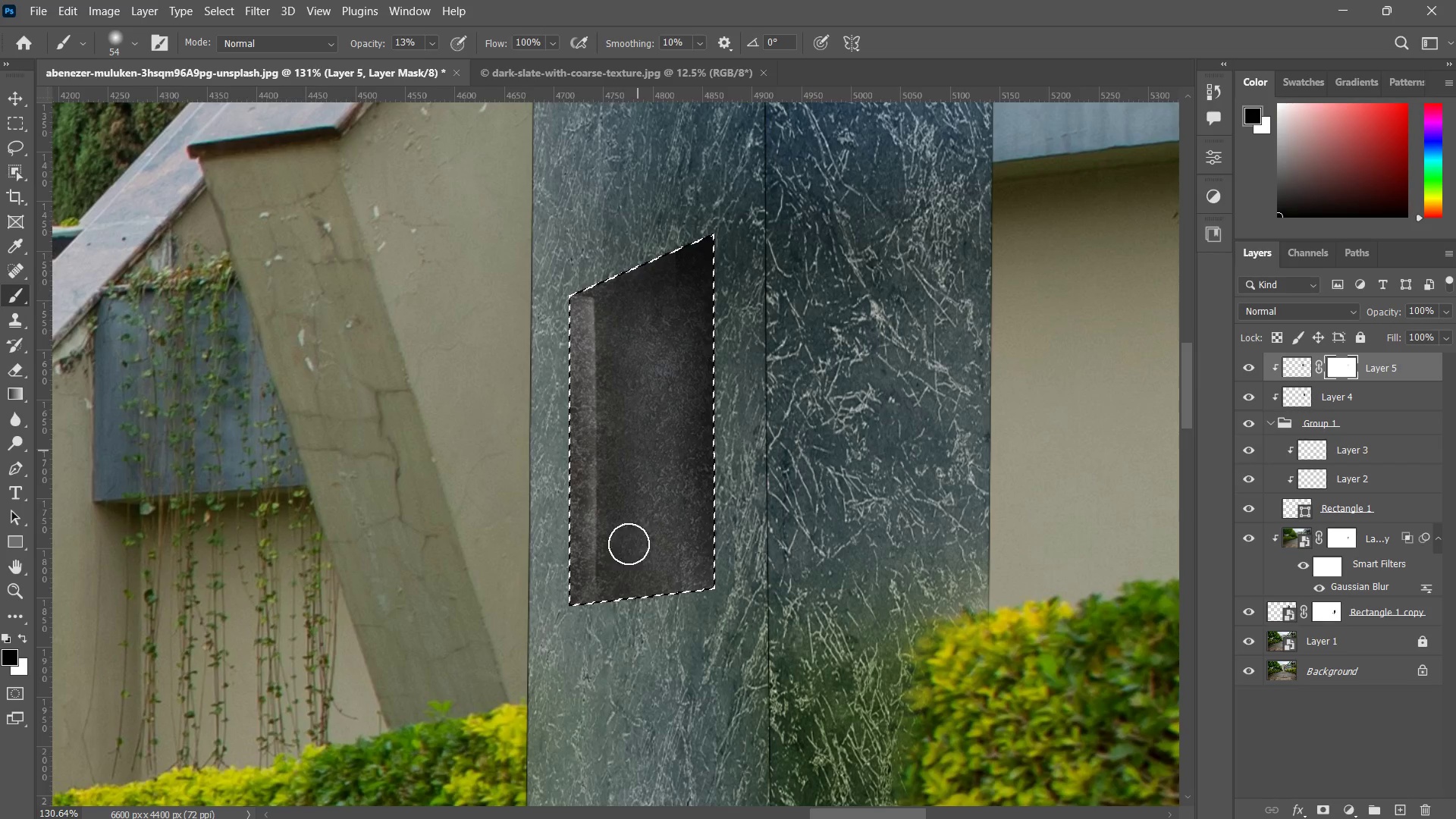 
left_click_drag(start_coordinate=[637, 420], to_coordinate=[646, 552])
 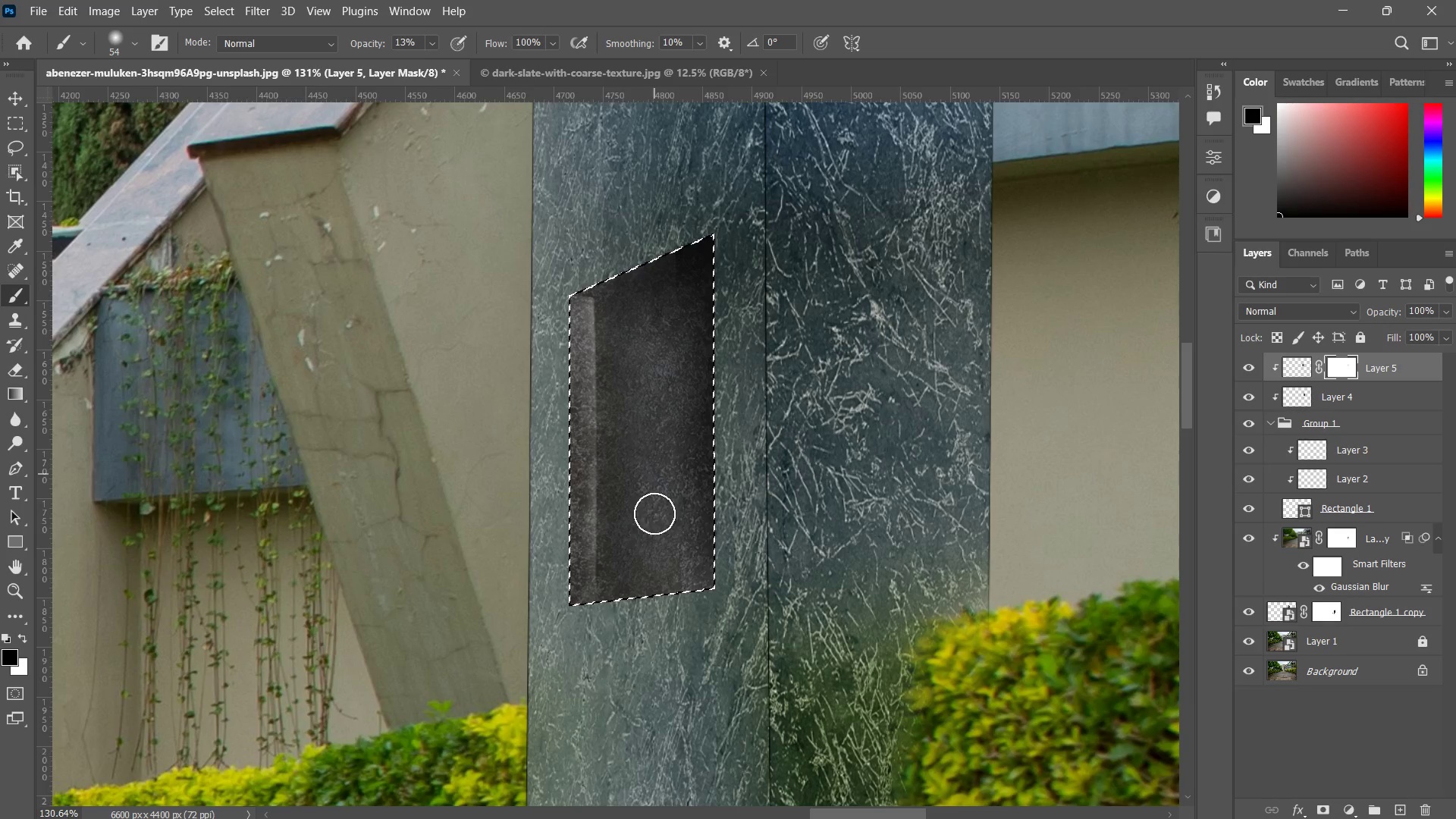 
left_click_drag(start_coordinate=[654, 438], to_coordinate=[665, 538])
 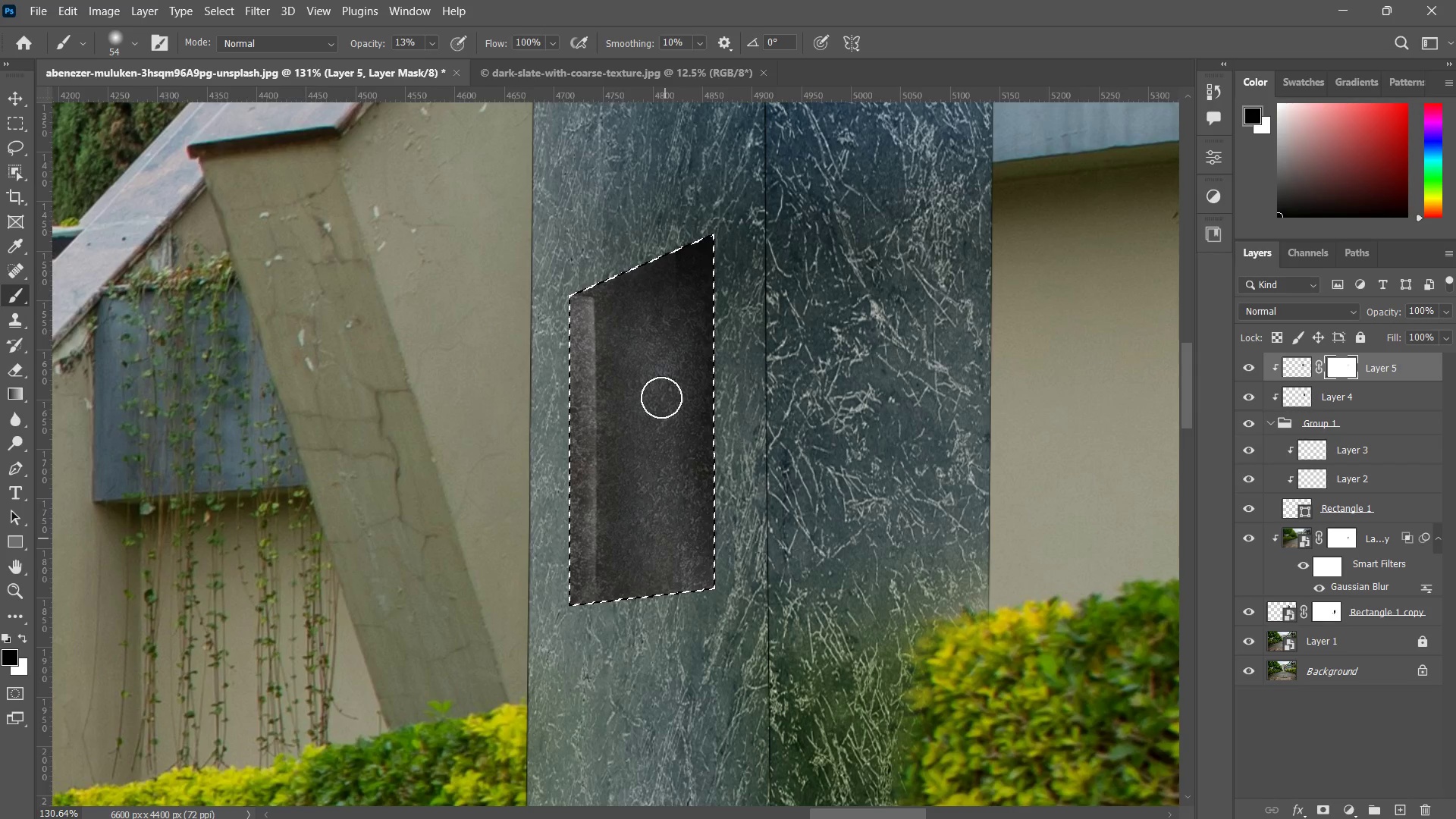 
left_click_drag(start_coordinate=[661, 397], to_coordinate=[655, 501])
 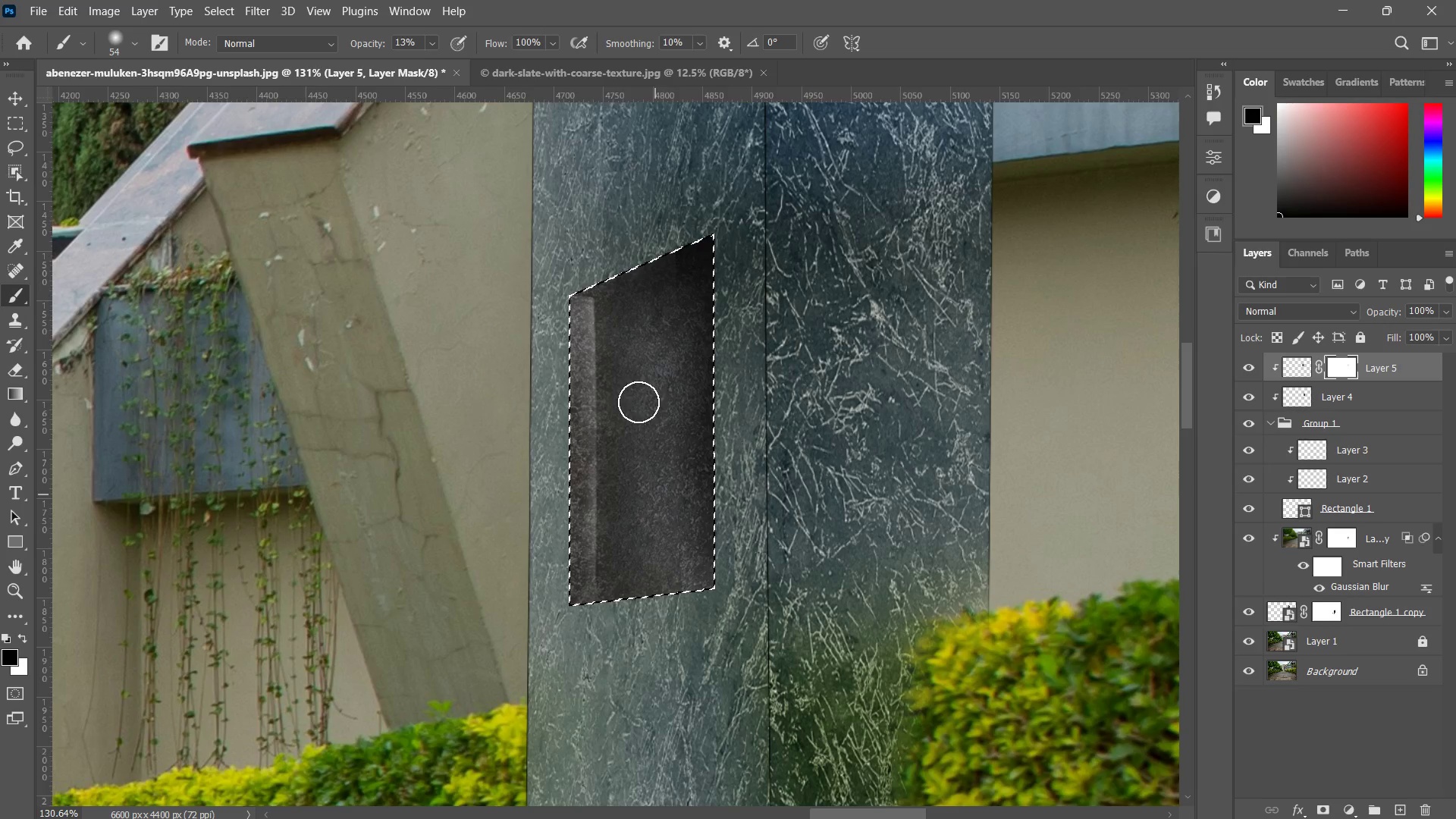 
left_click_drag(start_coordinate=[639, 392], to_coordinate=[651, 549])
 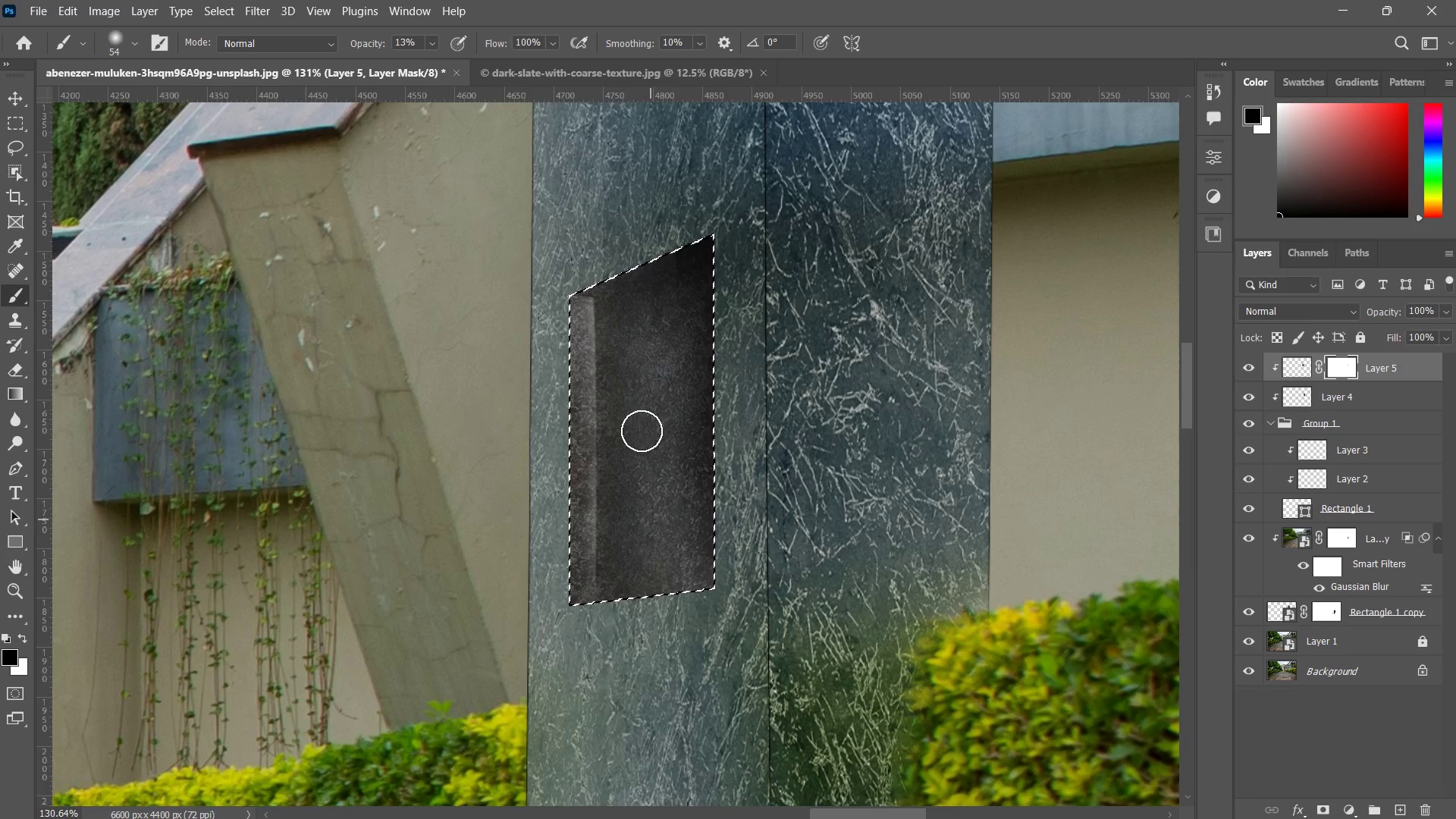 
left_click_drag(start_coordinate=[642, 396], to_coordinate=[658, 539])
 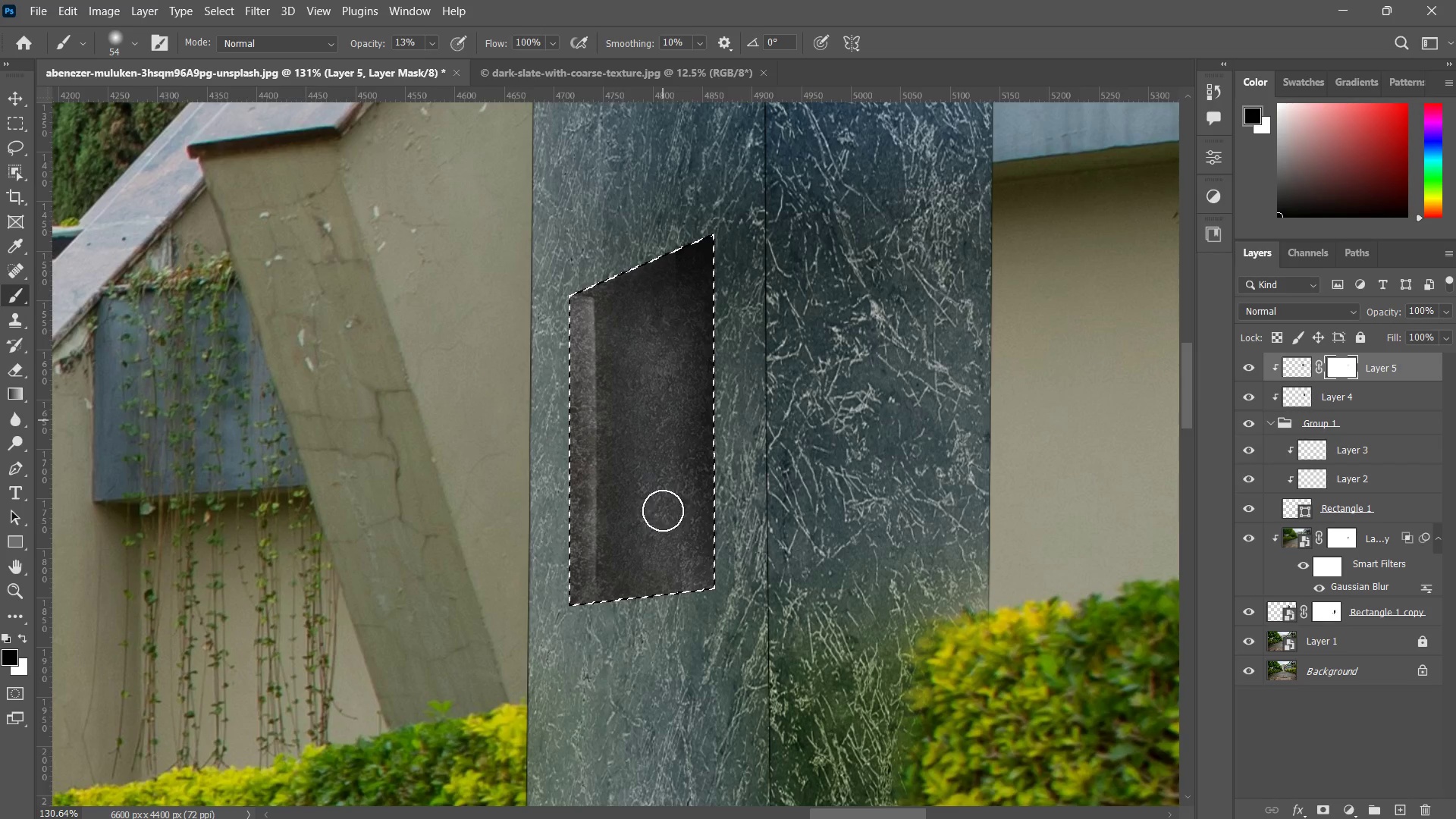 
left_click_drag(start_coordinate=[663, 347], to_coordinate=[664, 494])
 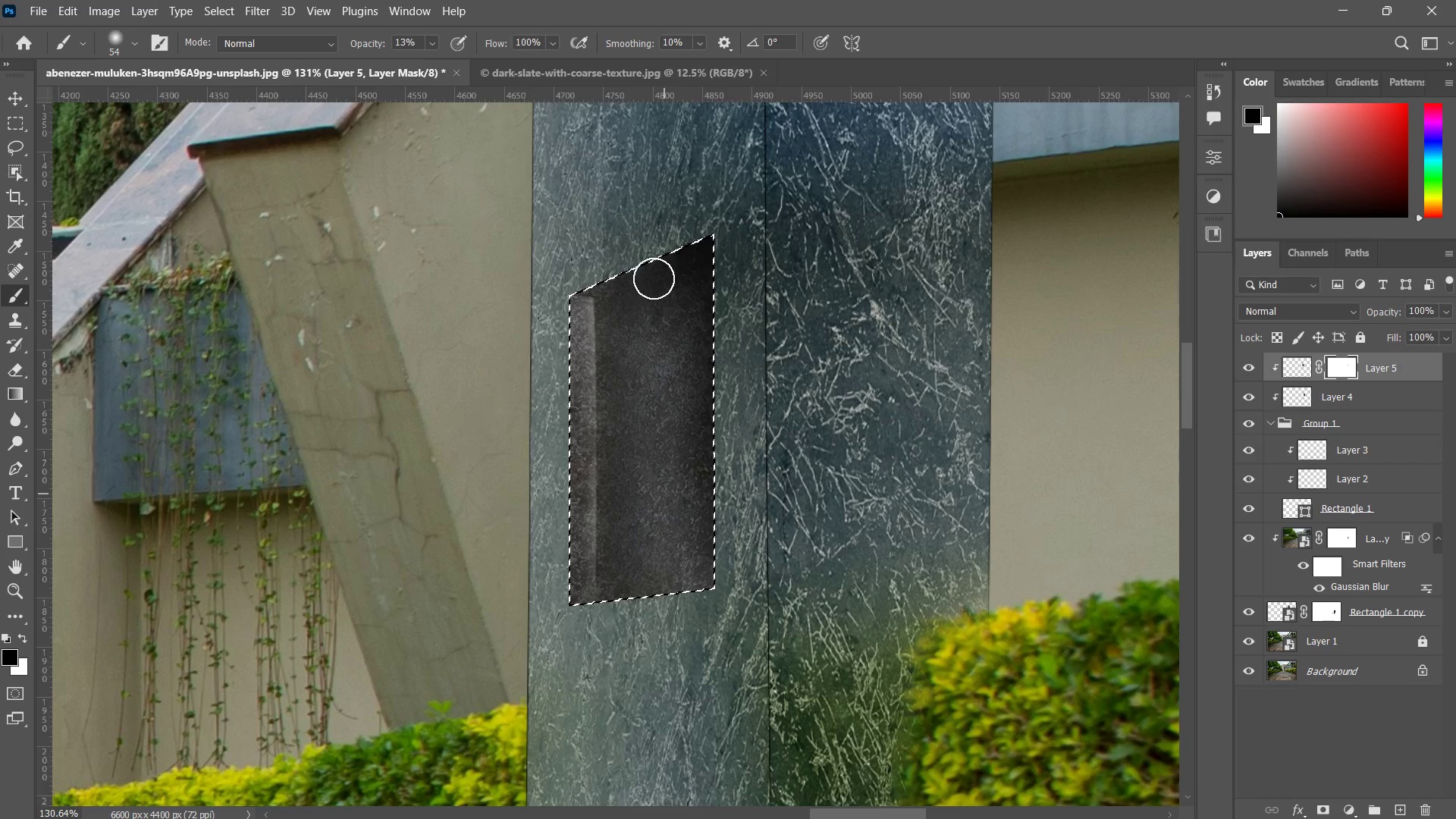 
left_click_drag(start_coordinate=[653, 280], to_coordinate=[675, 416])
 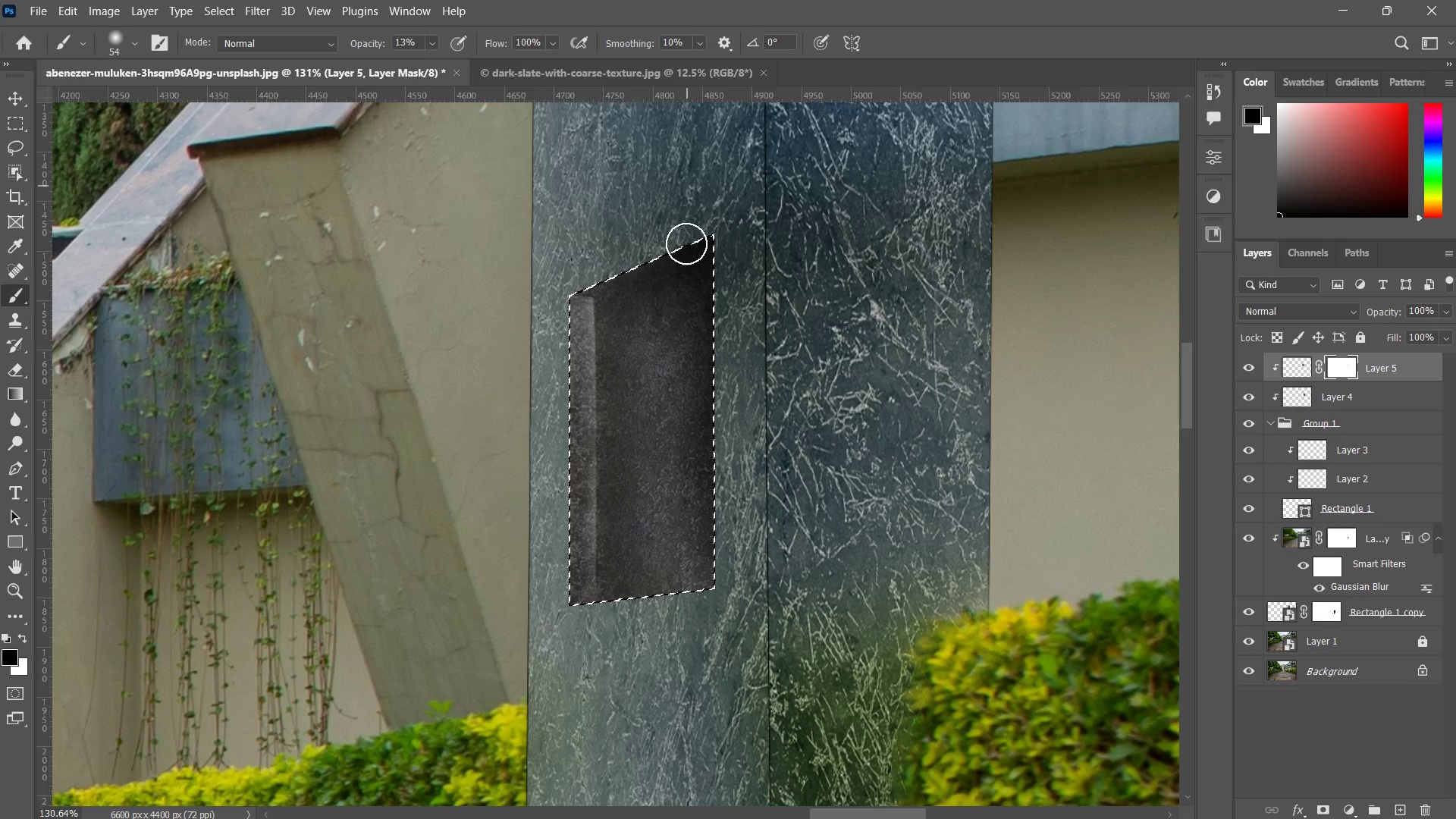 
left_click_drag(start_coordinate=[686, 215], to_coordinate=[683, 484])
 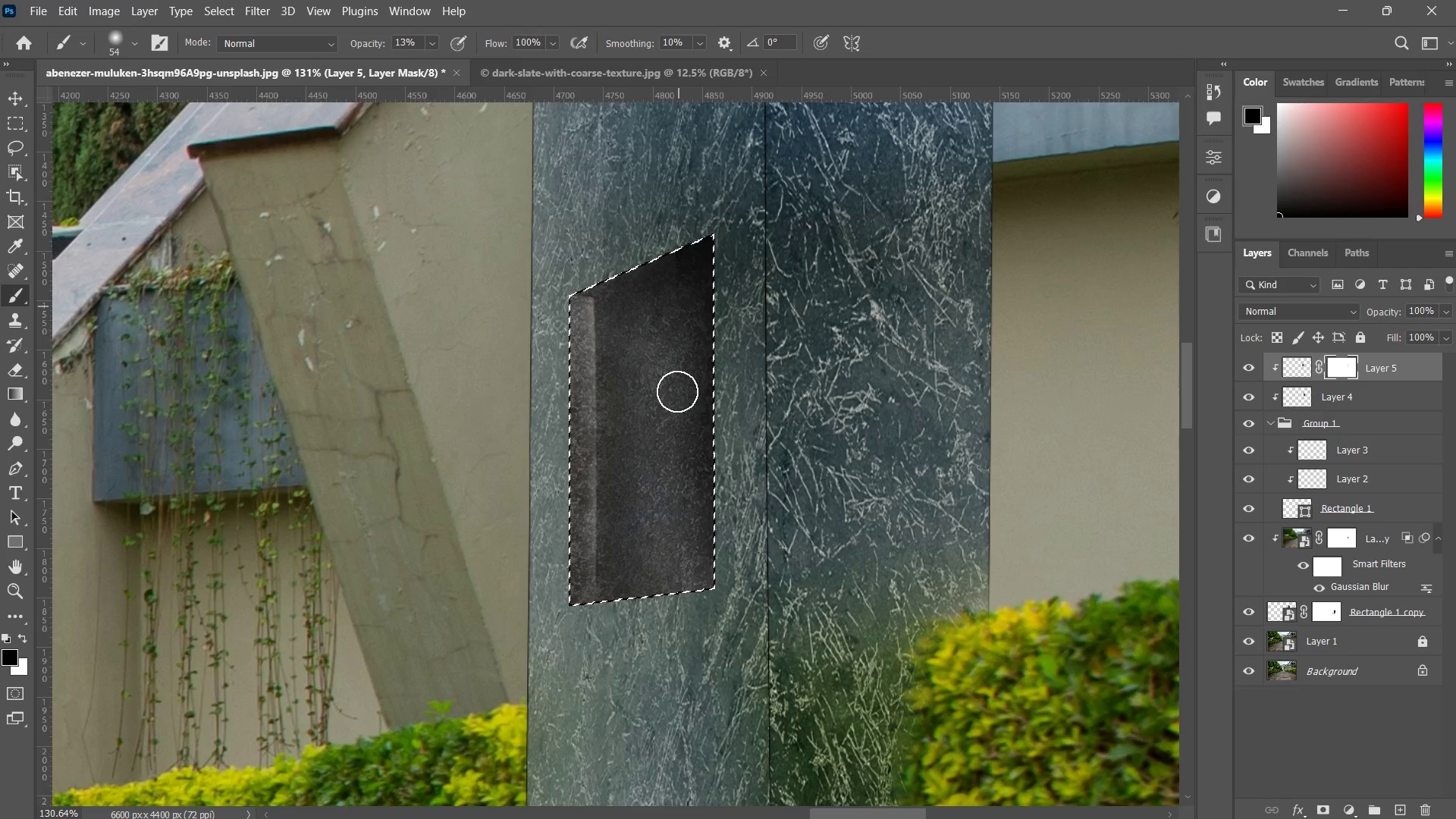 
left_click_drag(start_coordinate=[679, 306], to_coordinate=[672, 529])
 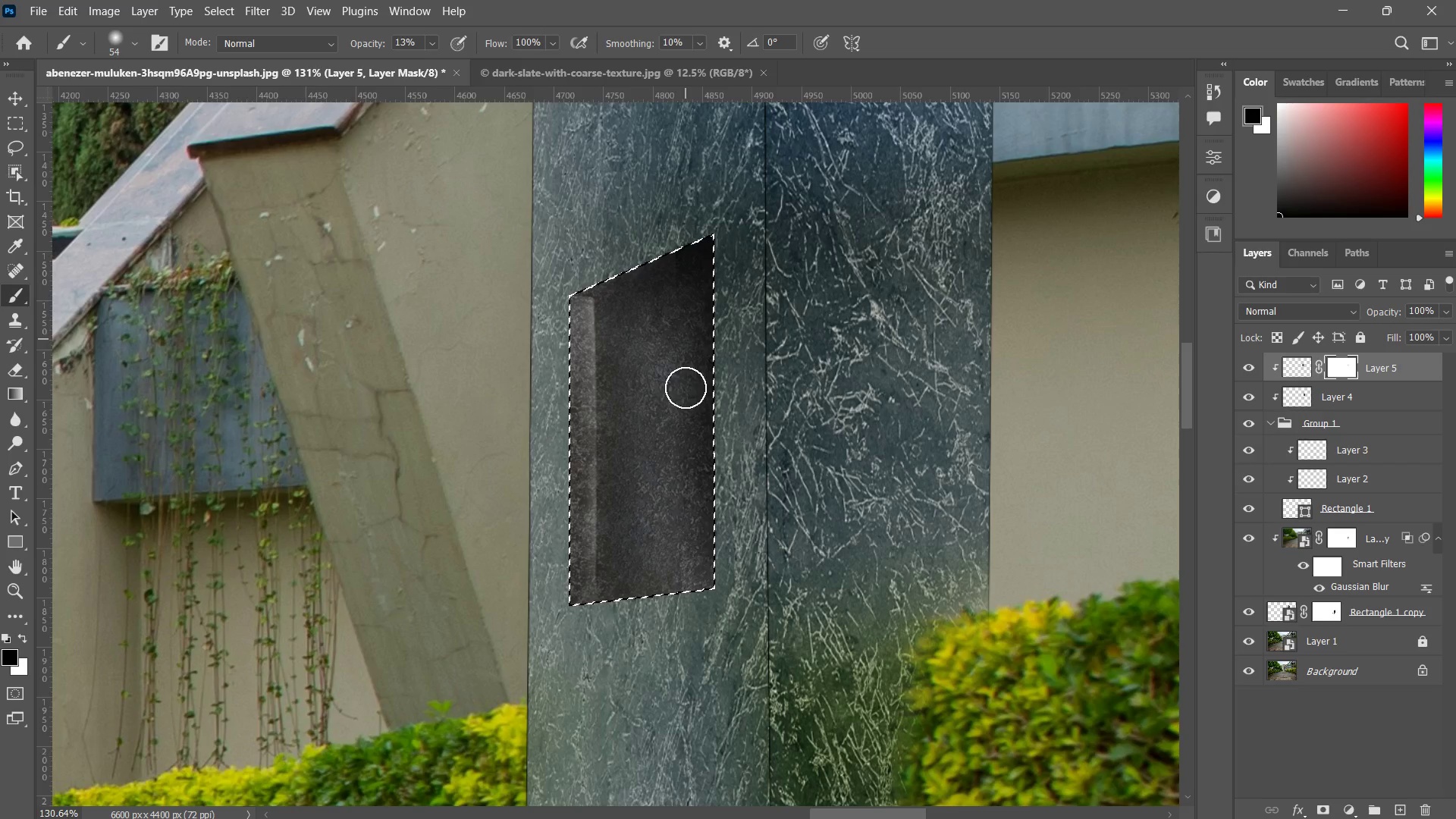 
left_click_drag(start_coordinate=[686, 238], to_coordinate=[686, 483])
 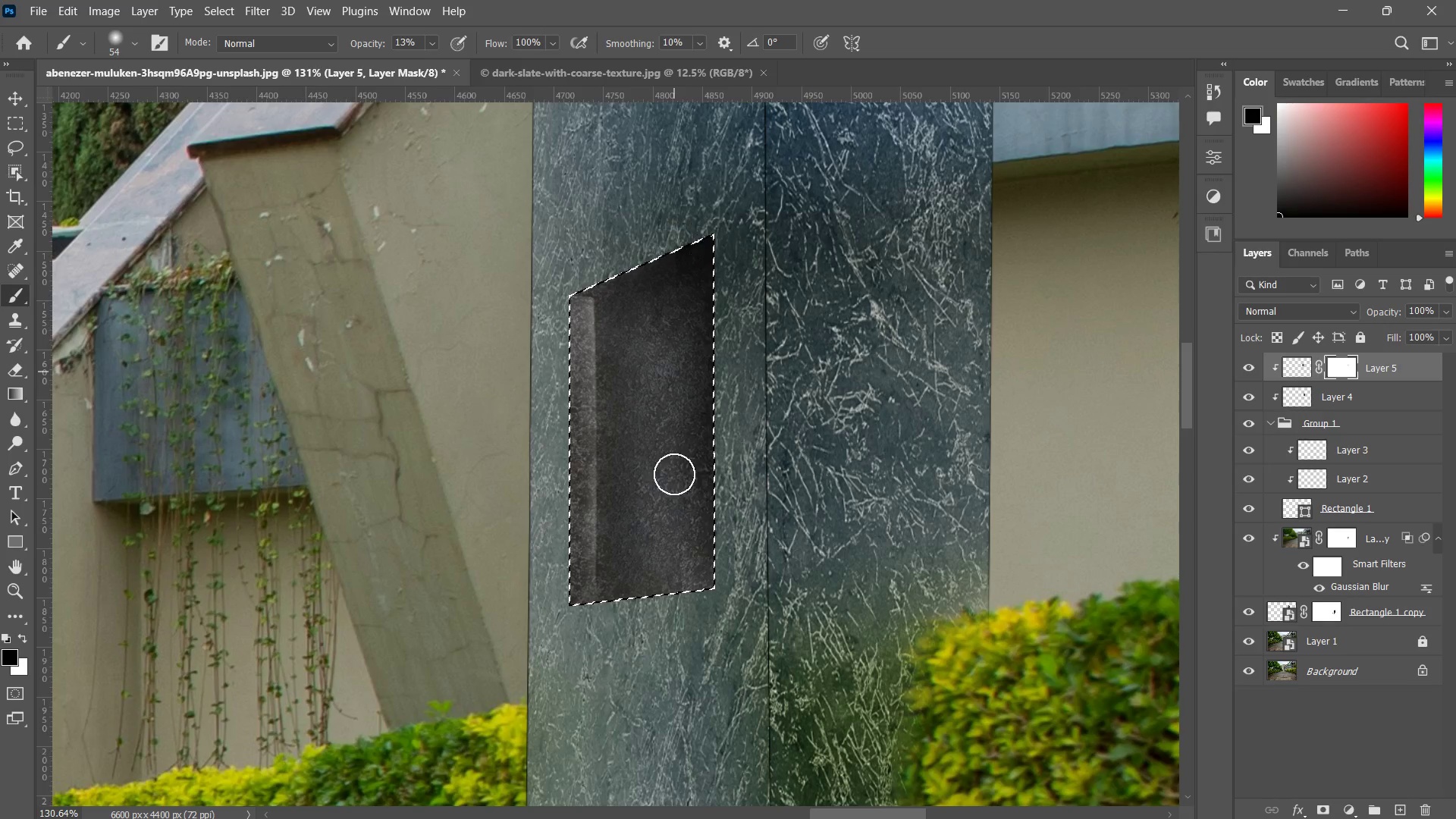 
left_click_drag(start_coordinate=[674, 258], to_coordinate=[682, 498])
 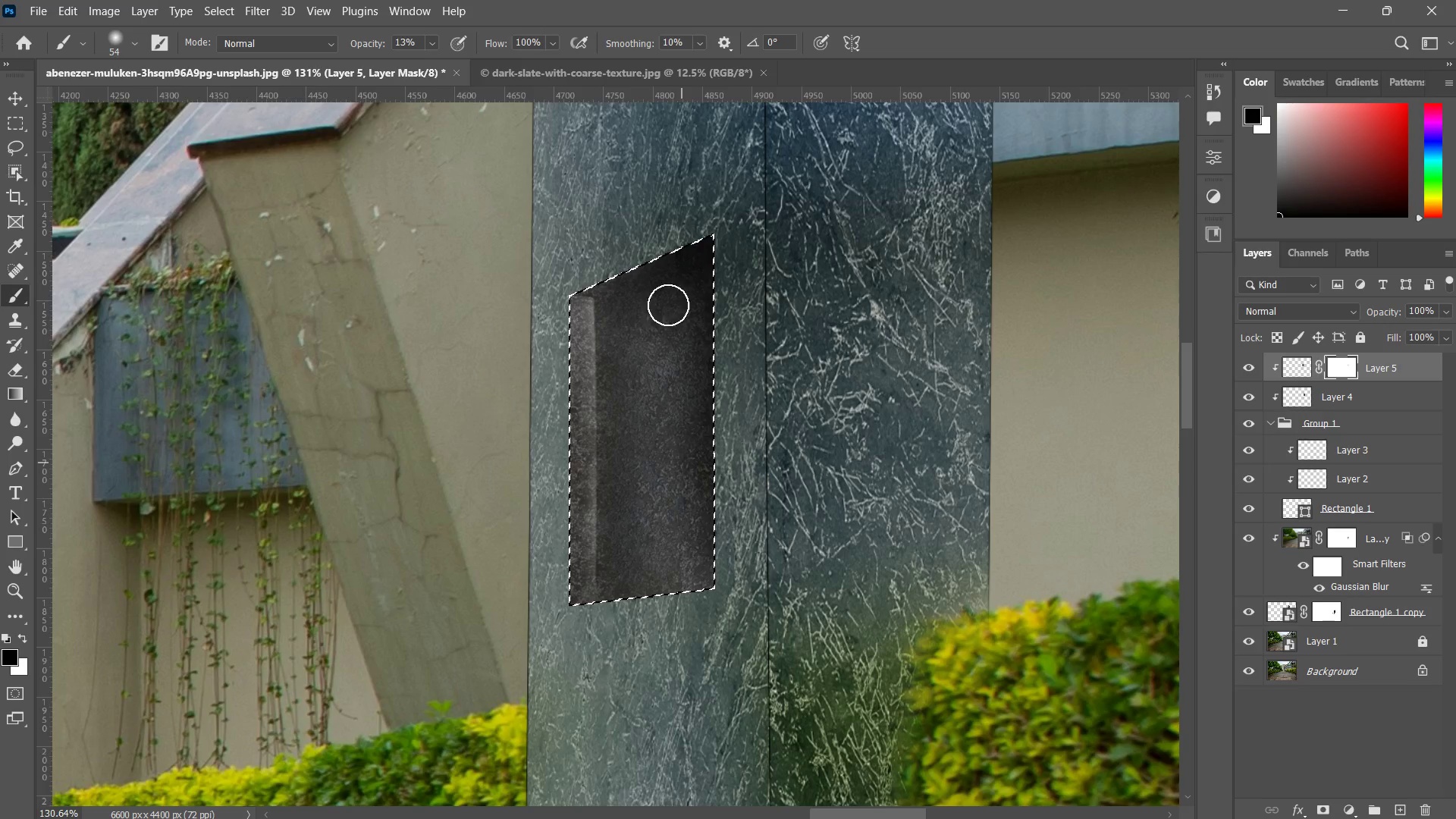 
left_click_drag(start_coordinate=[667, 313], to_coordinate=[682, 612])
 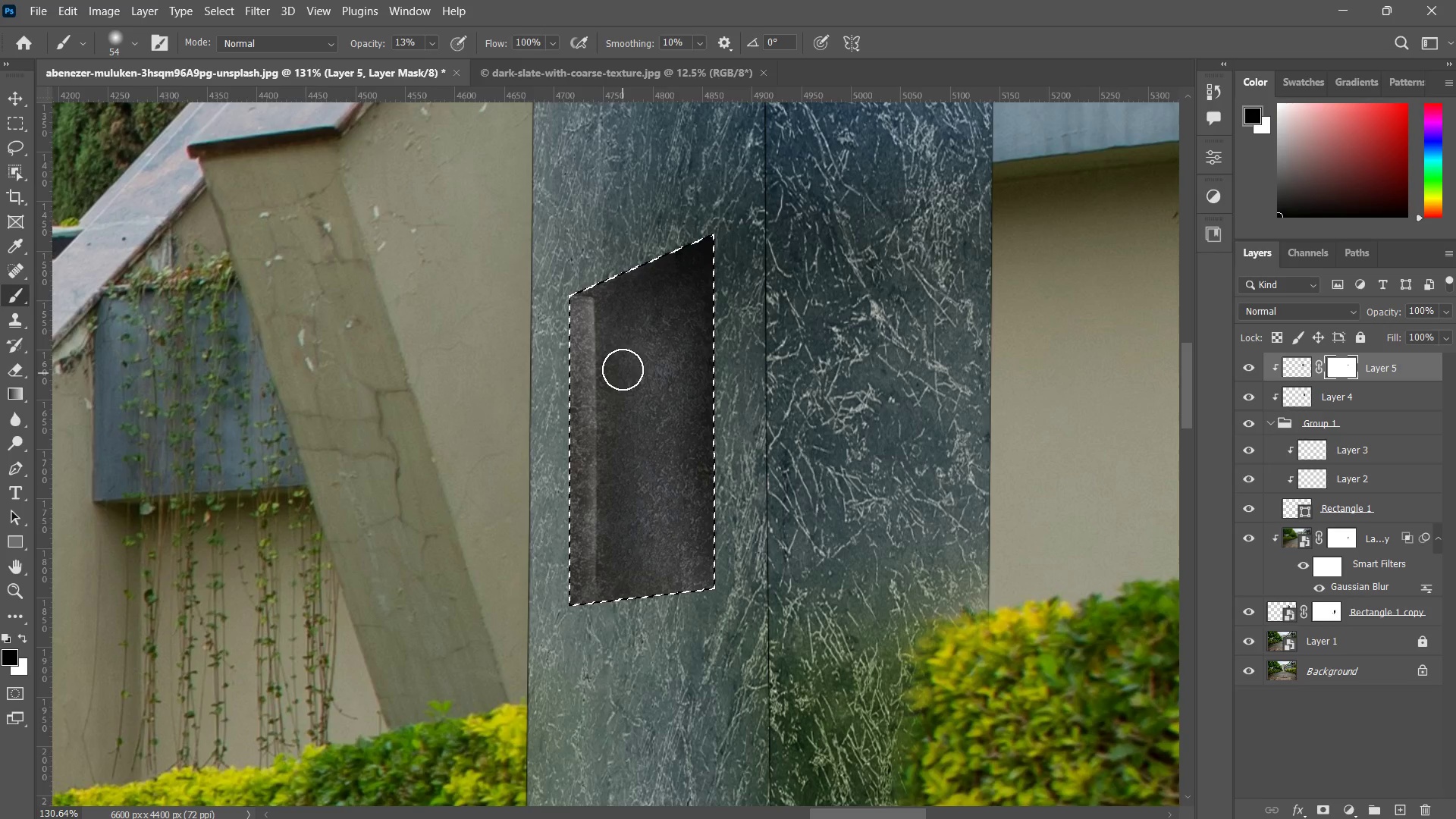 
left_click_drag(start_coordinate=[623, 358], to_coordinate=[664, 406])
 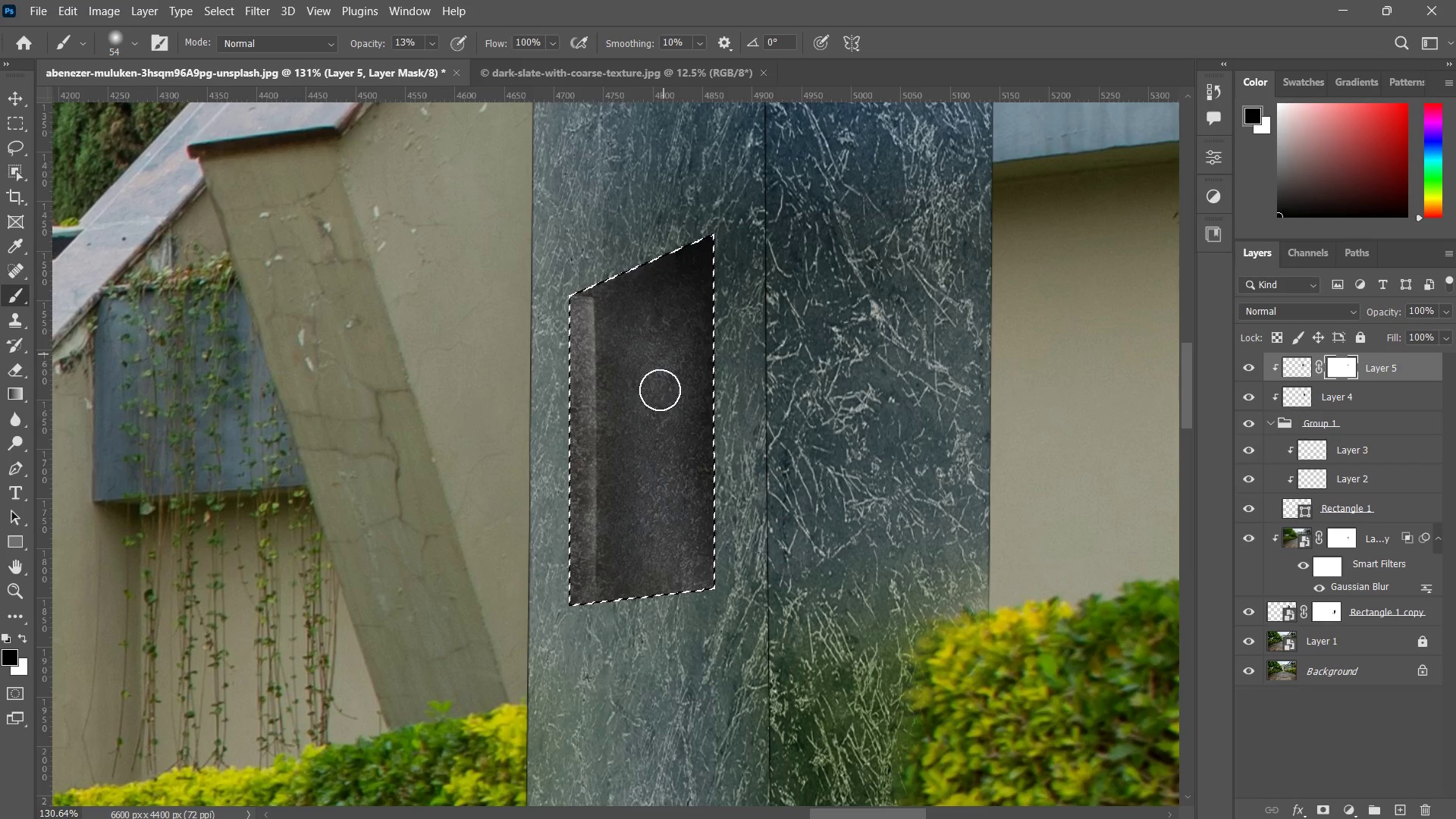 
left_click_drag(start_coordinate=[668, 328], to_coordinate=[654, 403])
 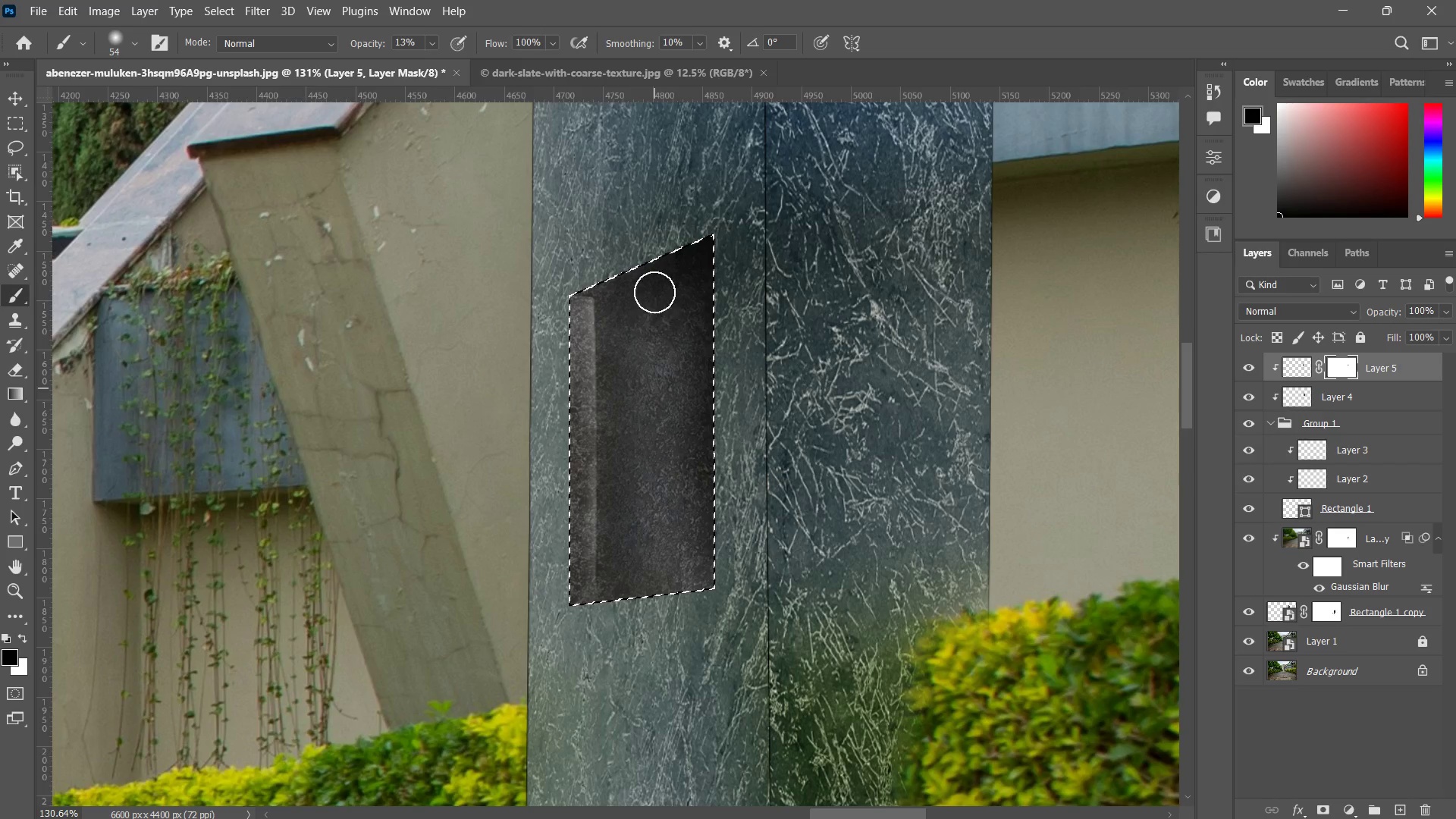 
left_click_drag(start_coordinate=[654, 289], to_coordinate=[657, 342])
 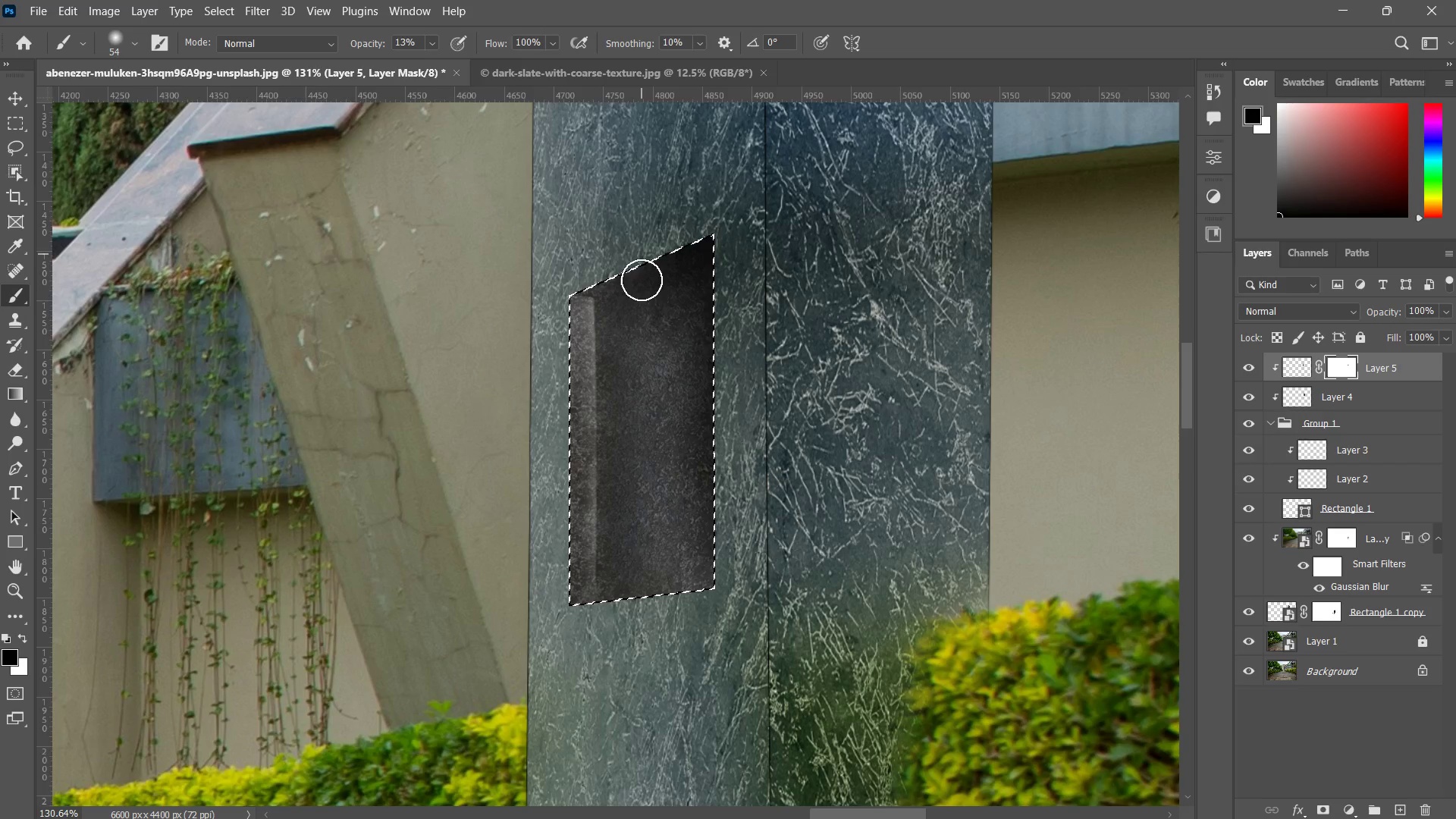 
left_click_drag(start_coordinate=[642, 255], to_coordinate=[642, 280])
 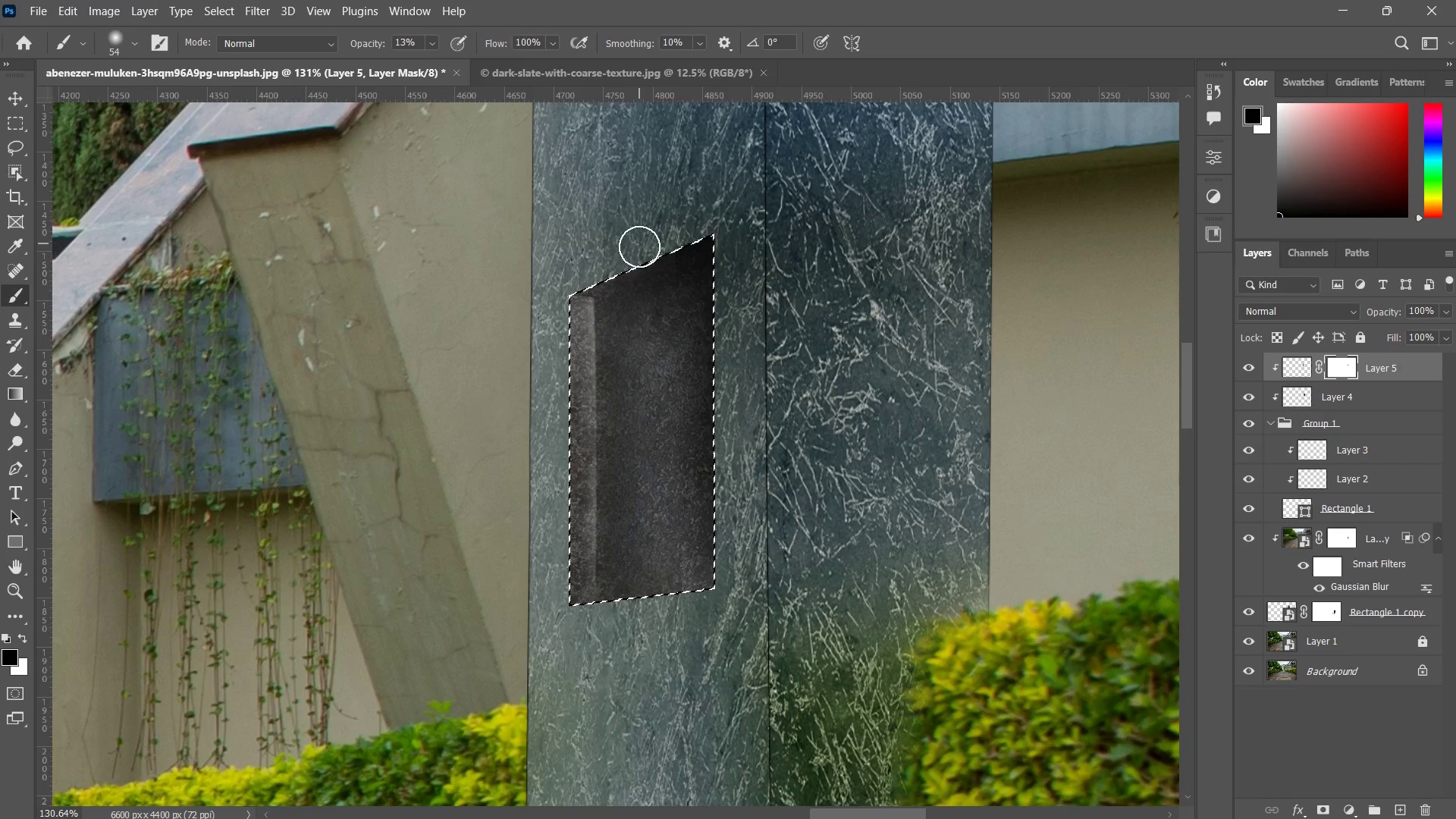 
left_click_drag(start_coordinate=[639, 246], to_coordinate=[640, 314])
 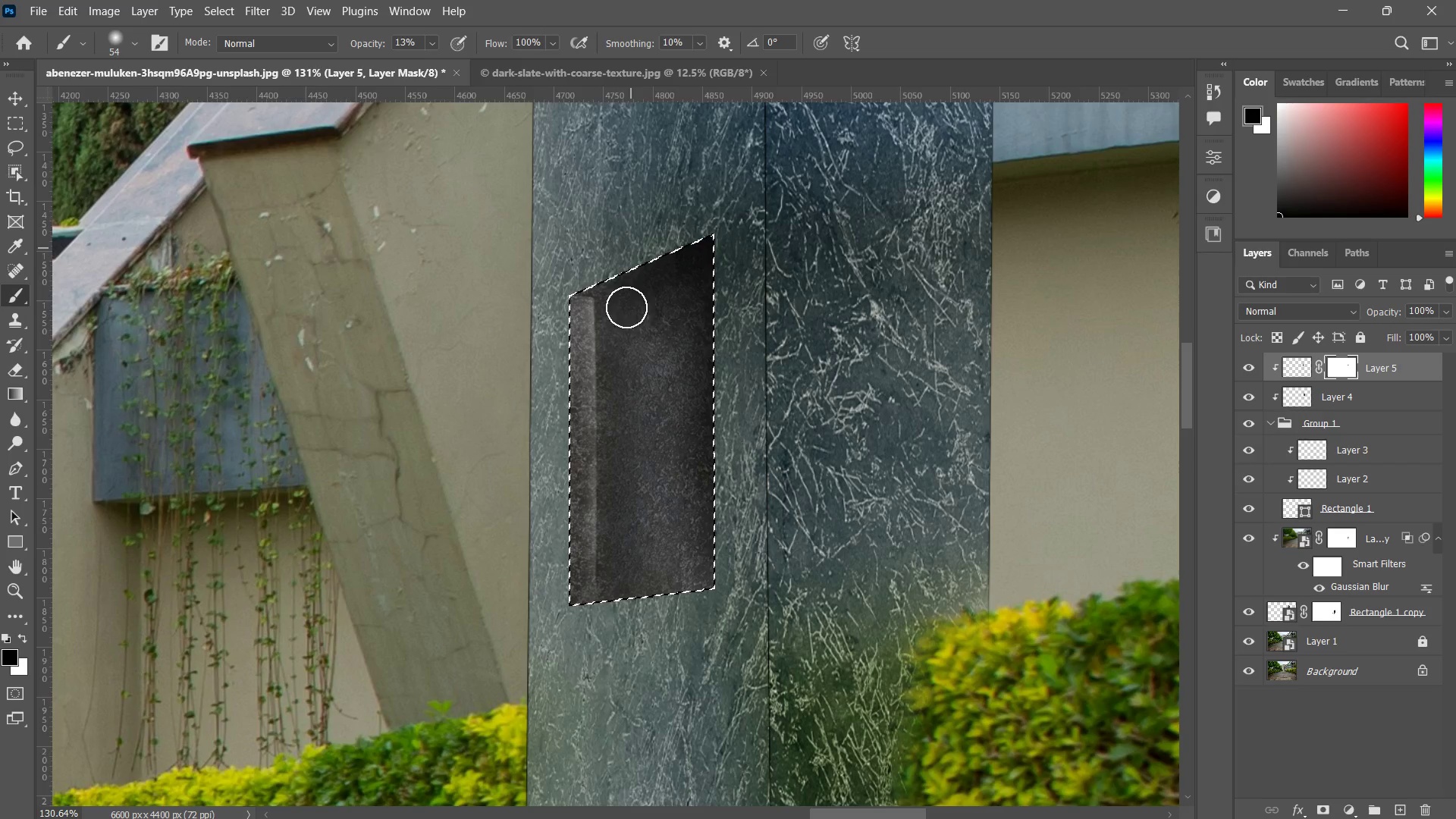 
left_click_drag(start_coordinate=[631, 248], to_coordinate=[626, 312])
 